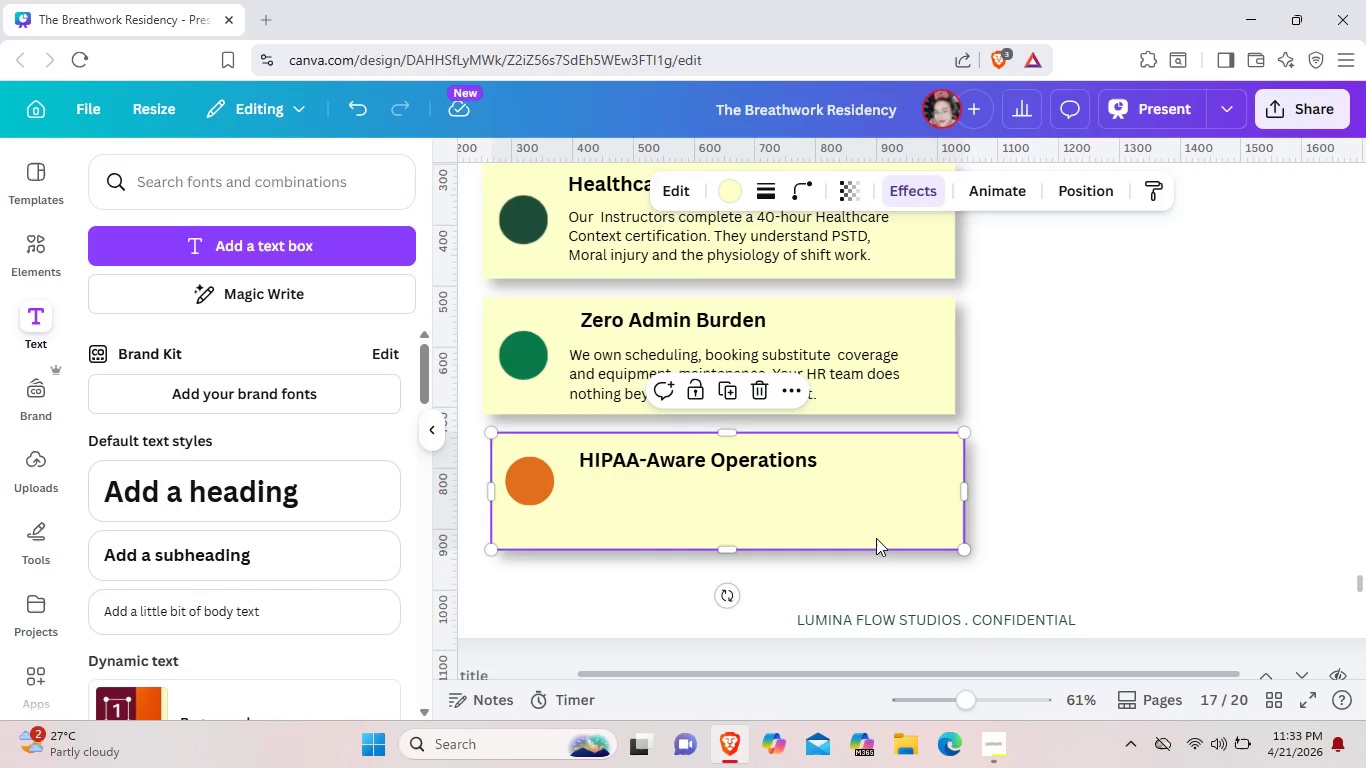 
scroll: coordinate [1226, 483], scroll_direction: up, amount: 2.0
 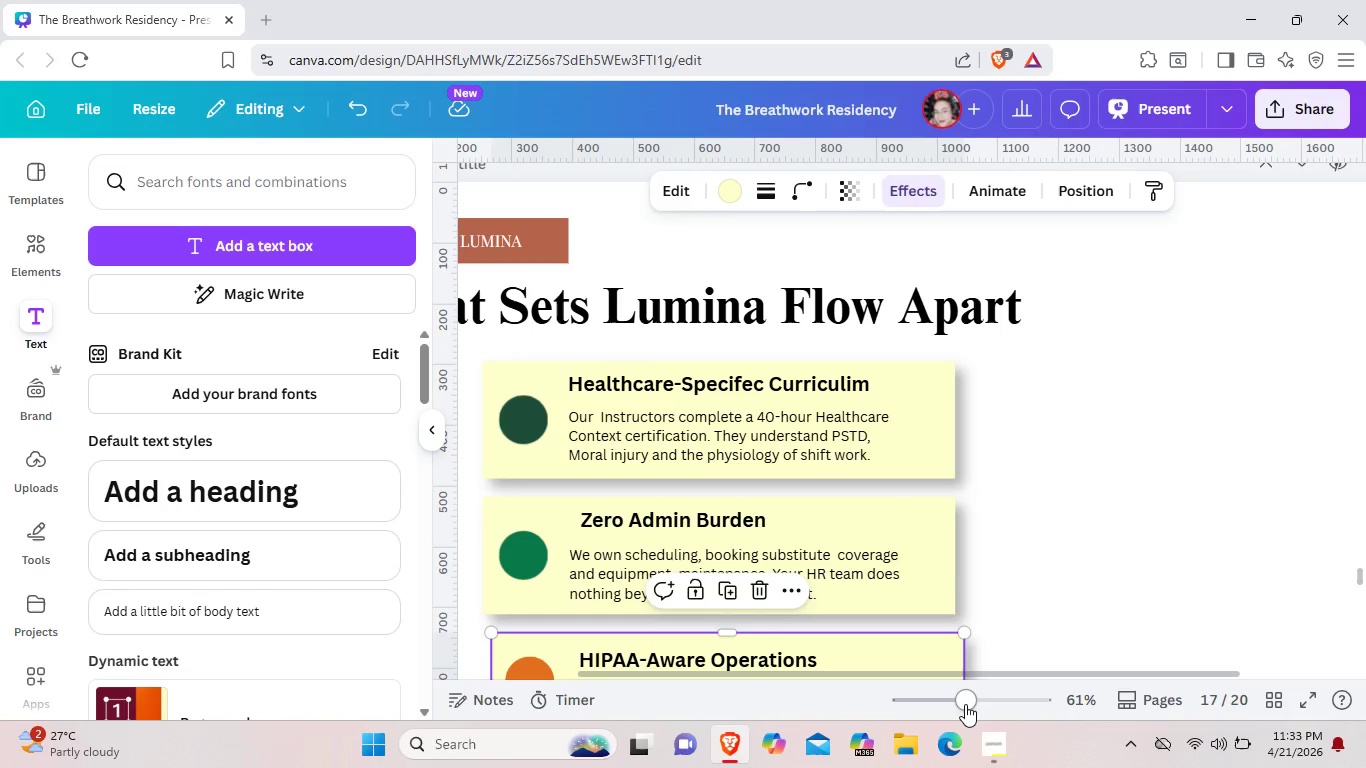 
left_click_drag(start_coordinate=[965, 704], to_coordinate=[946, 696])
 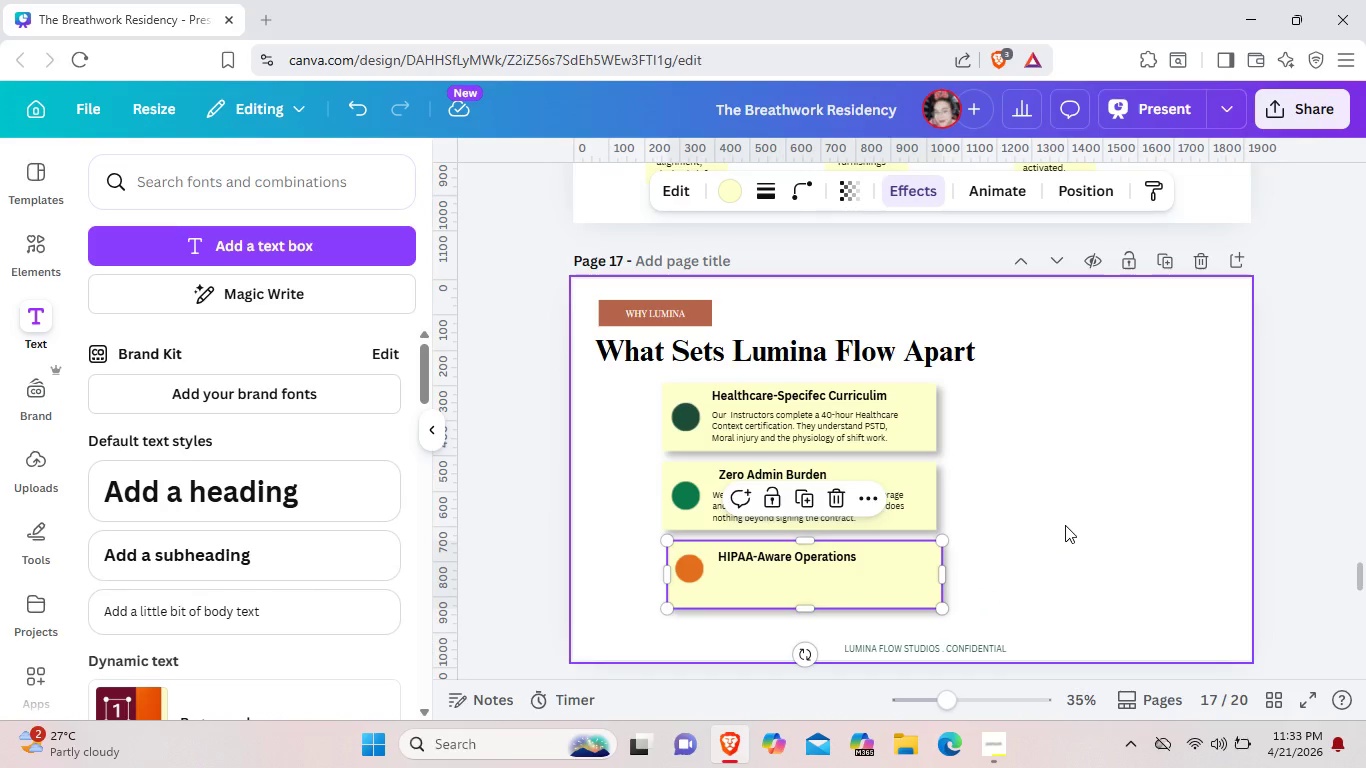 
left_click([1065, 525])
 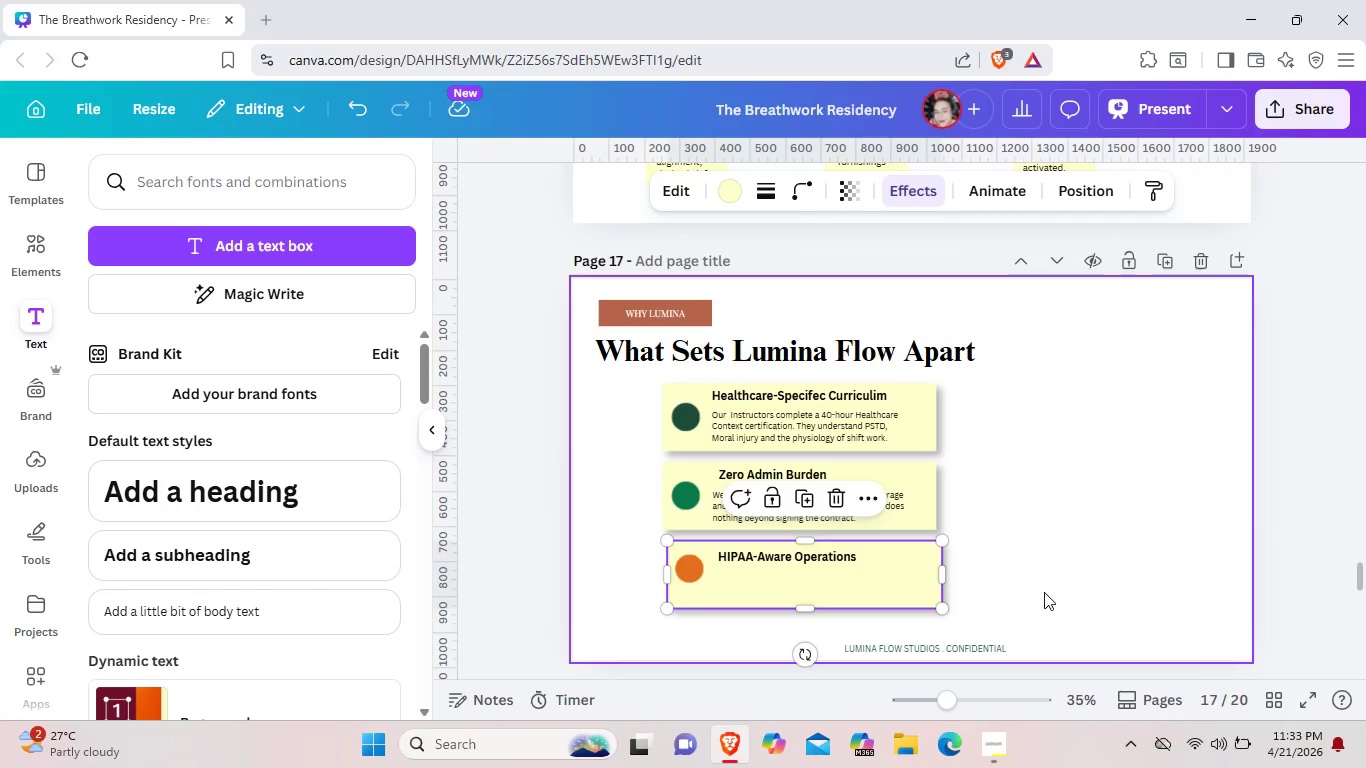 
left_click([1044, 592])
 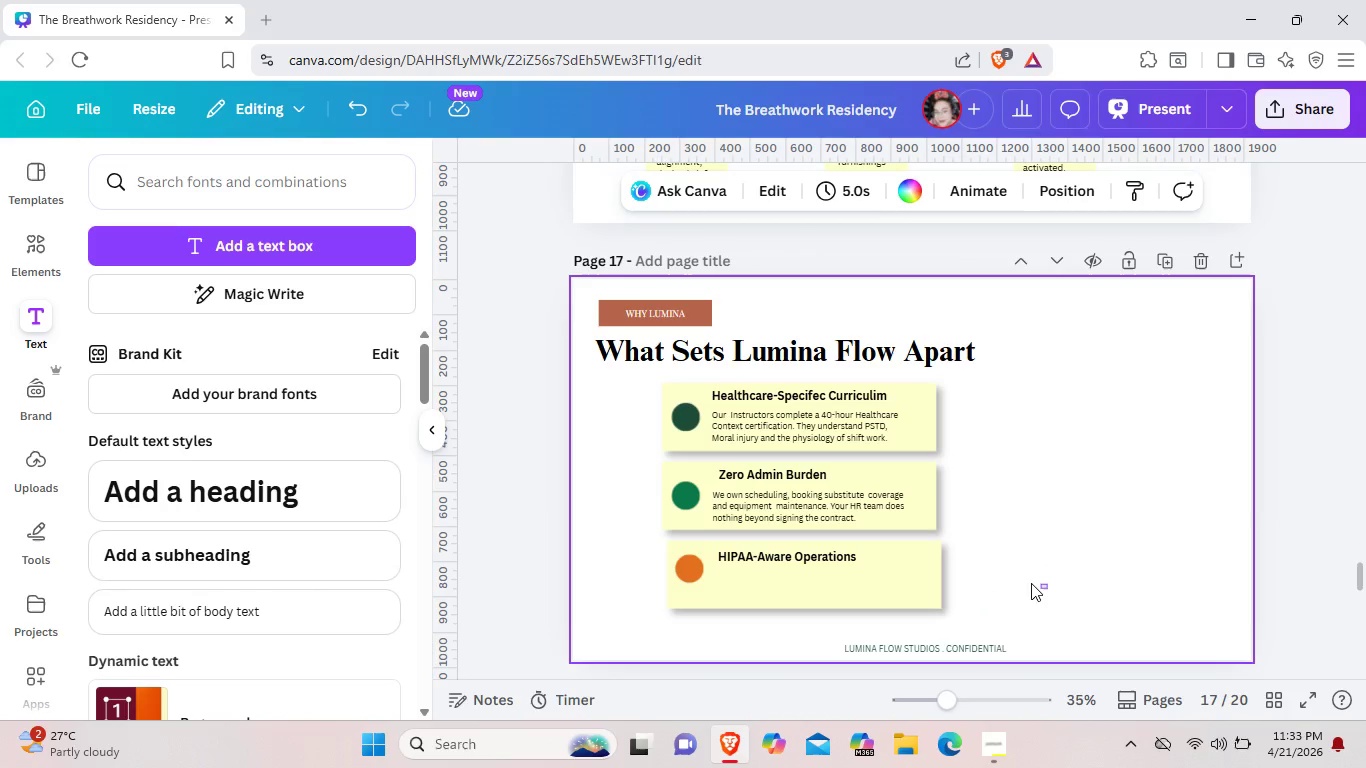 
left_click_drag(start_coordinate=[1048, 589], to_coordinate=[644, 364])
 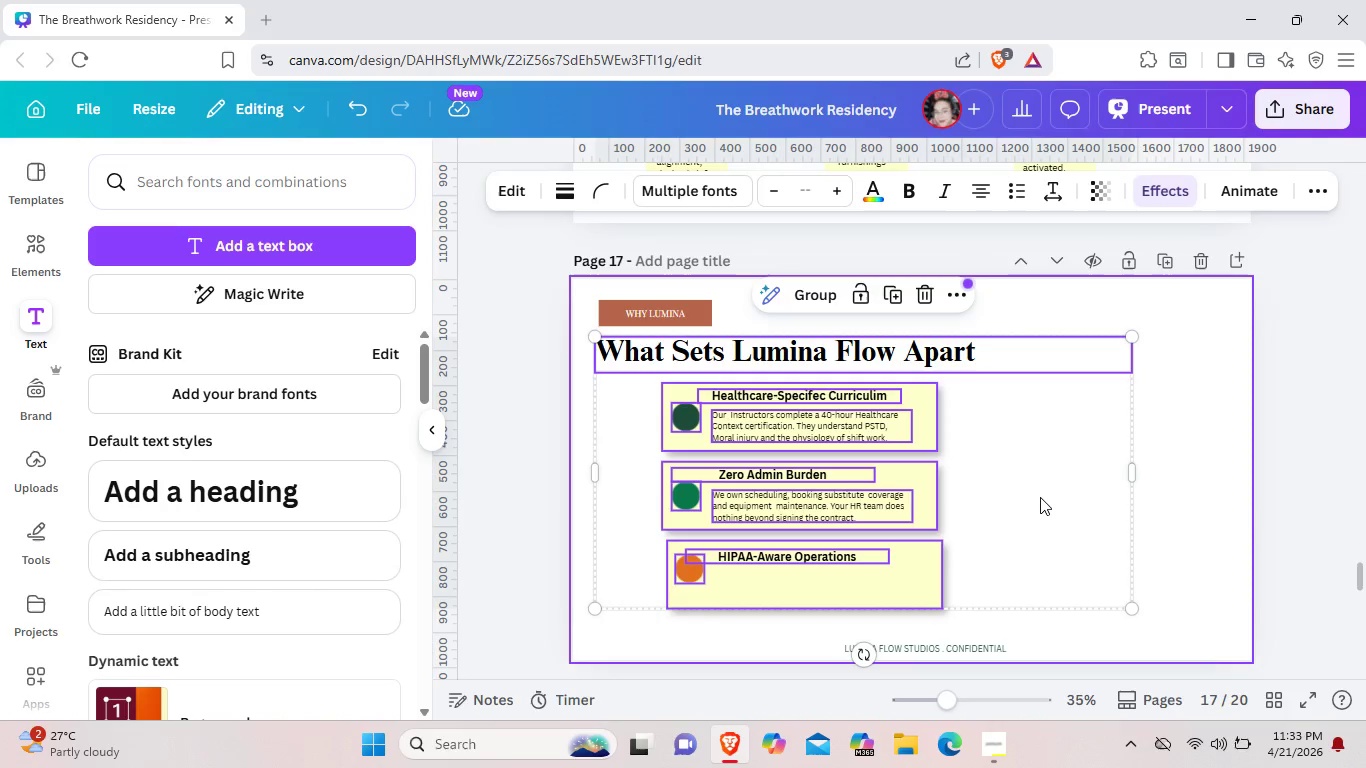 
left_click([1040, 497])
 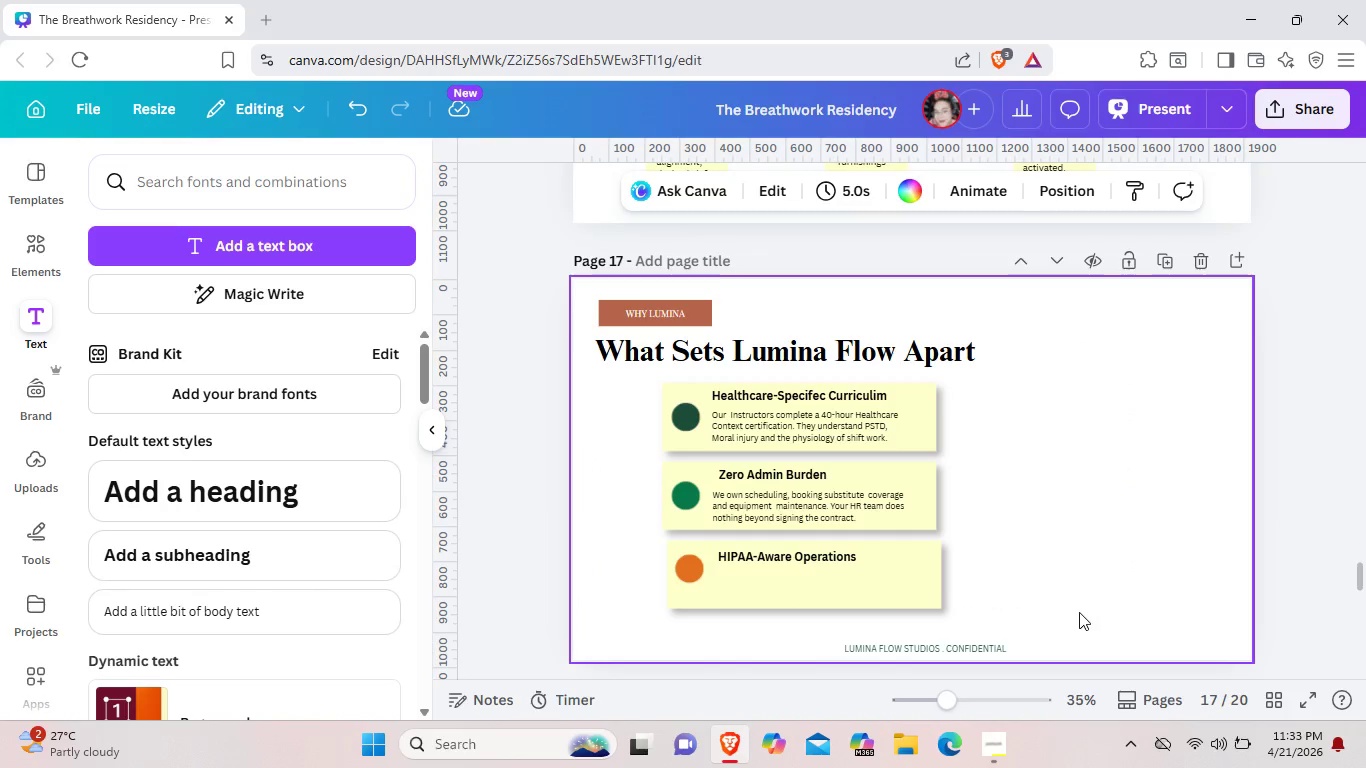 
left_click_drag(start_coordinate=[1079, 612], to_coordinate=[650, 403])
 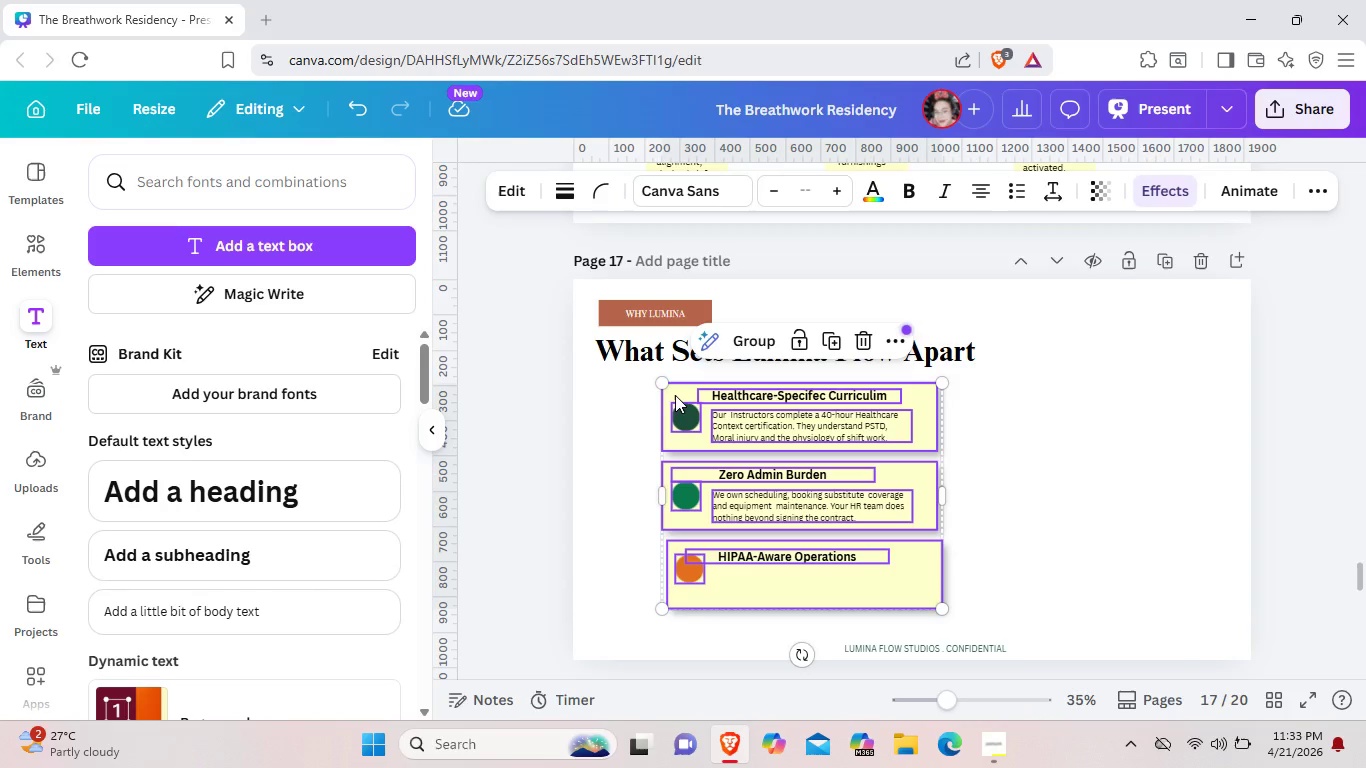 
left_click_drag(start_coordinate=[675, 395], to_coordinate=[613, 395])
 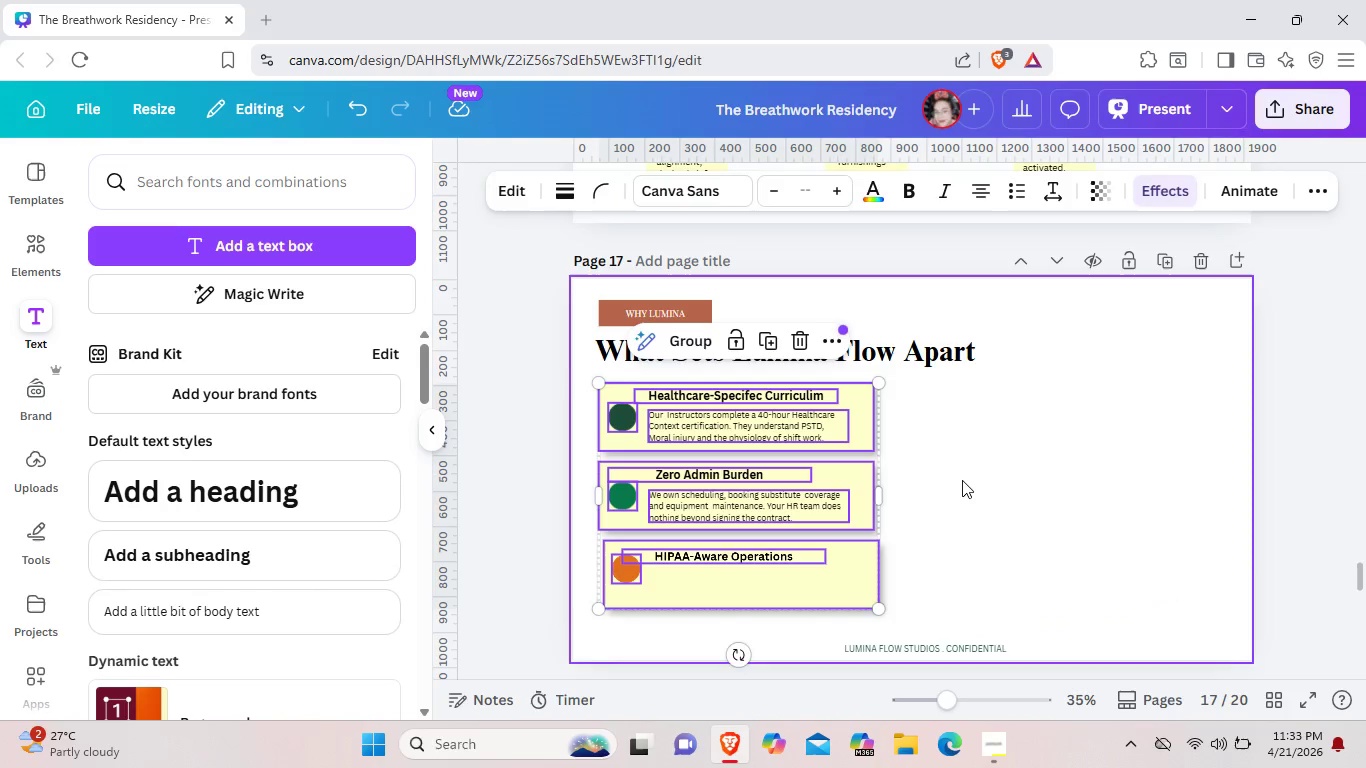 
left_click([962, 480])
 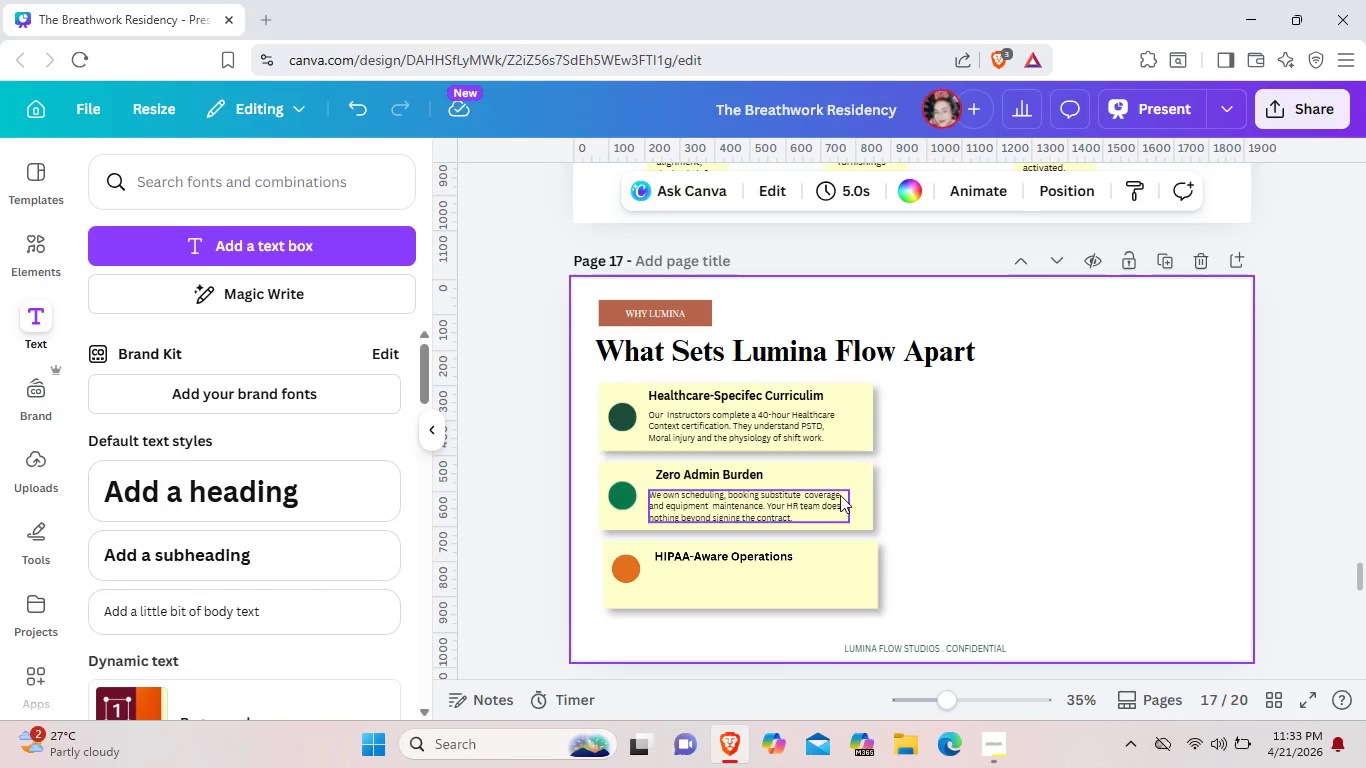 
left_click([834, 496])
 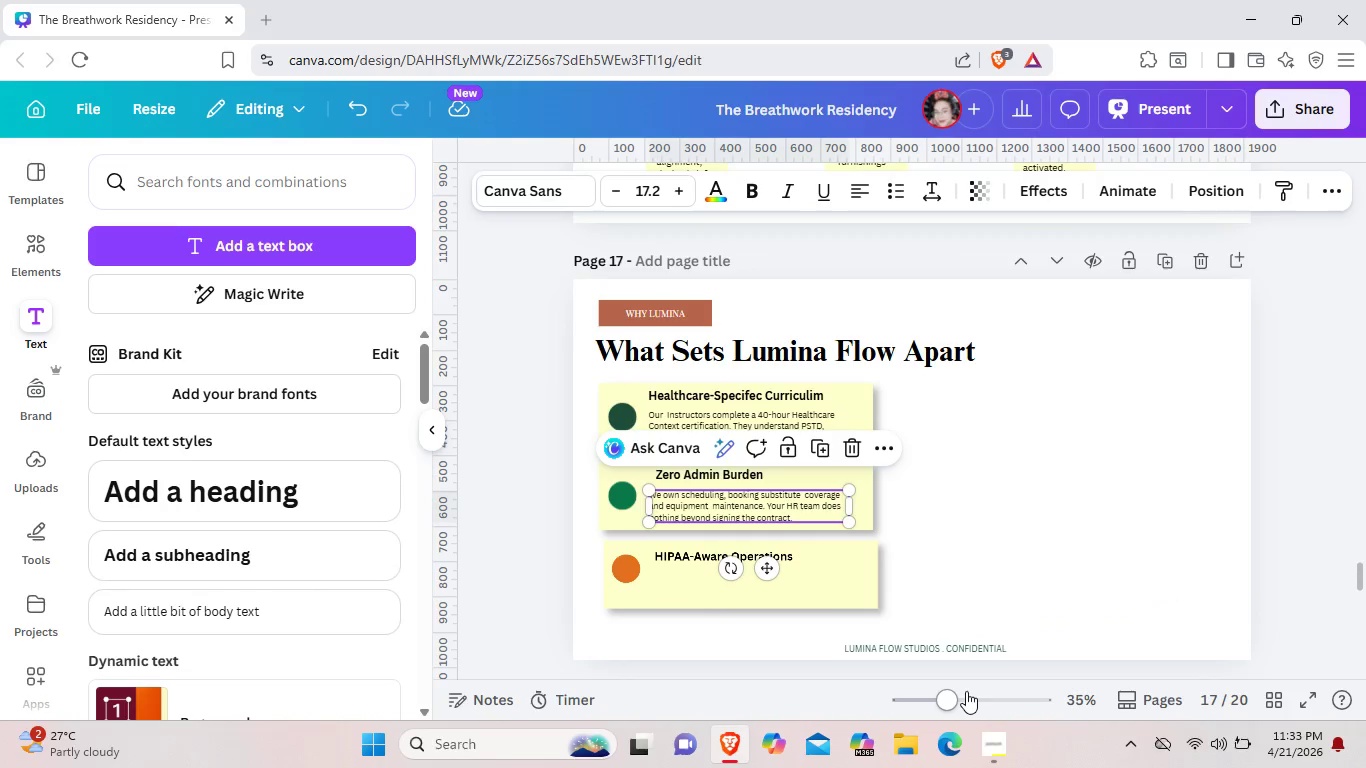 
left_click([966, 691])
 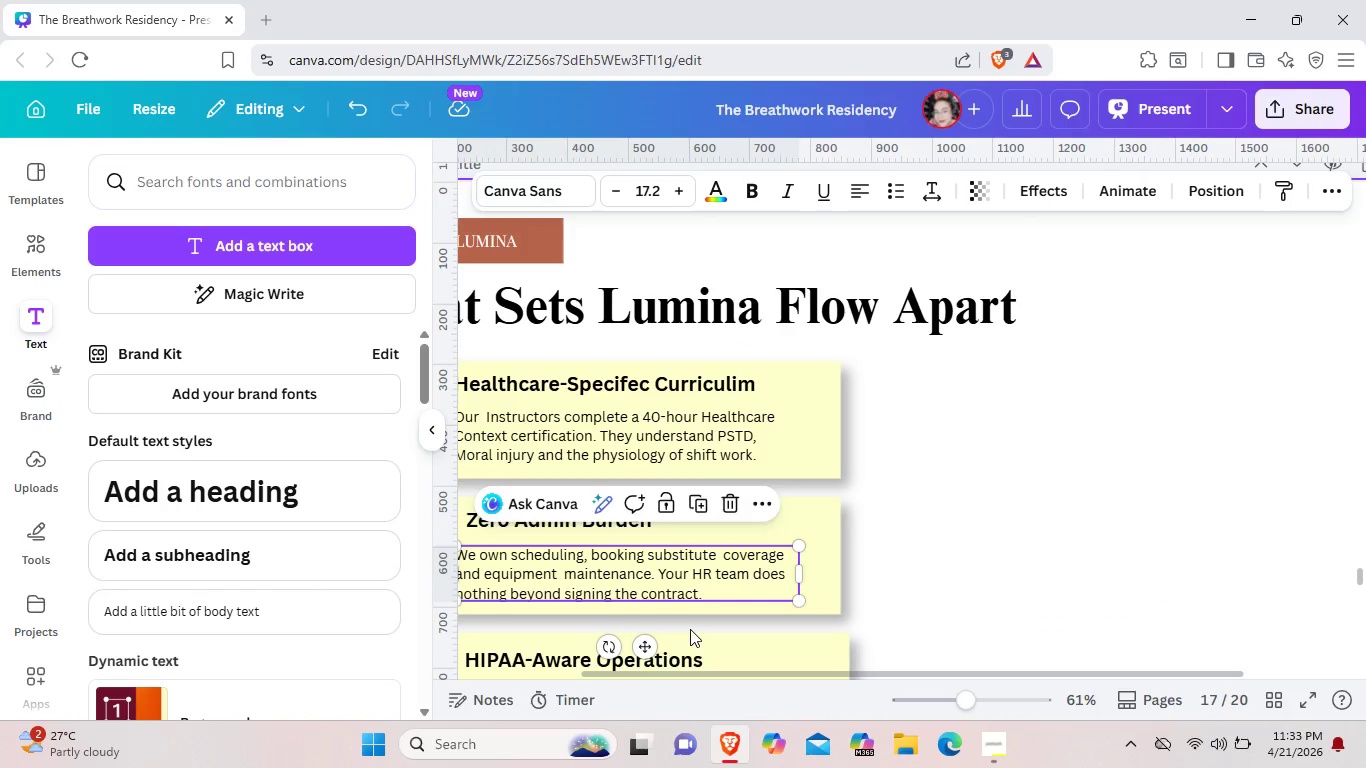 
scroll: coordinate [690, 629], scroll_direction: down, amount: 2.0
 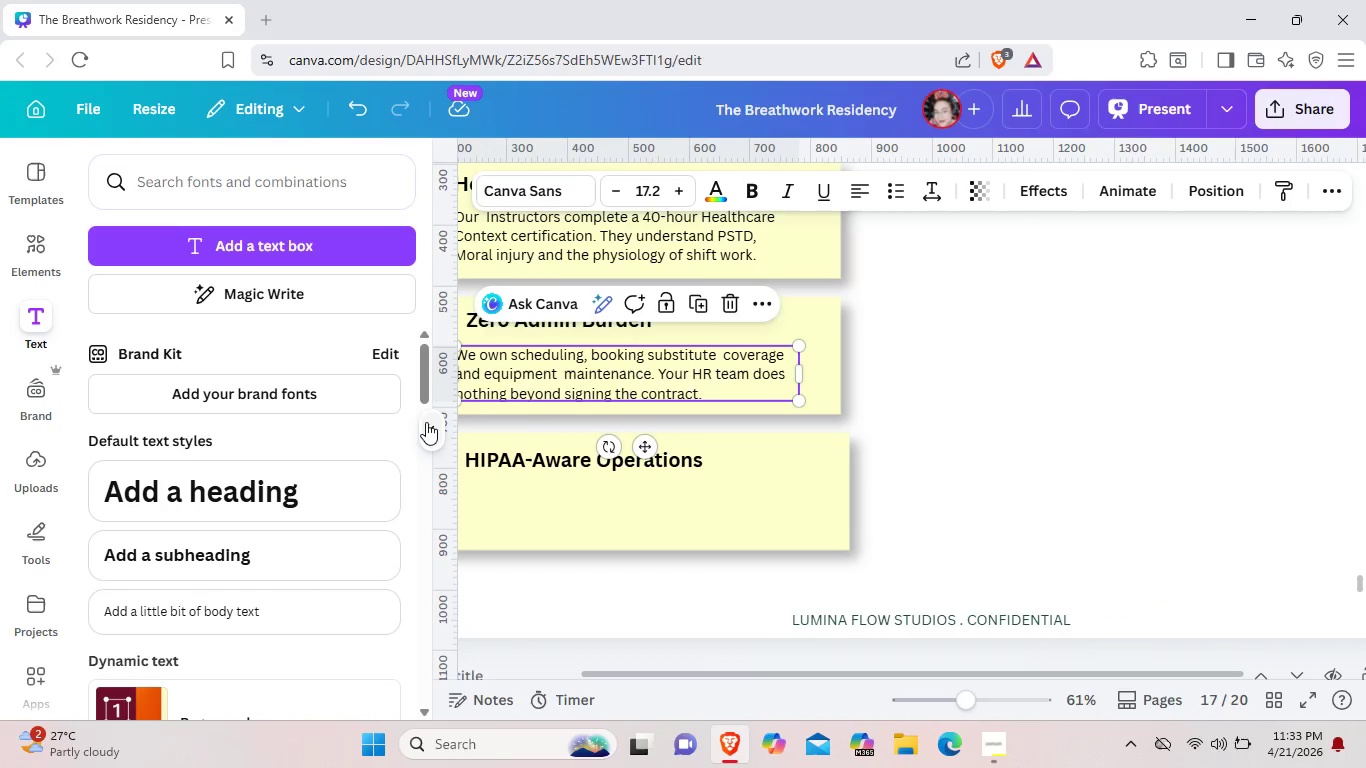 
left_click([426, 422])
 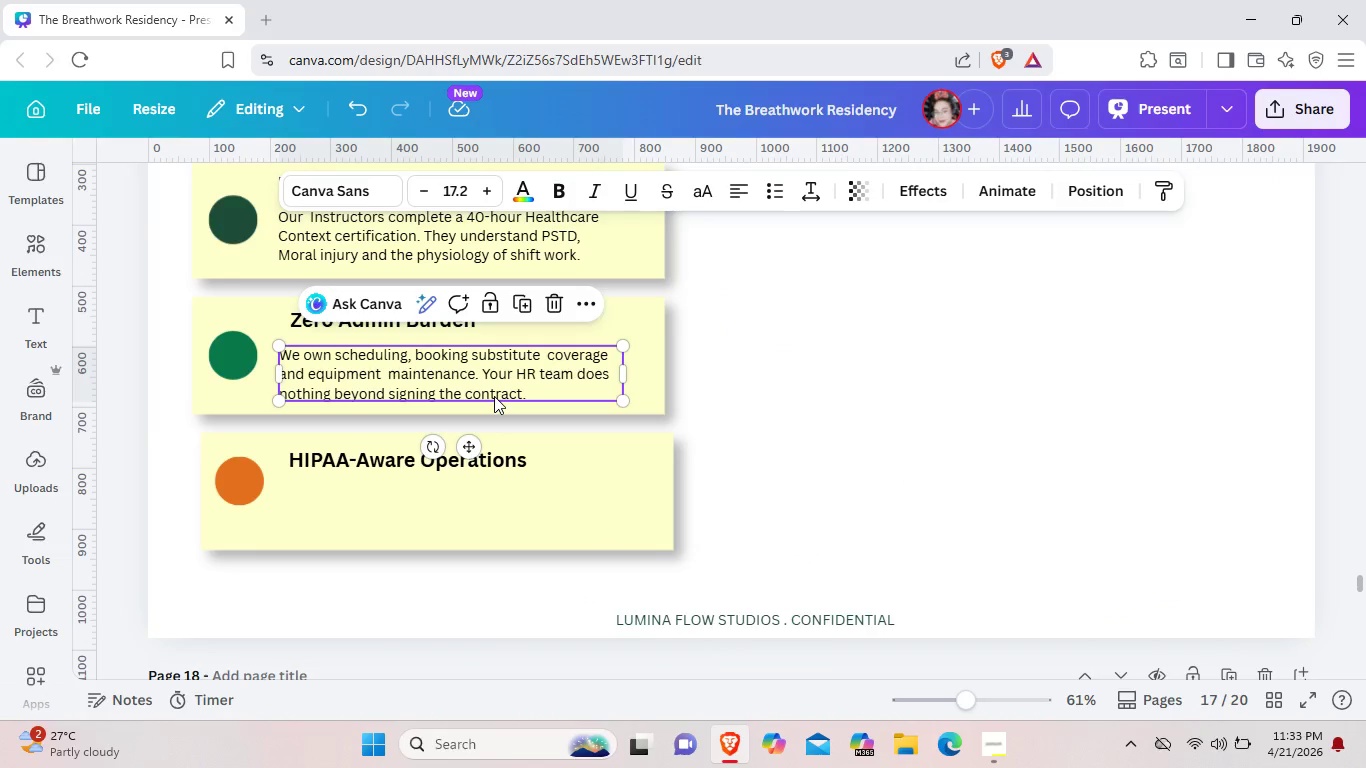 
key(Control+C)
 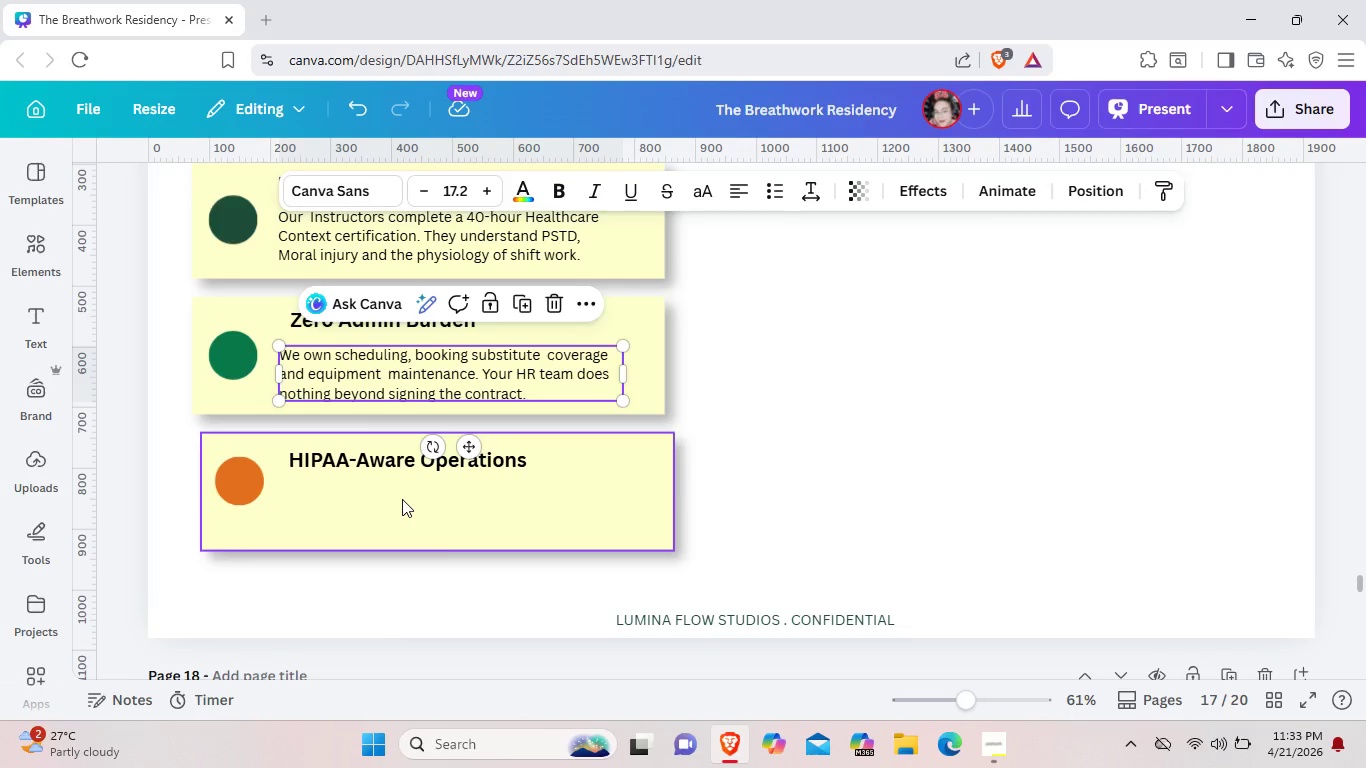 
left_click([402, 499])
 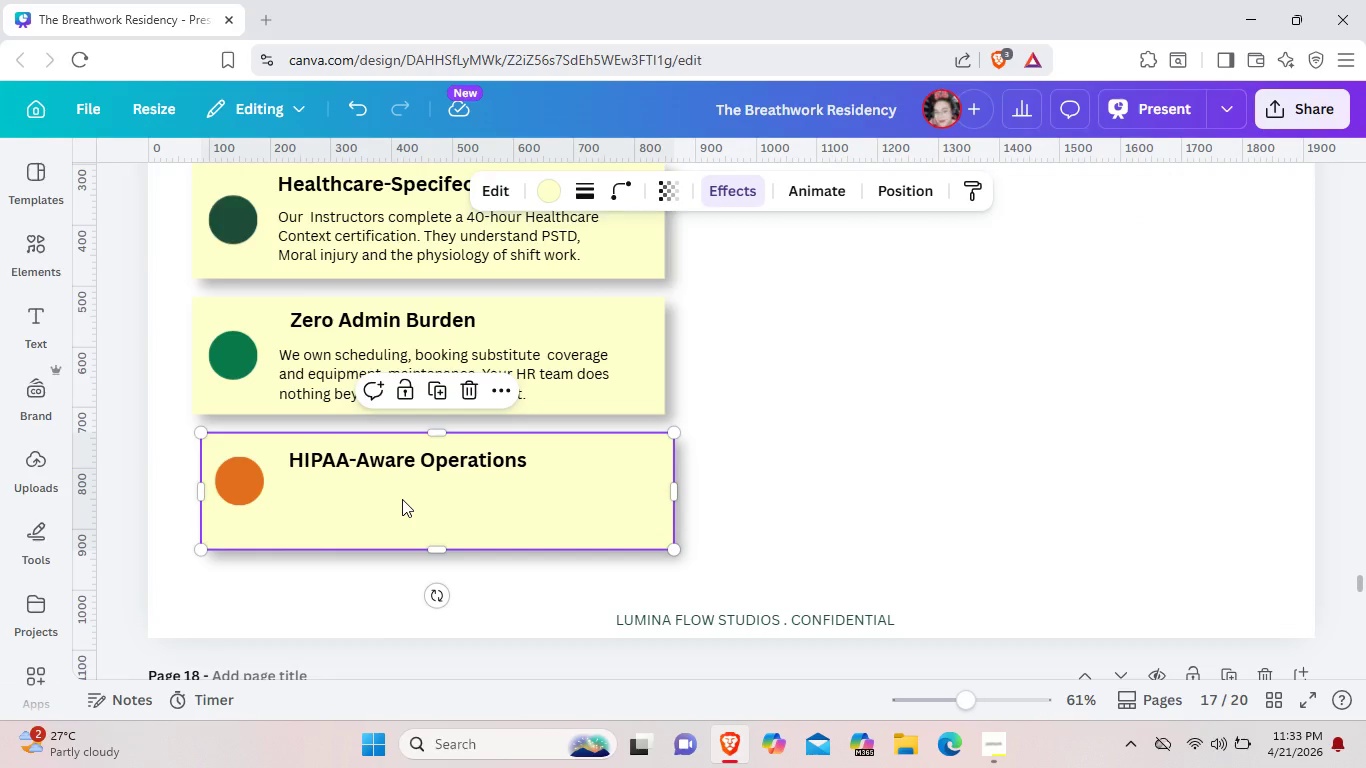 
key(Control+V)
 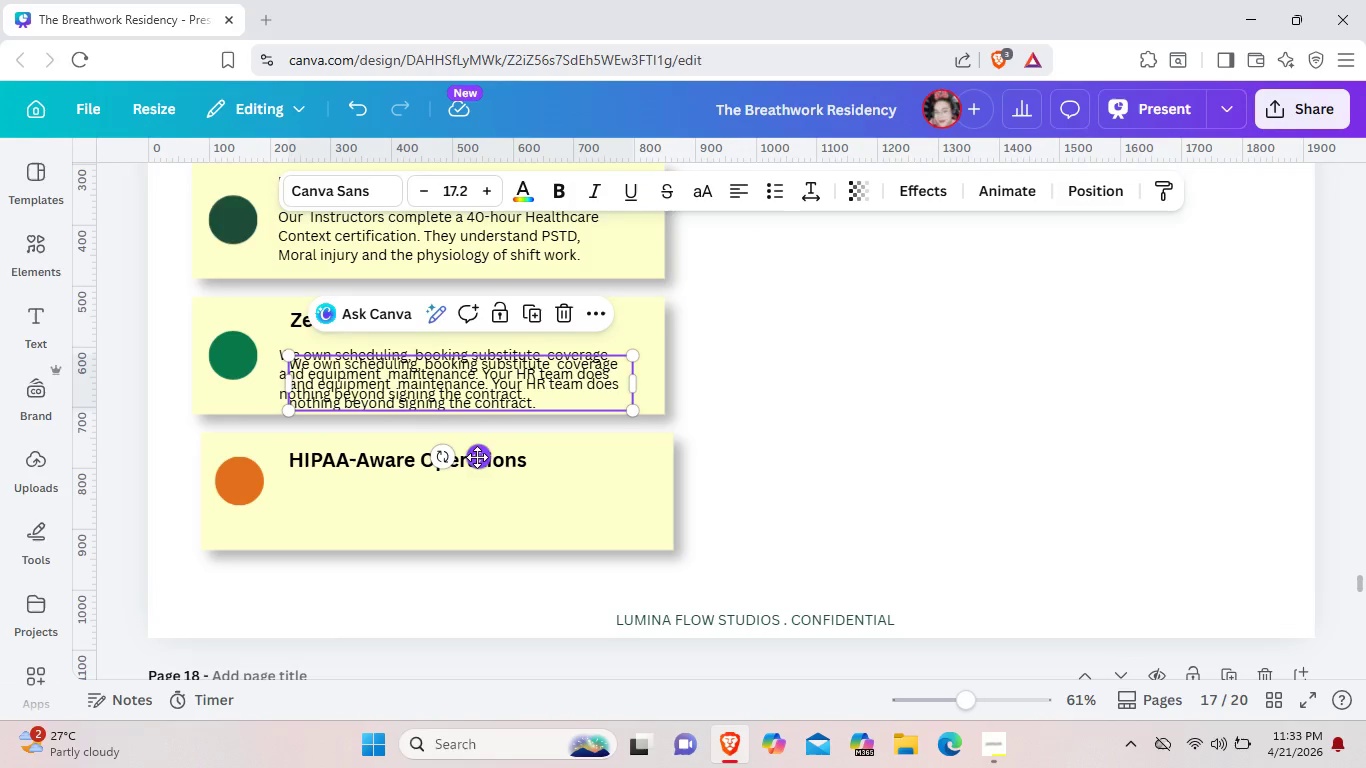 
left_click_drag(start_coordinate=[477, 457], to_coordinate=[472, 577])
 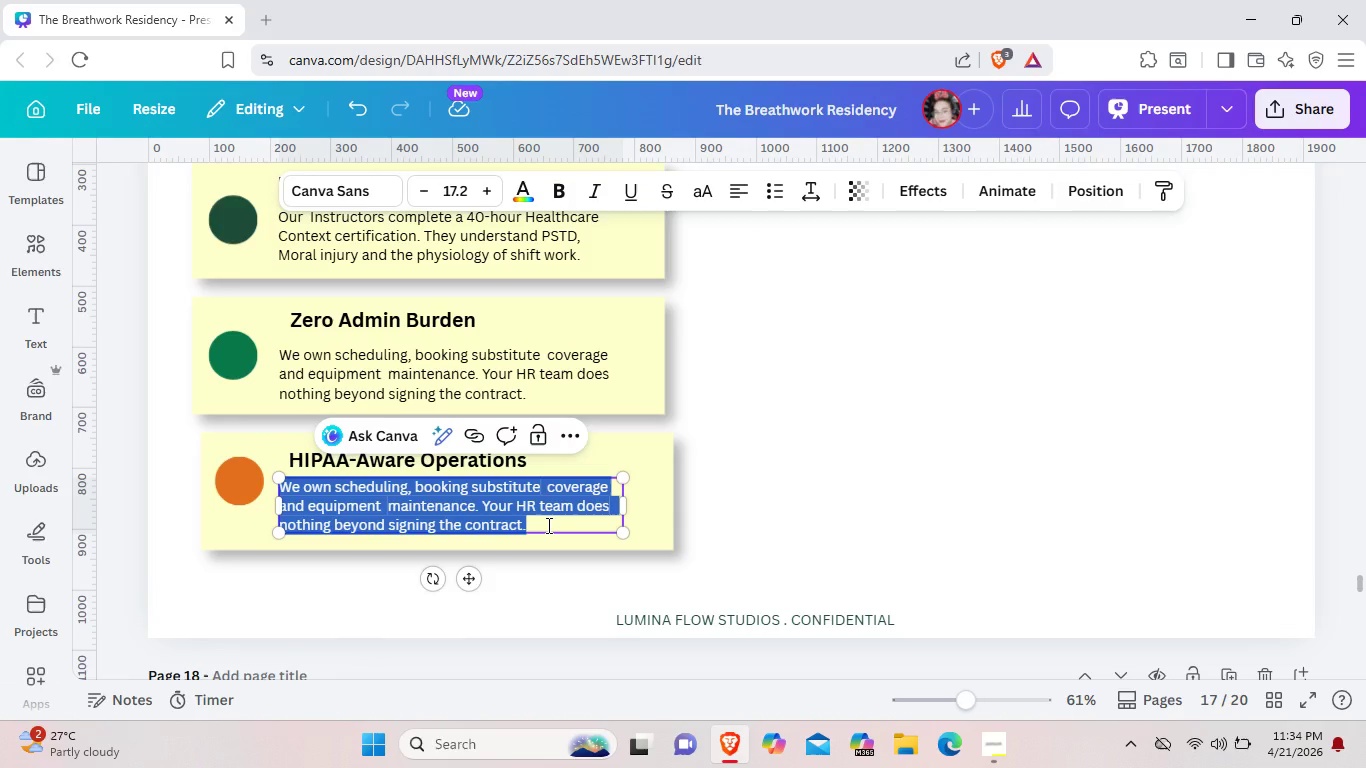 
wait(6.52)
 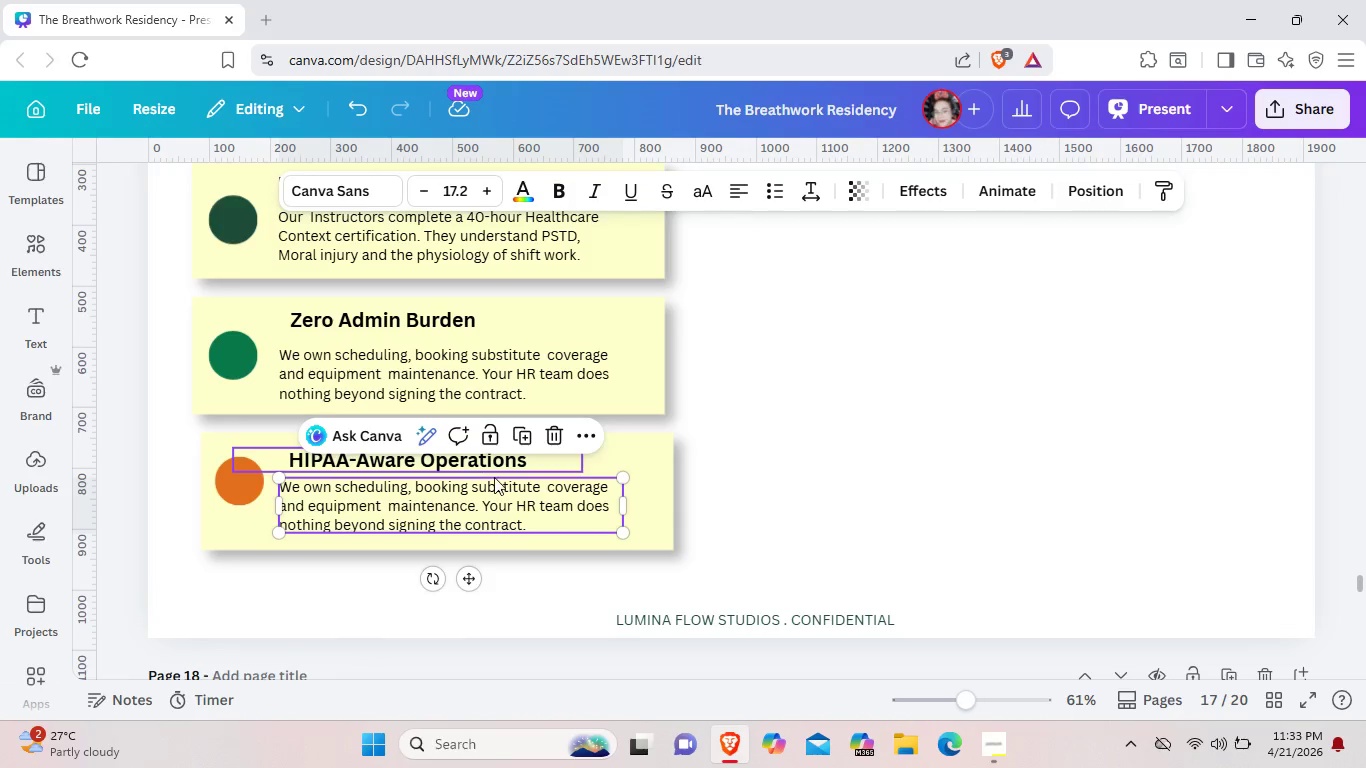 
key(Backspace)
type(Staff booking)
 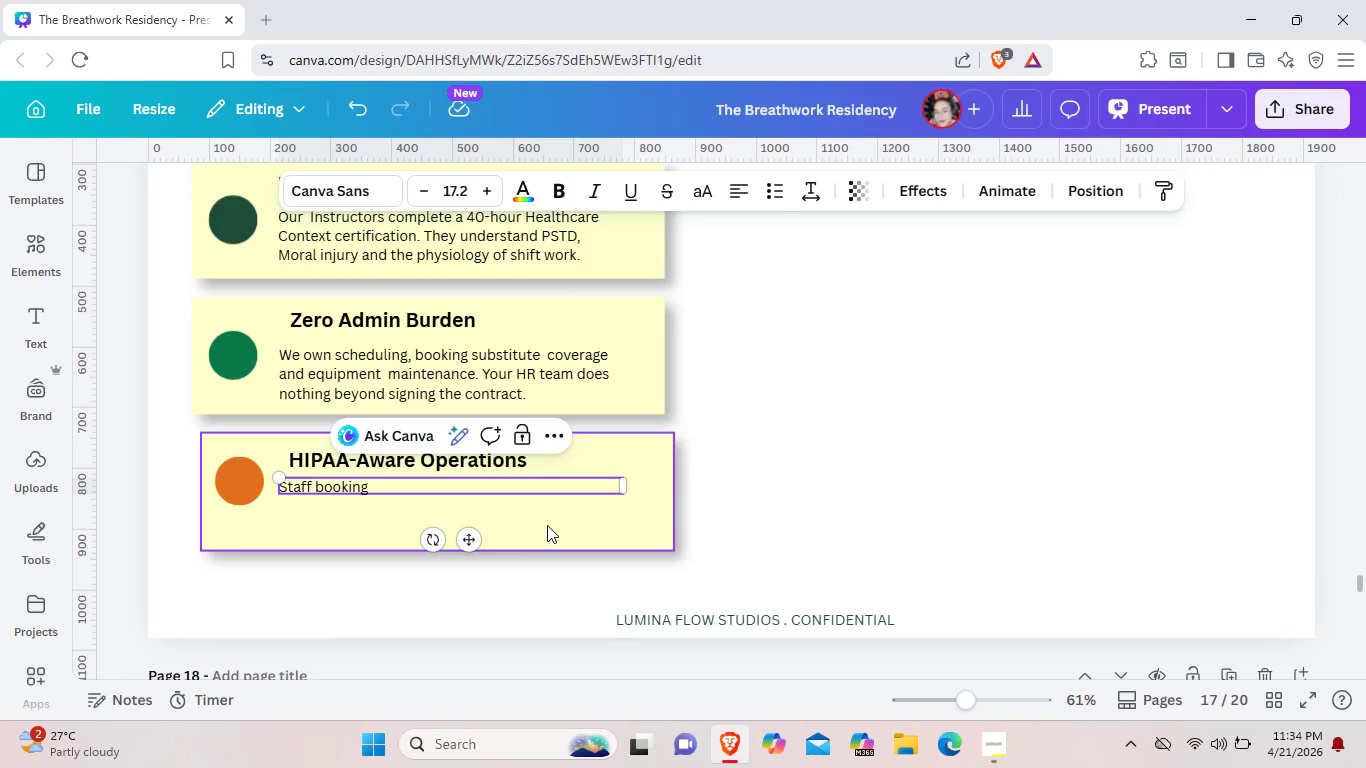 
type( data stays within our secure system. No PHI is ever handled. we ca)
key(Backspace)
key(Backspace)
key(Backspace)
key(Backspace)
key(Backspace)
type(W e)
key(Backspace)
key(Backspace)
type(e a)
key(Backspace)
type(carry full comer)
key(Backspace)
key(Backspace)
type(merici)
key(Backspace)
key(Backspace)
key(Backspace)
type(cial)
 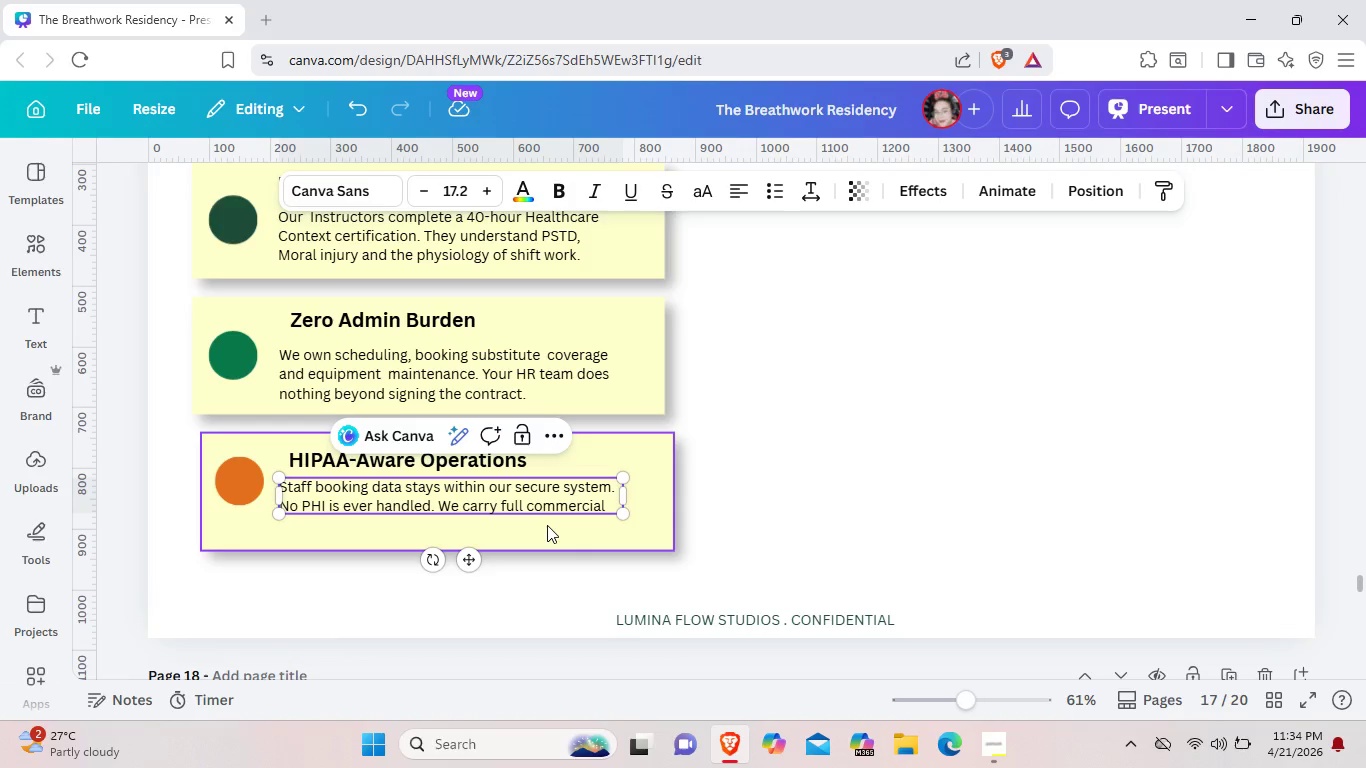 
wait(11.09)
 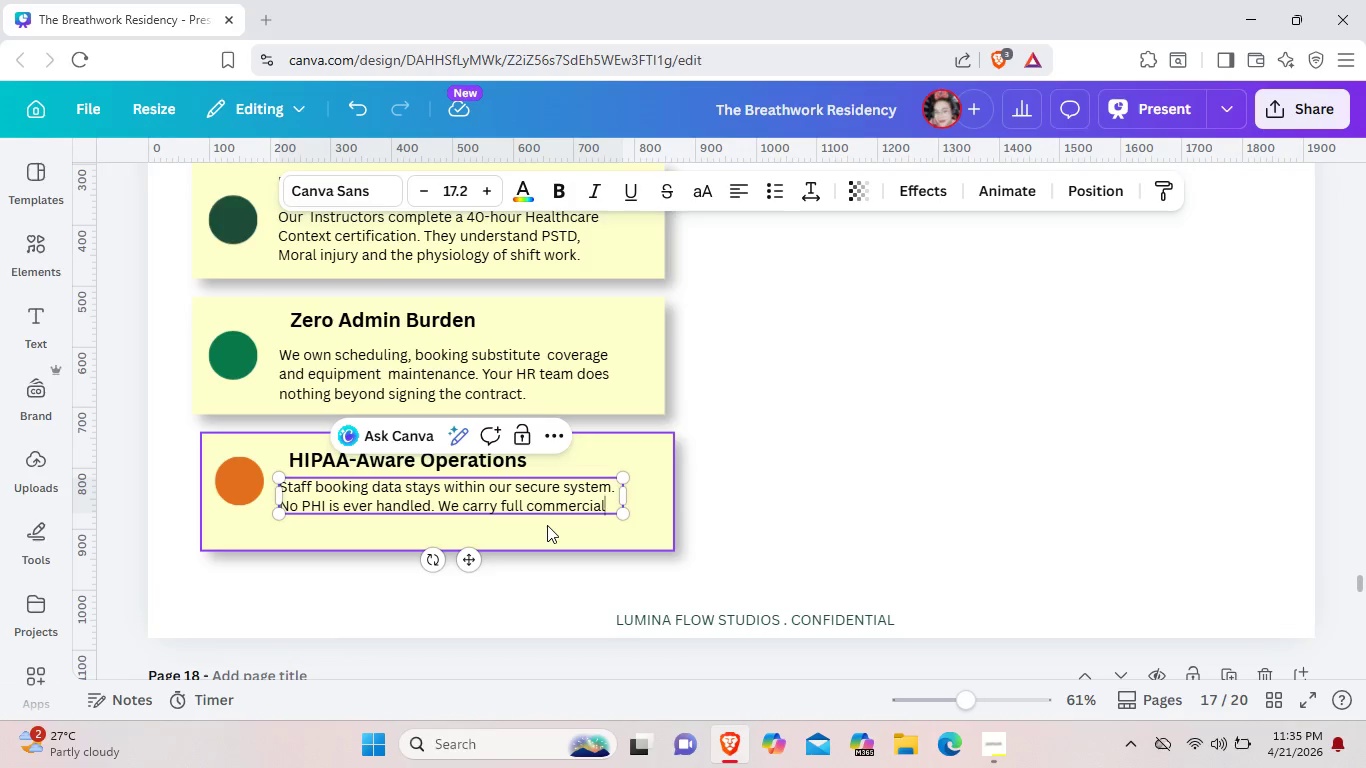 
type(and )
key(Backspace)
key(Backspace)
key(Backspace)
key(Backspace)
type( and pfro)
key(Backspace)
key(Backspace)
key(Backspace)
type(rofessional liability coverga)
key(Backspace)
key(Backspace)
type(age.)
 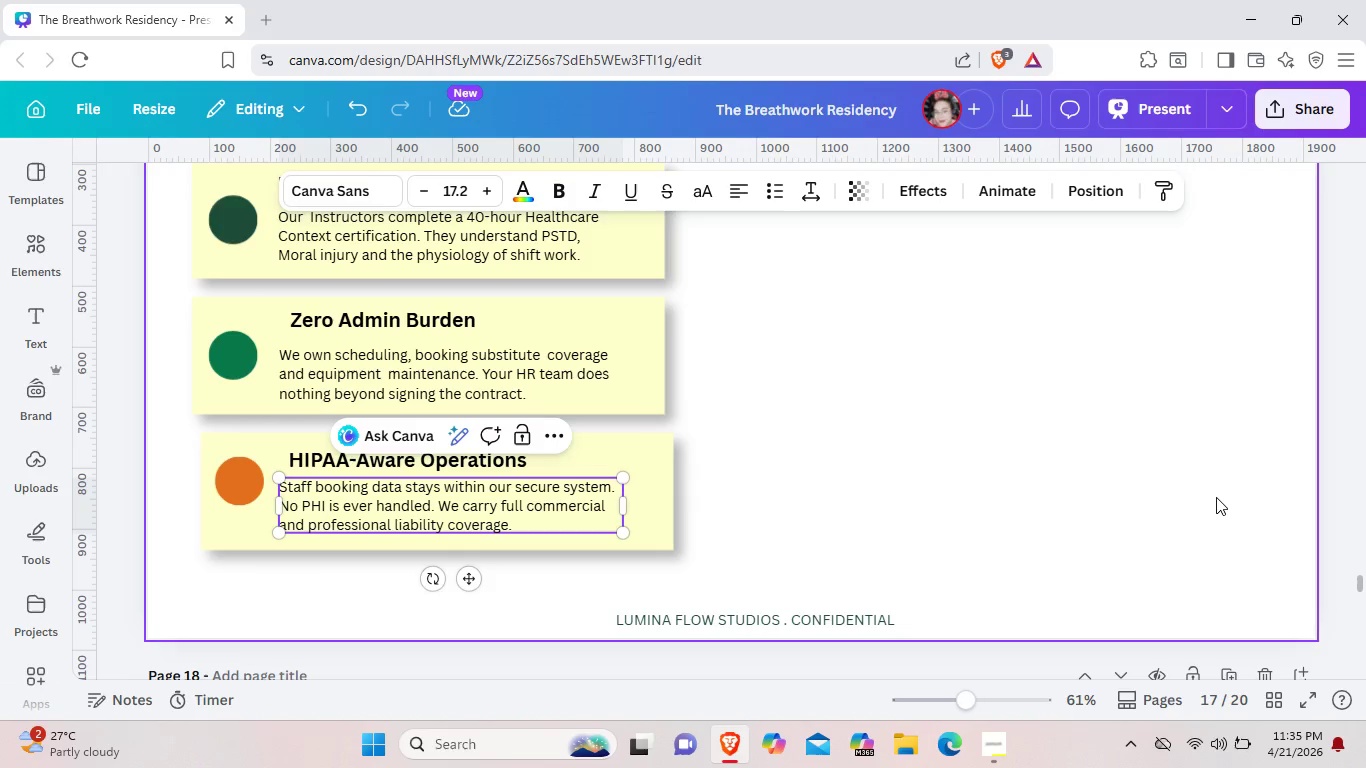 
left_click([1216, 497])
 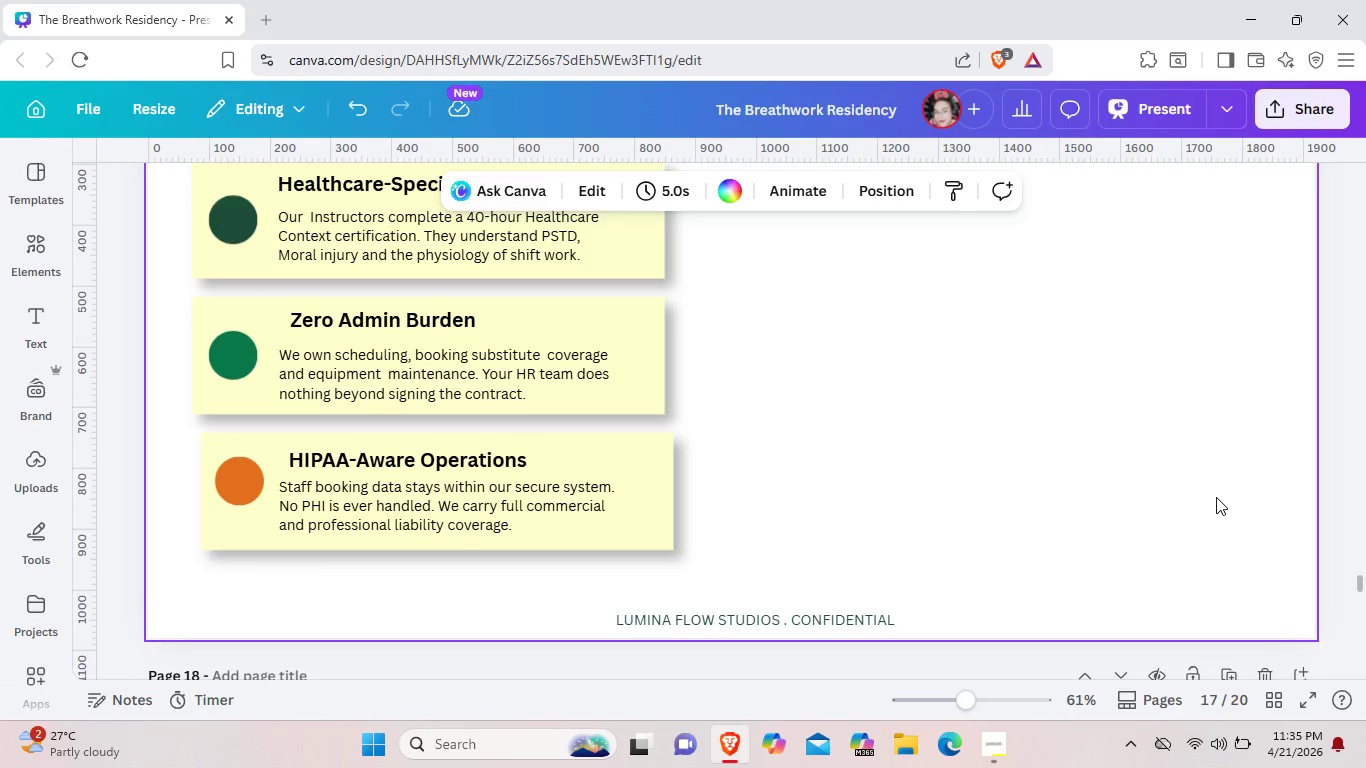 
wait(5.73)
 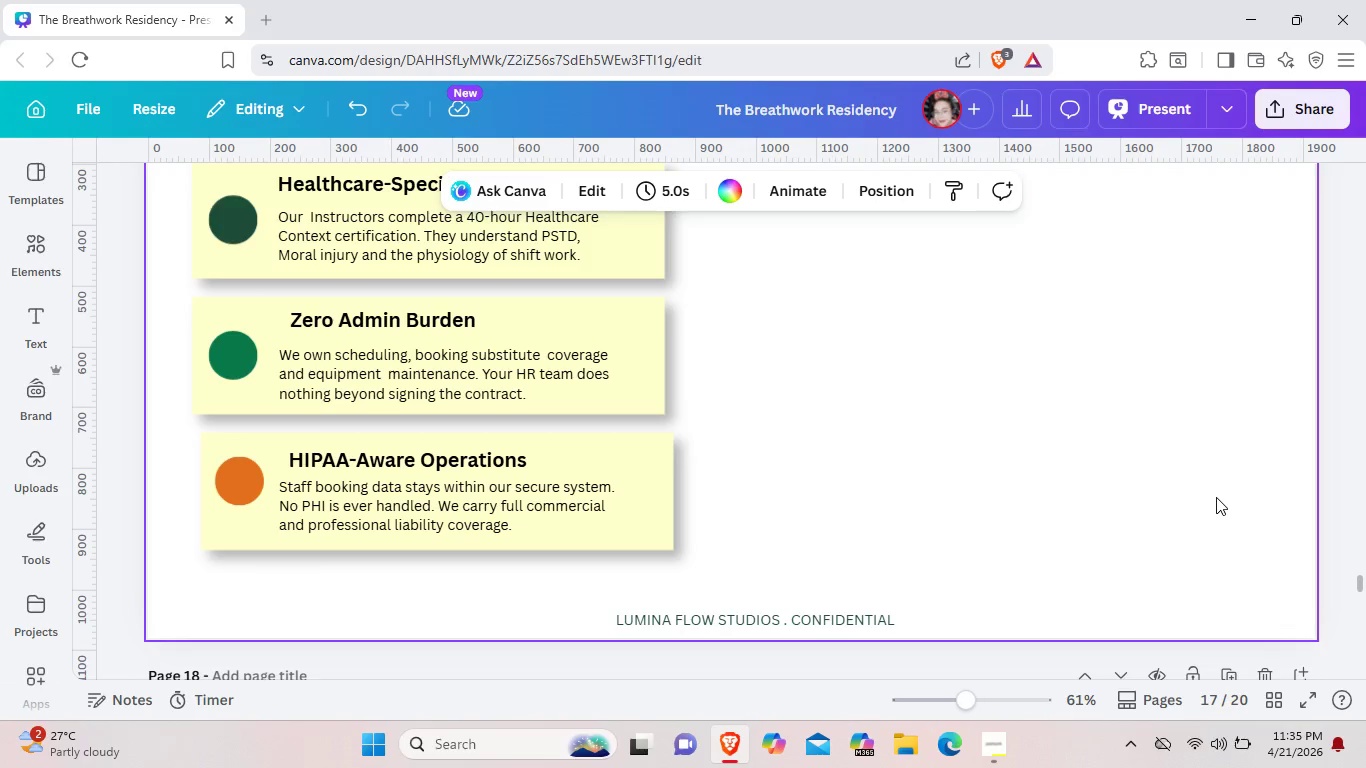 
scroll: coordinate [1102, 405], scroll_direction: down, amount: 6.0
 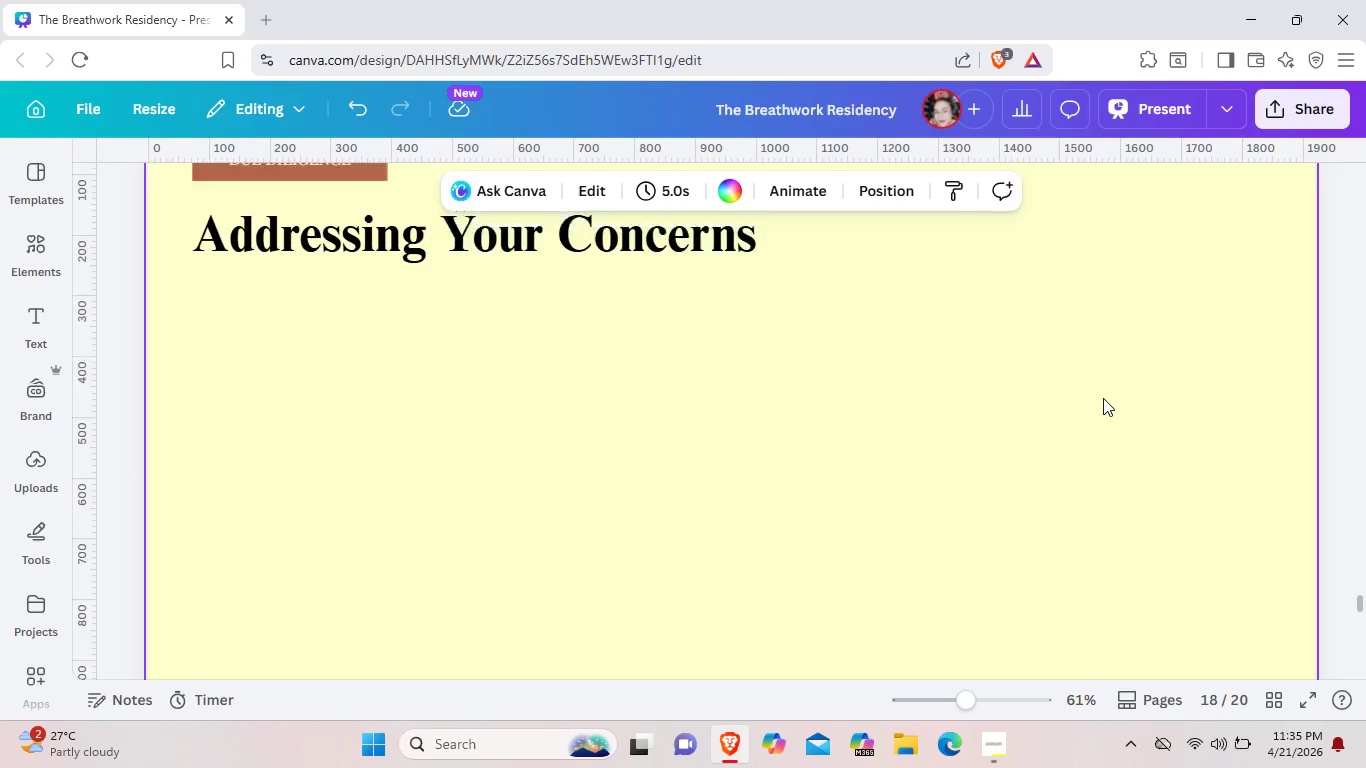 
scroll: coordinate [1105, 400], scroll_direction: up, amount: 2.0
 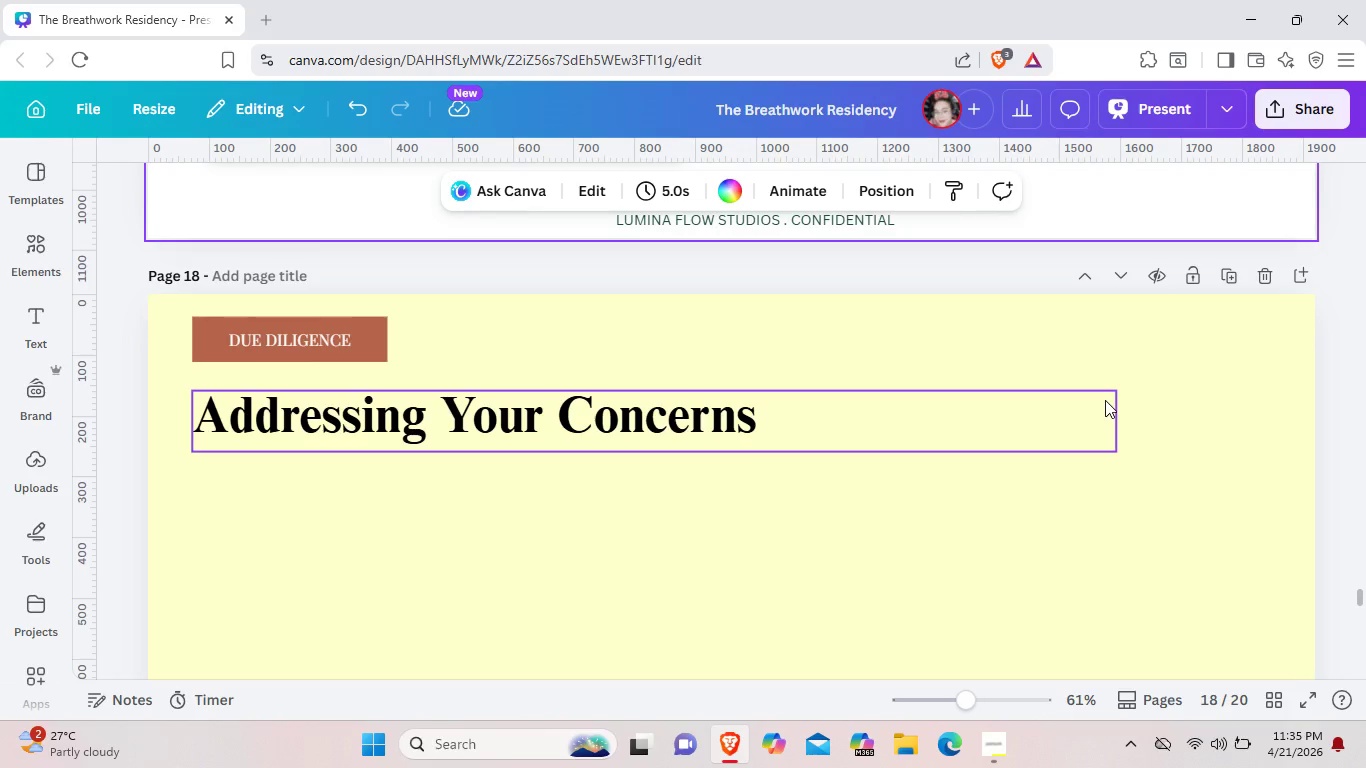 
wait(5.86)
 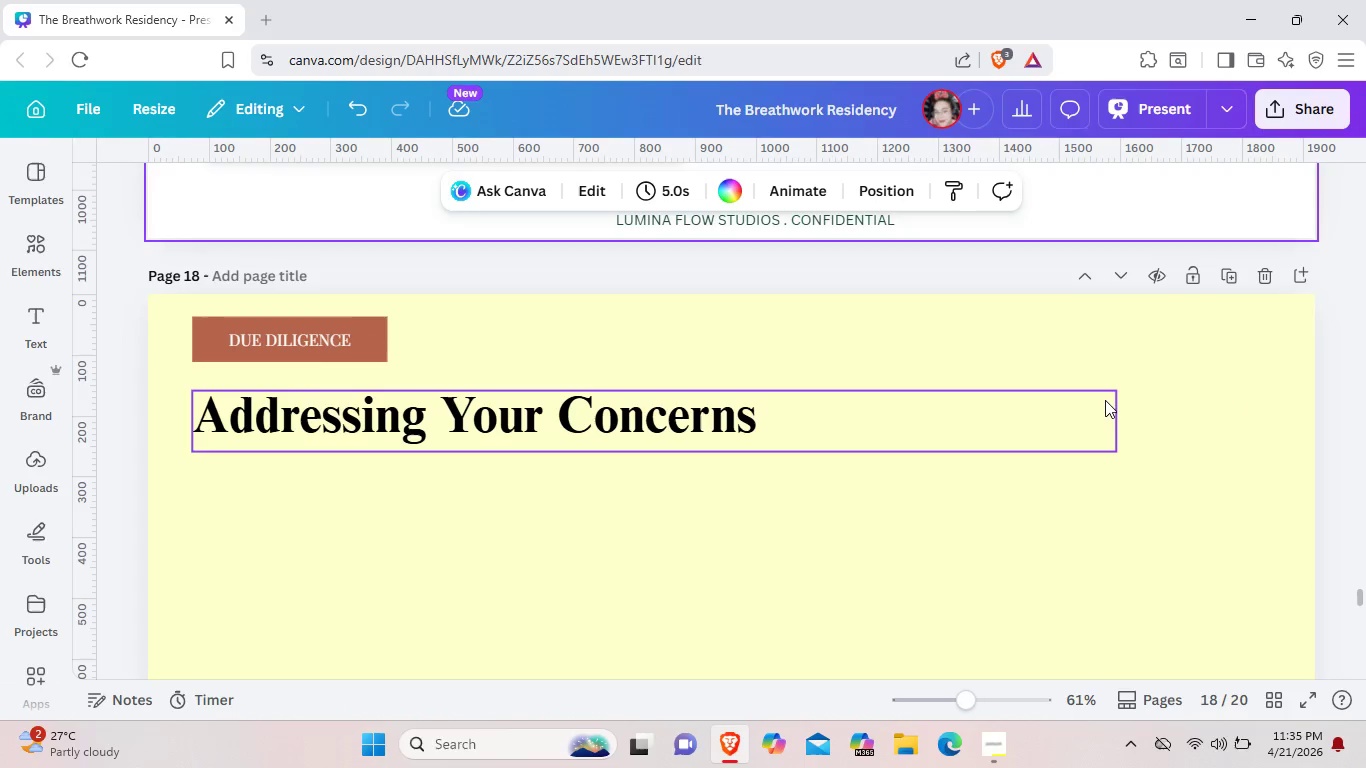 
scroll: coordinate [876, 455], scroll_direction: up, amount: 3.0
 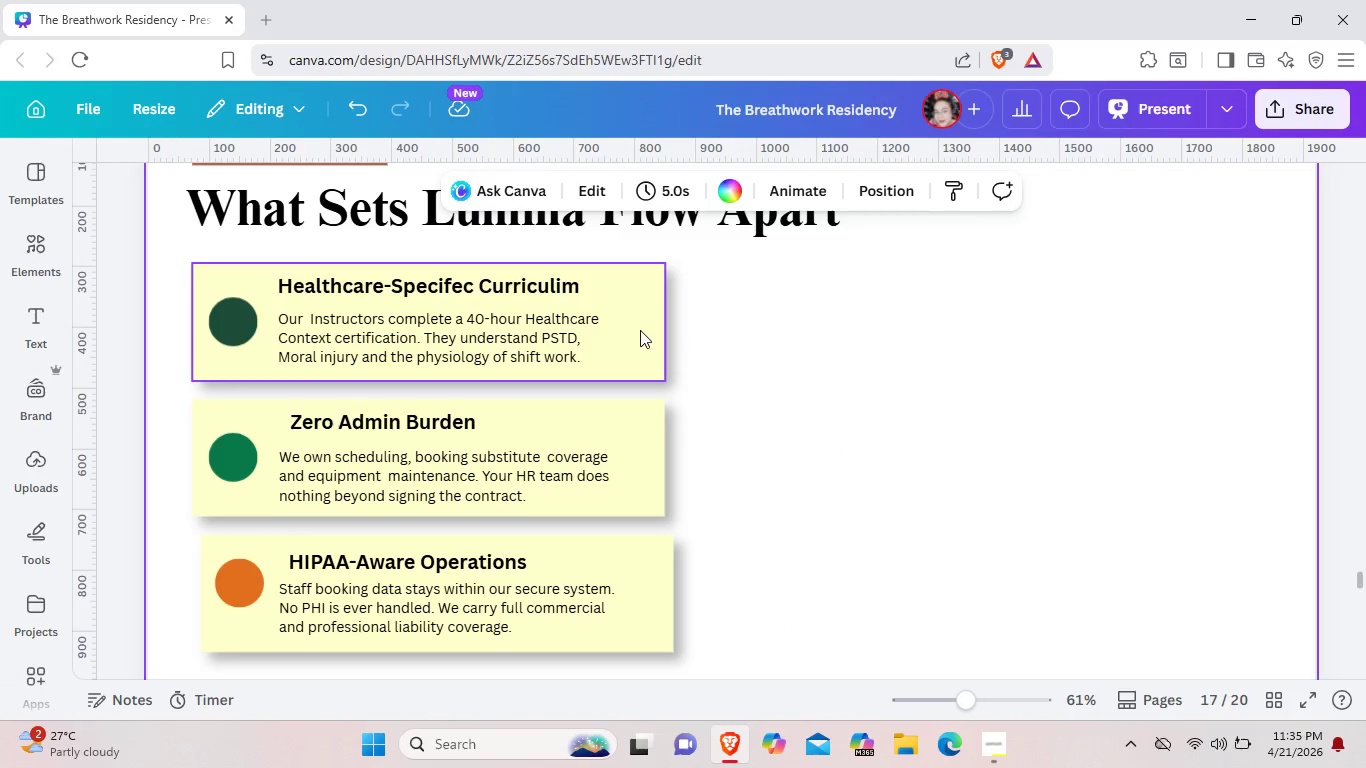 
left_click([640, 330])
 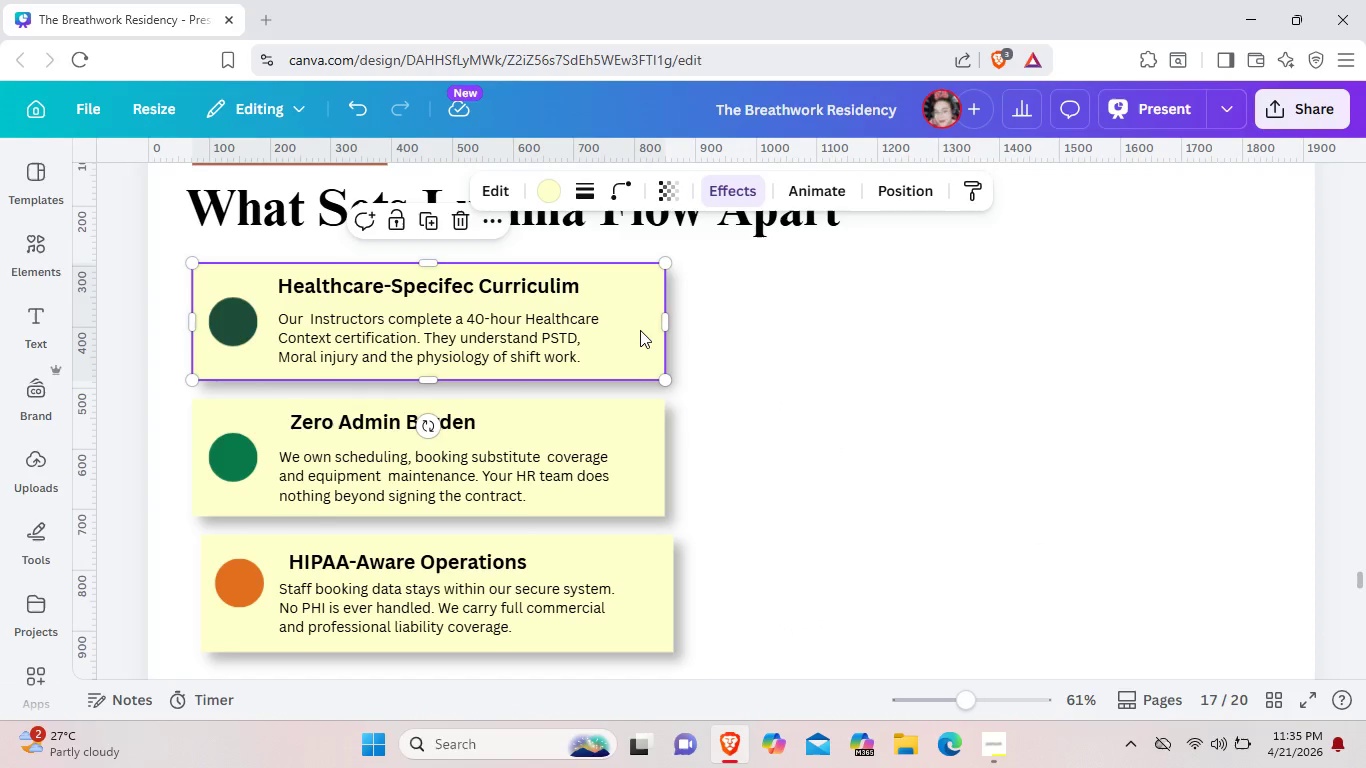 
key(Control+C)
 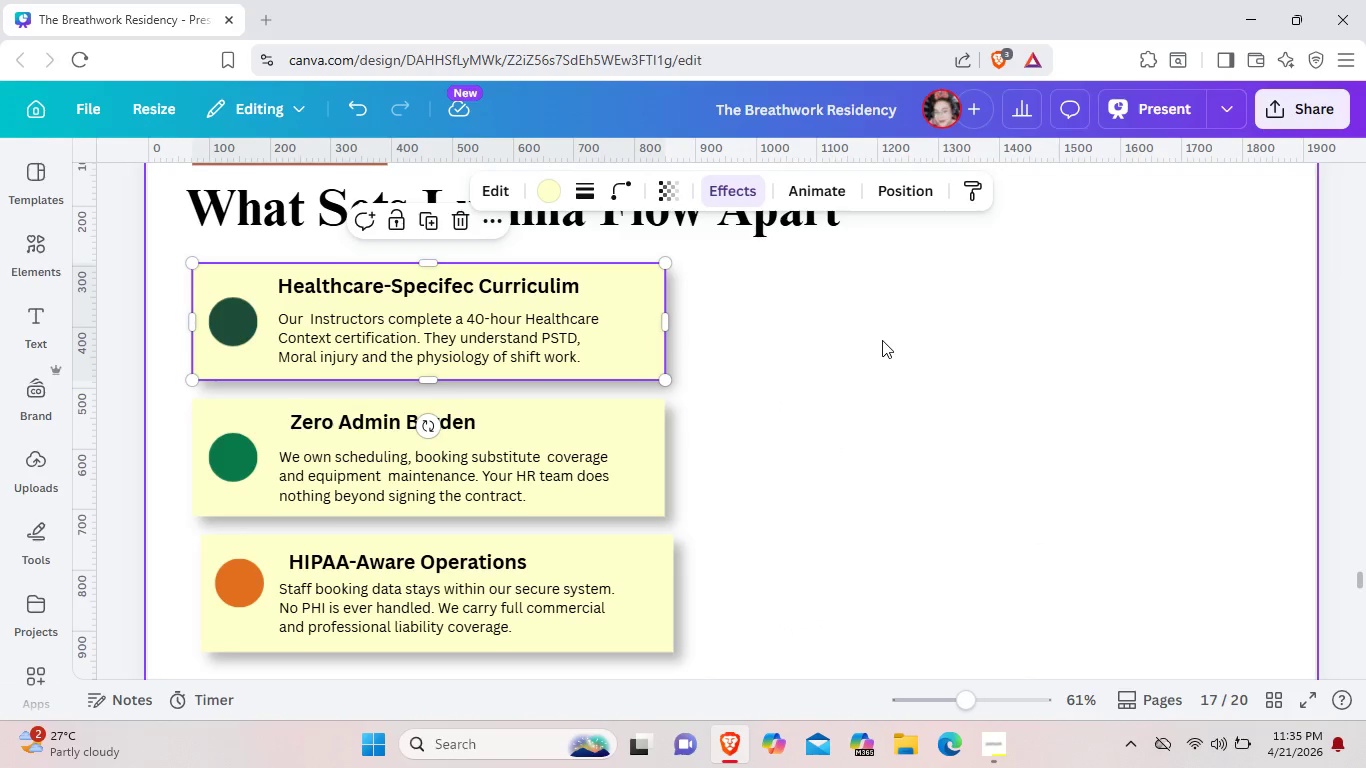 
left_click([882, 340])
 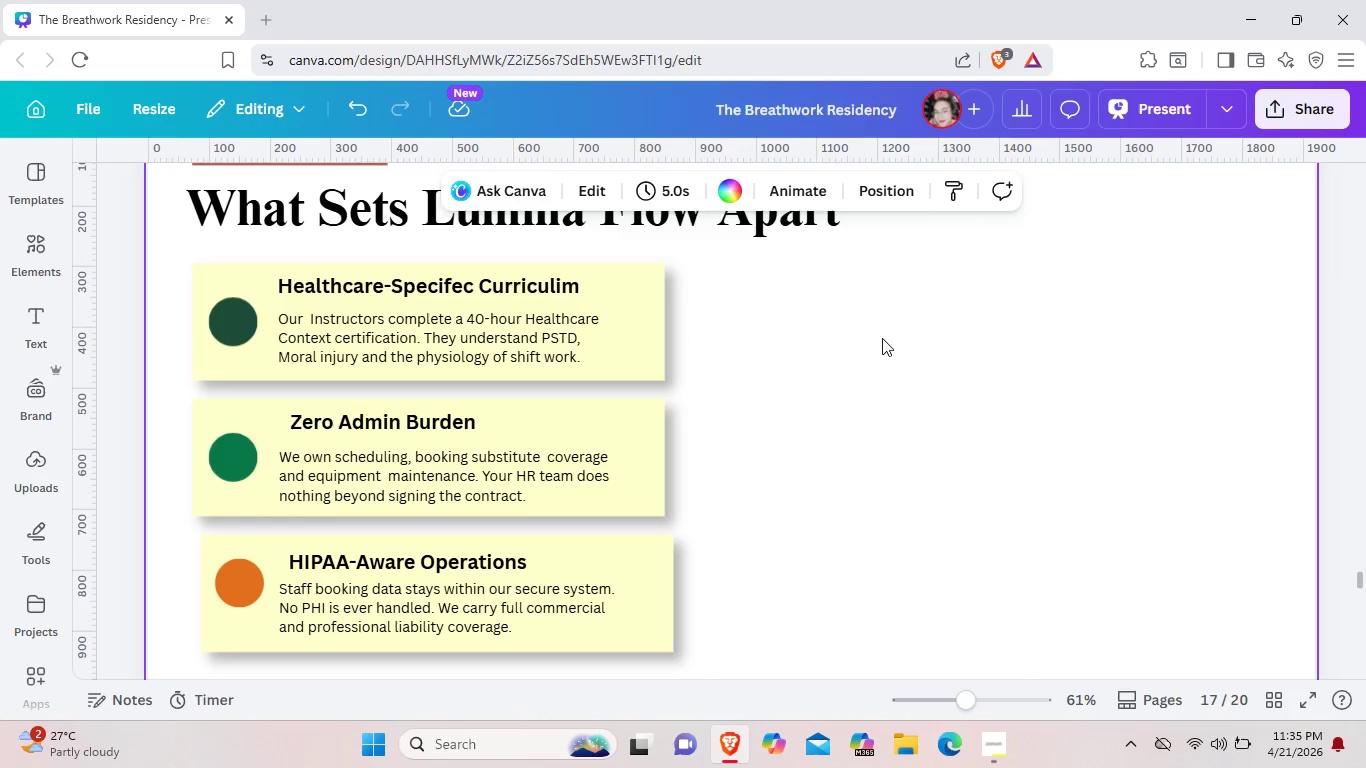 
key(Control+V)
 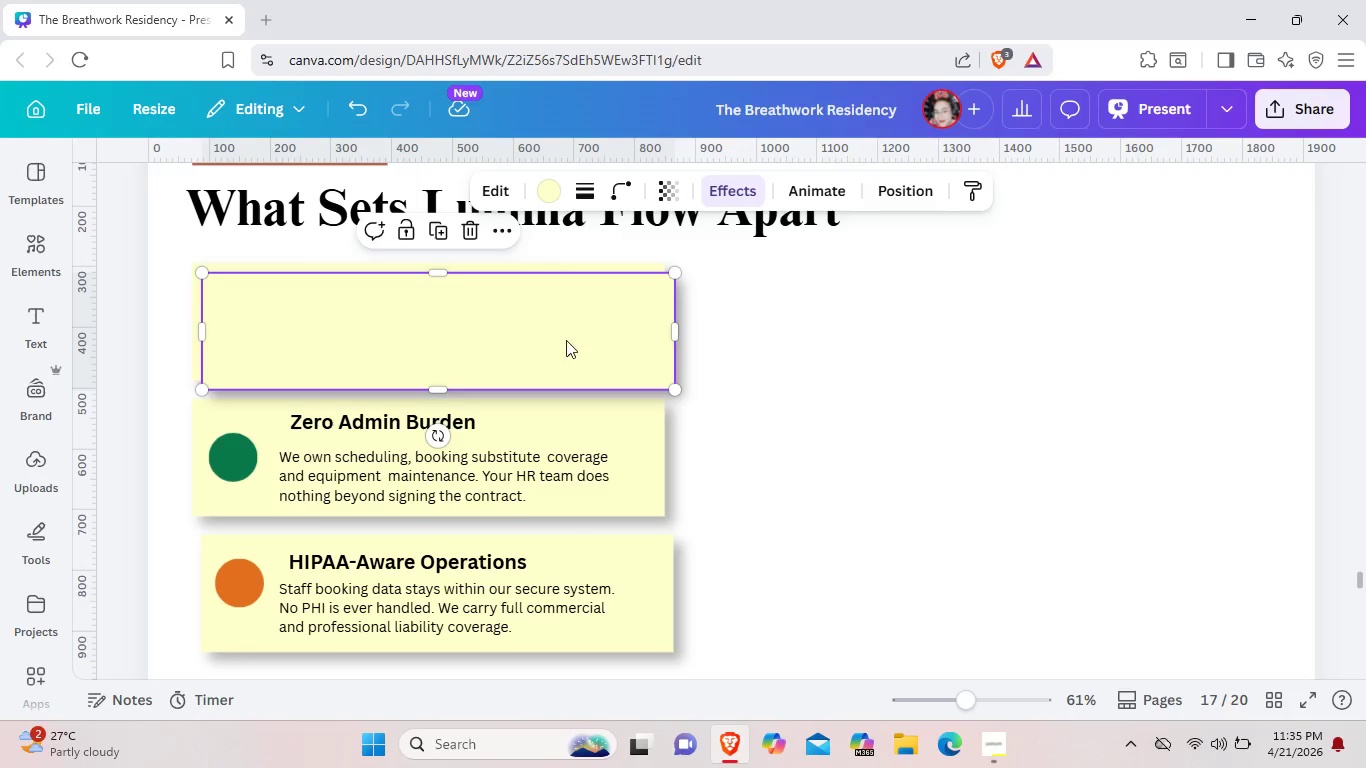 
left_click_drag(start_coordinate=[561, 338], to_coordinate=[1127, 326])
 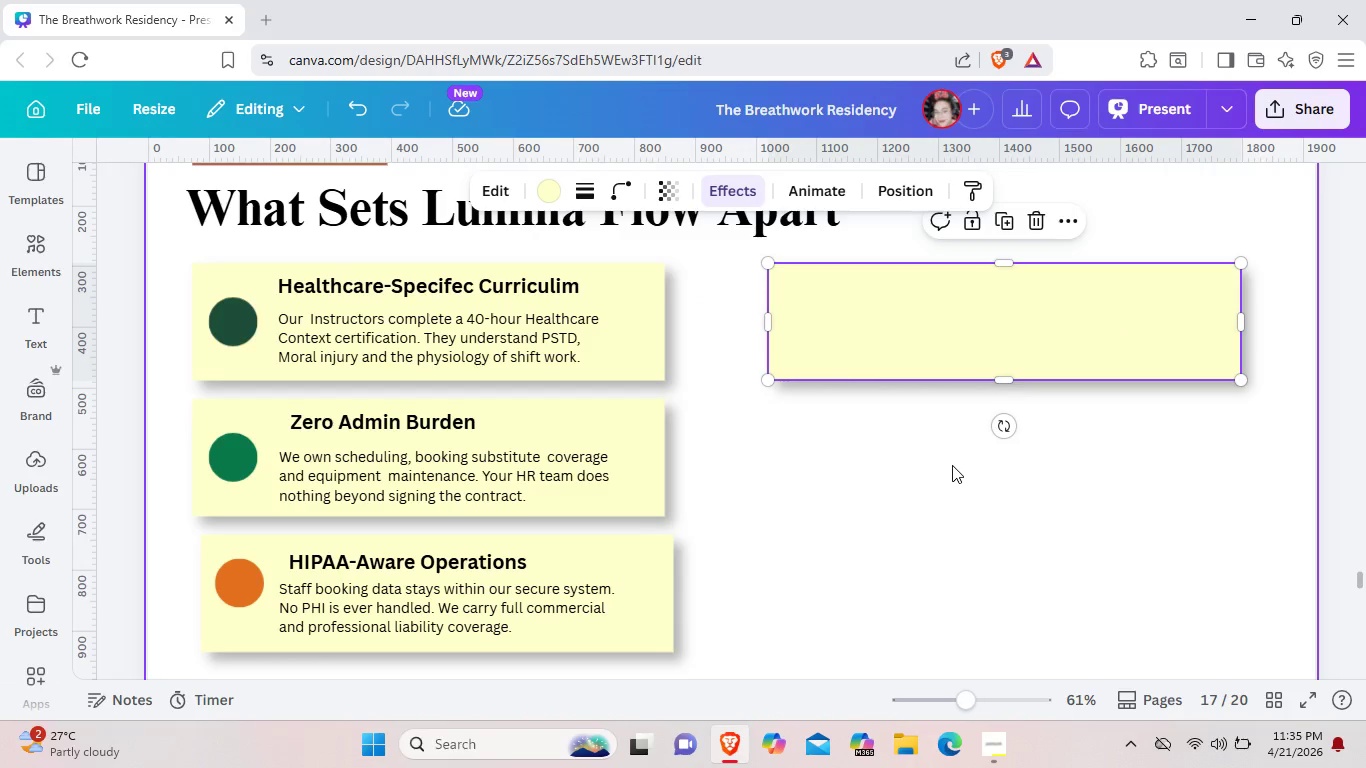 
left_click([952, 465])
 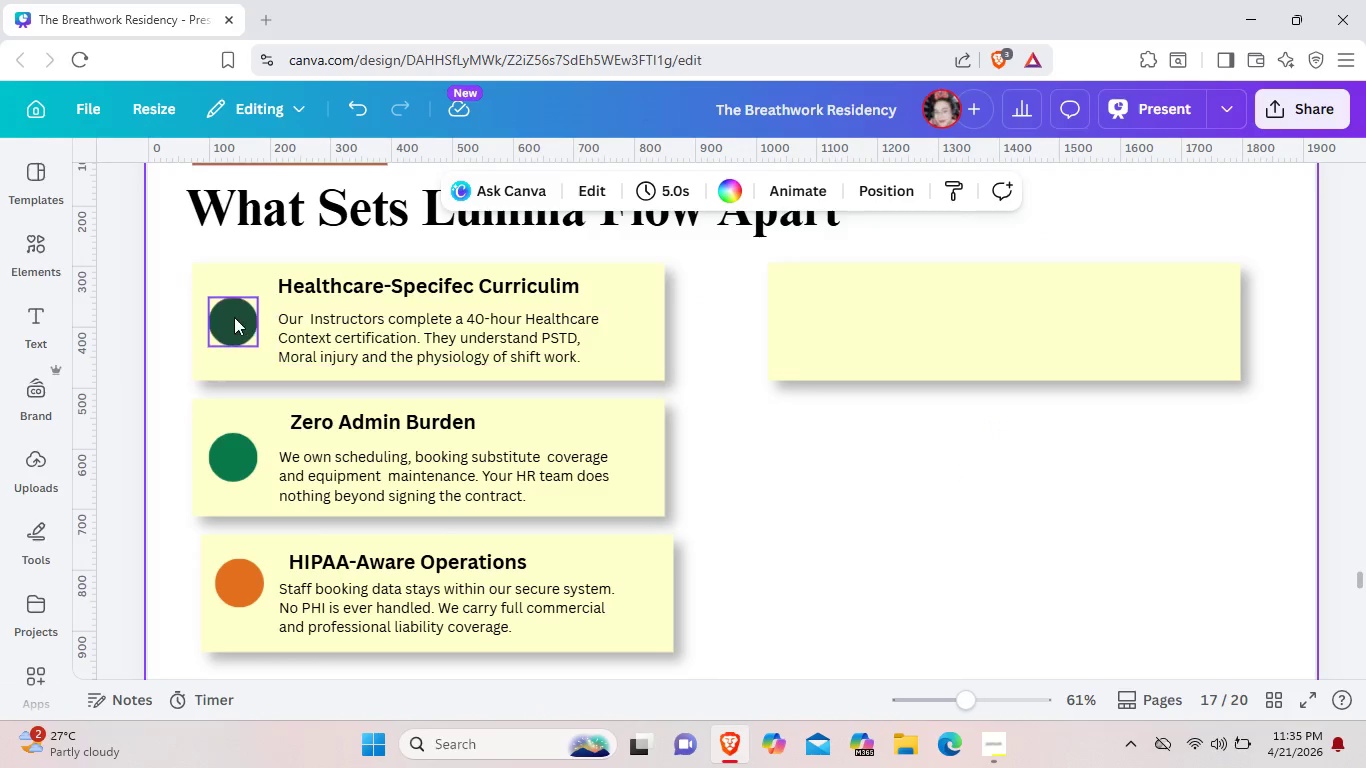 
left_click([234, 316])
 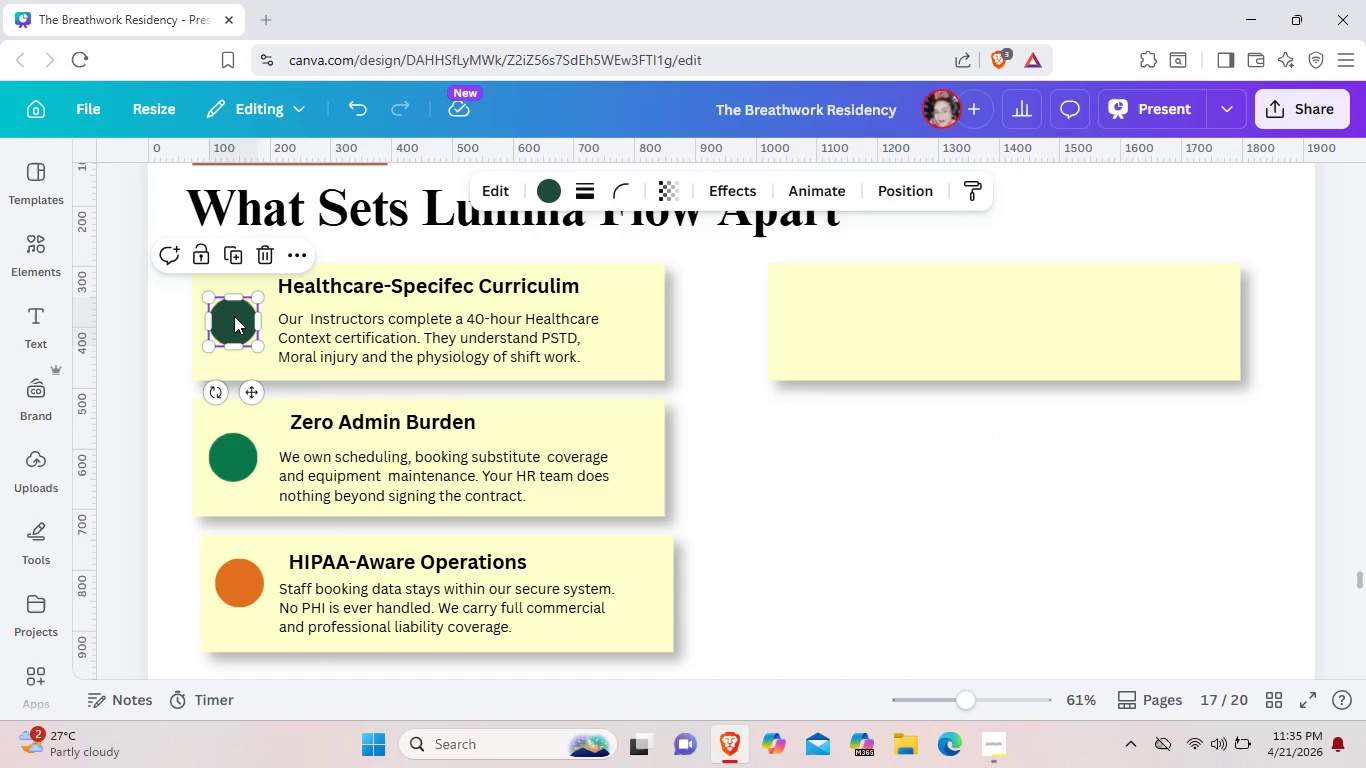 
key(Control+C)
 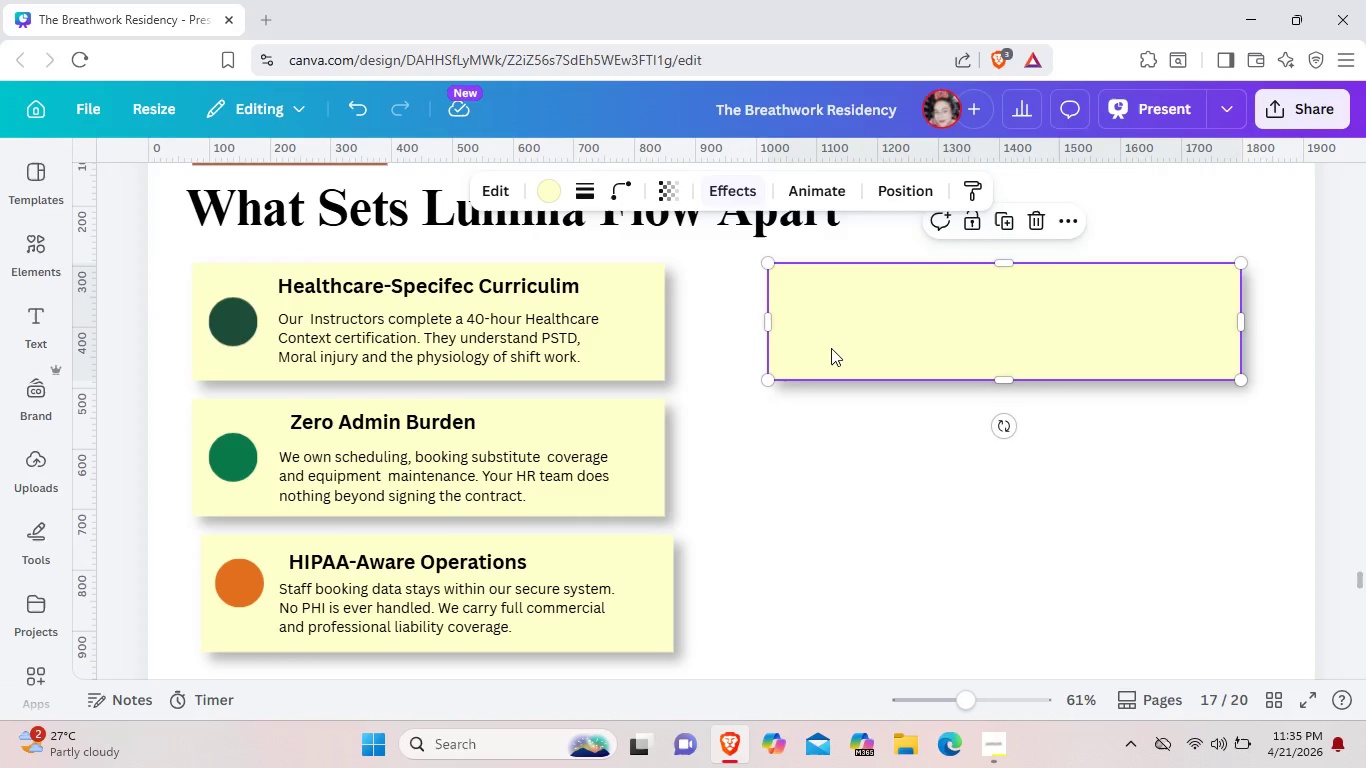 
left_click([831, 348])
 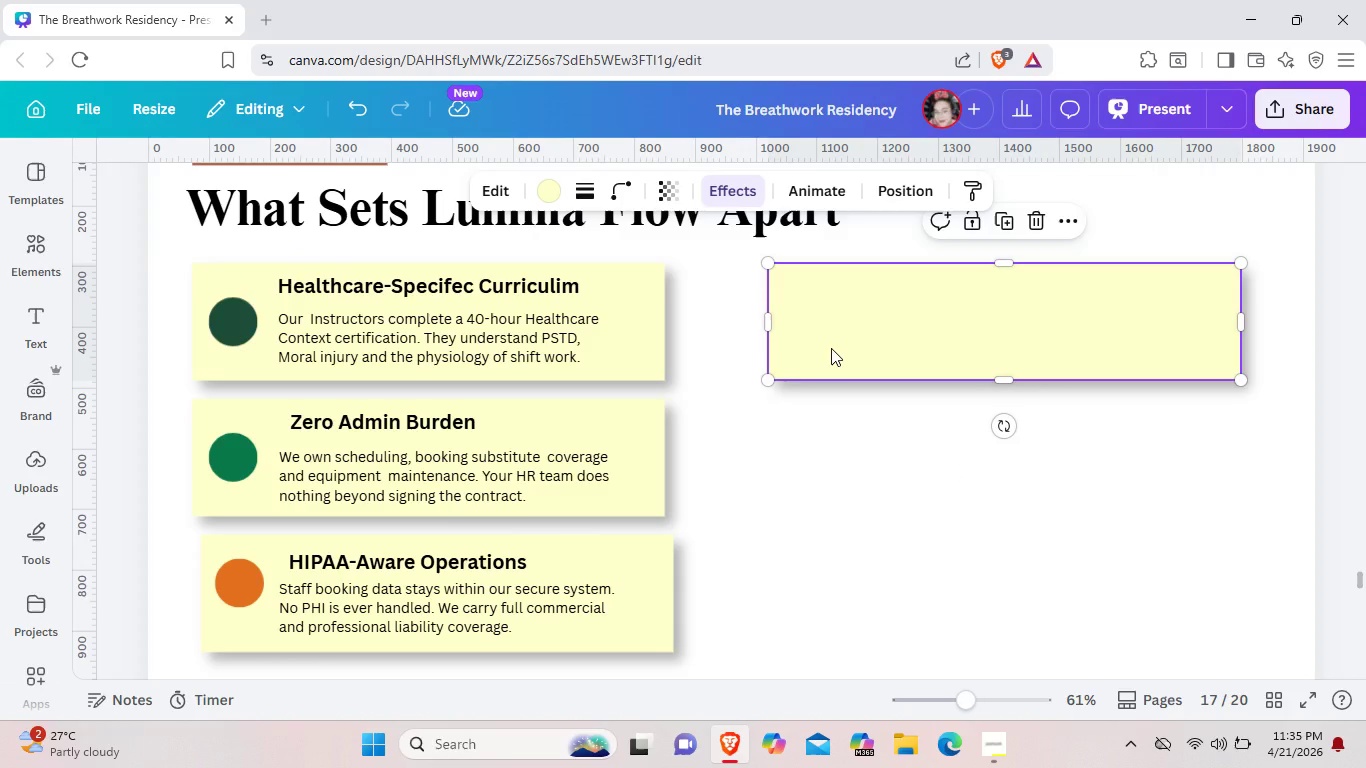 
key(Control+V)
 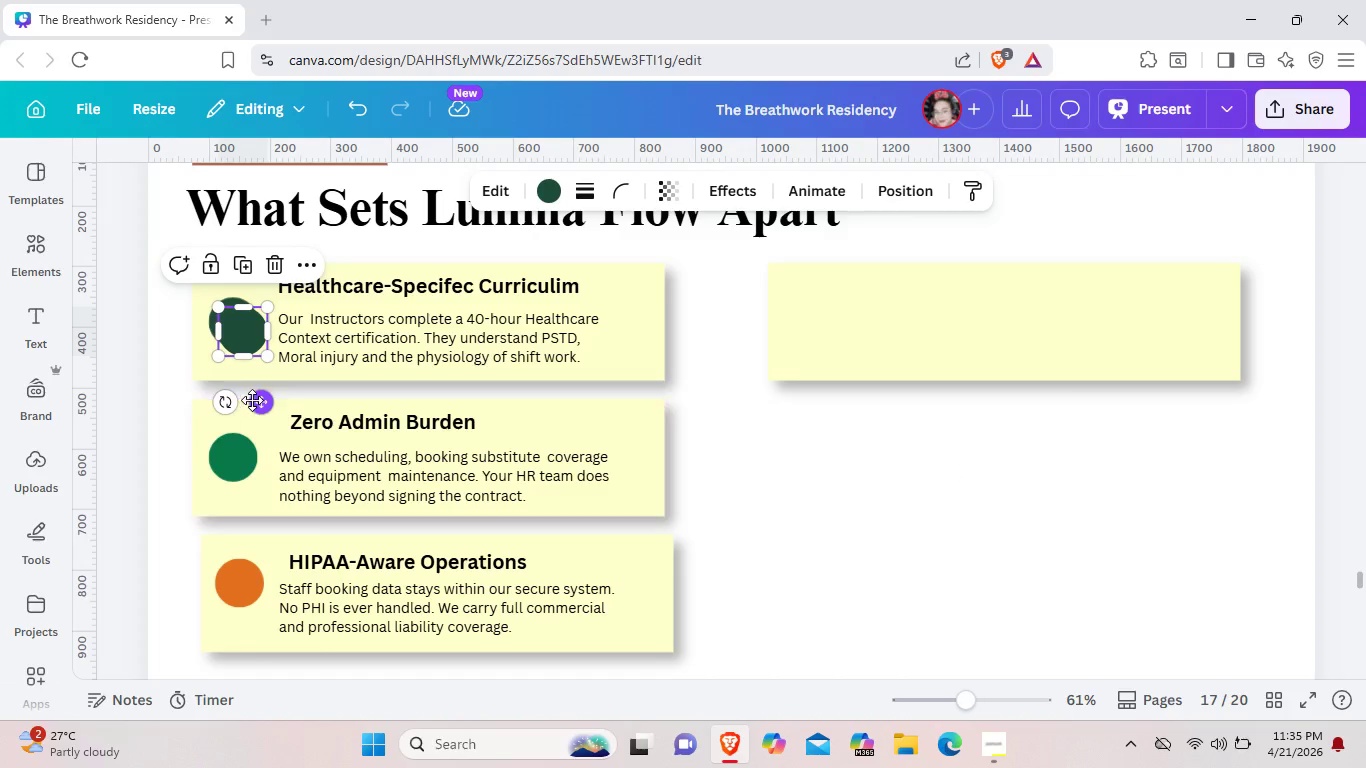 
left_click_drag(start_coordinate=[255, 400], to_coordinate=[835, 389])
 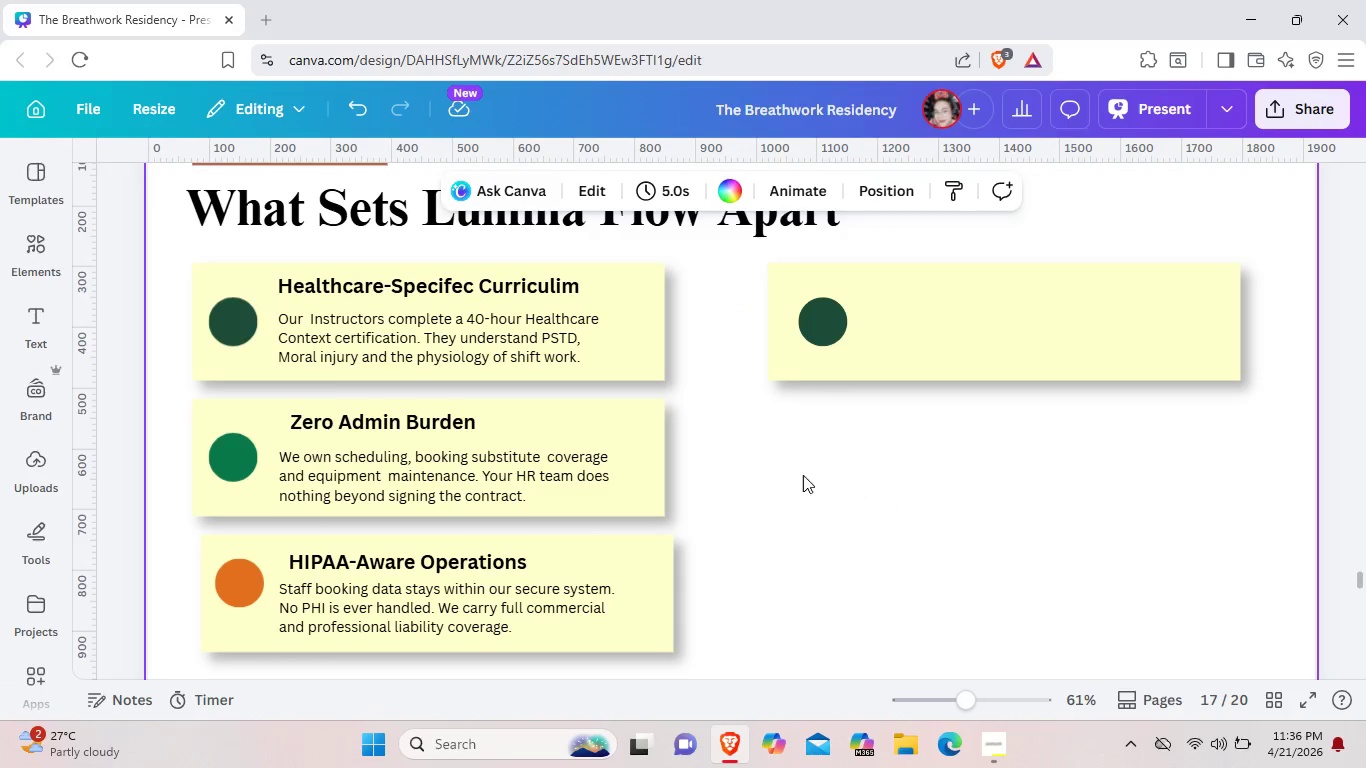 
left_click([660, 455])
 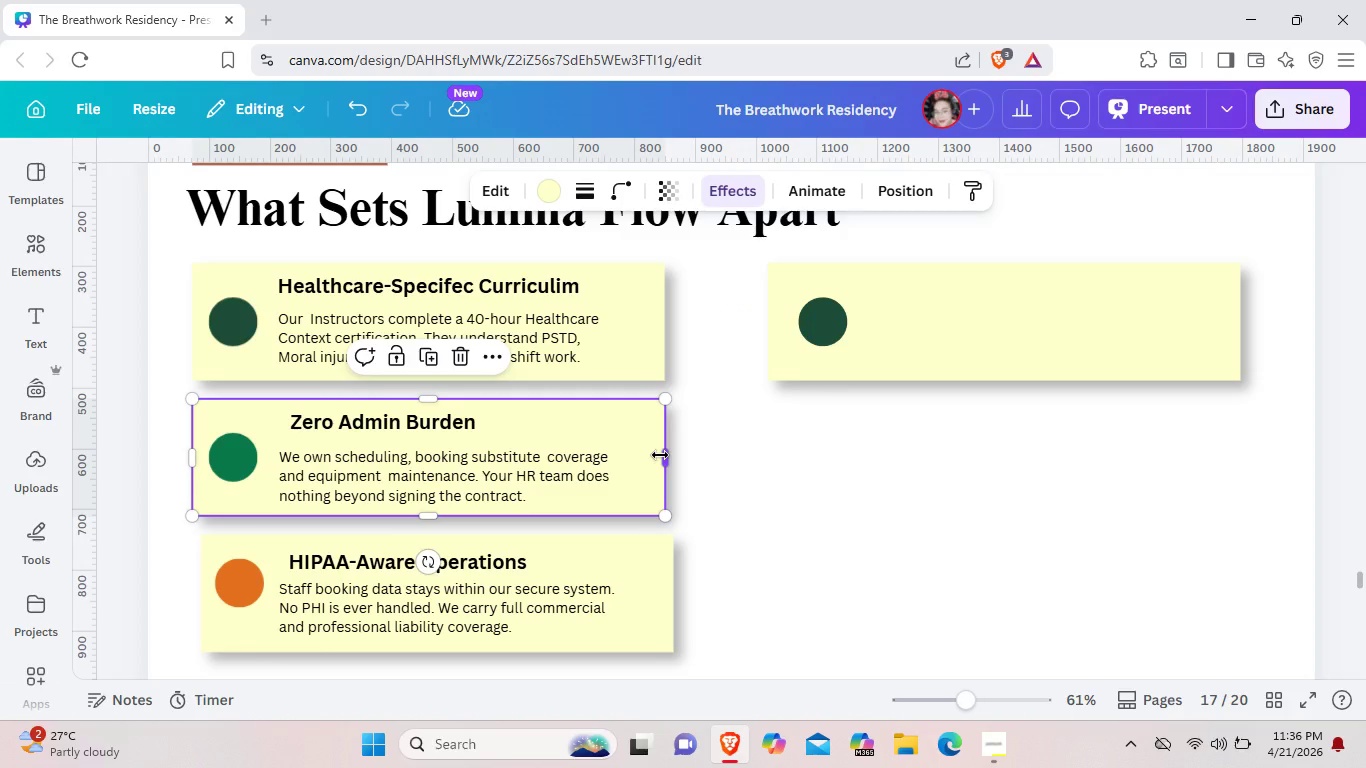 
key(Control+C)
 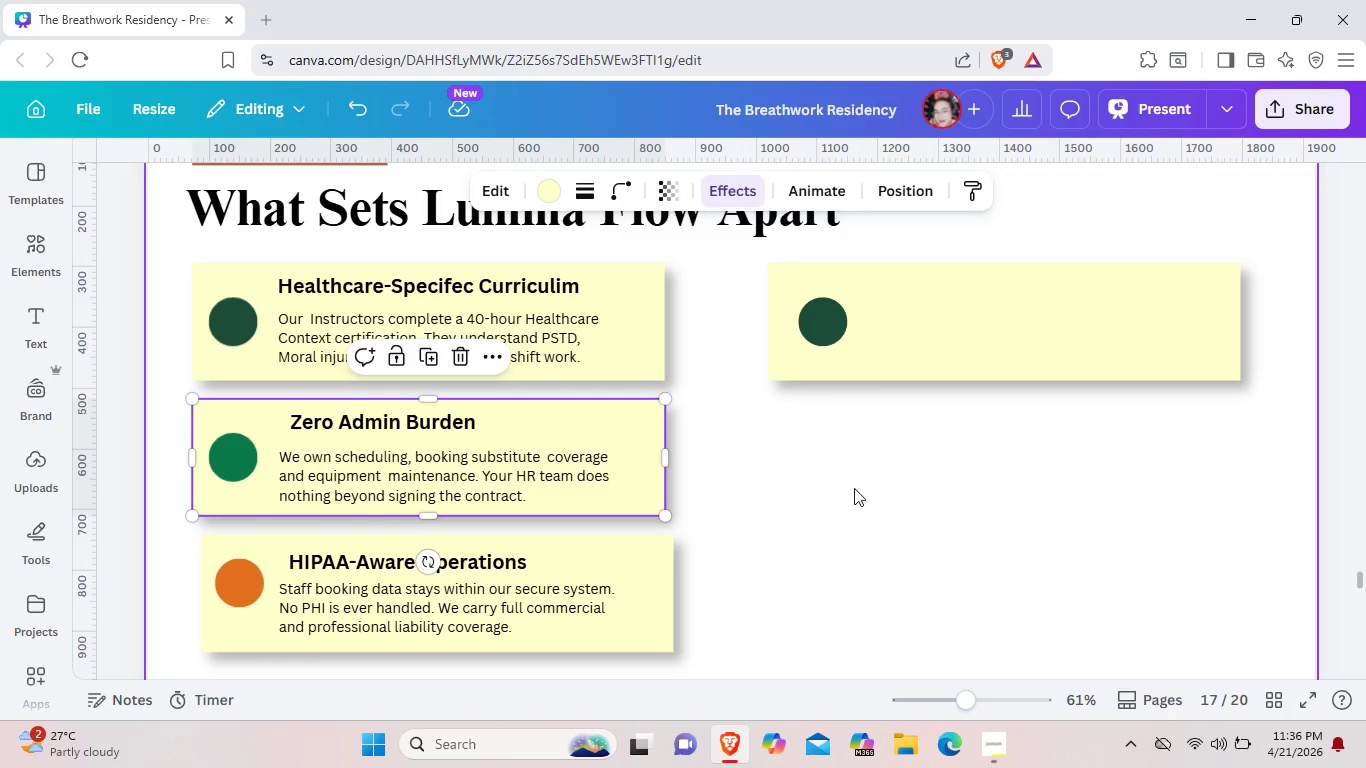 
left_click([854, 488])
 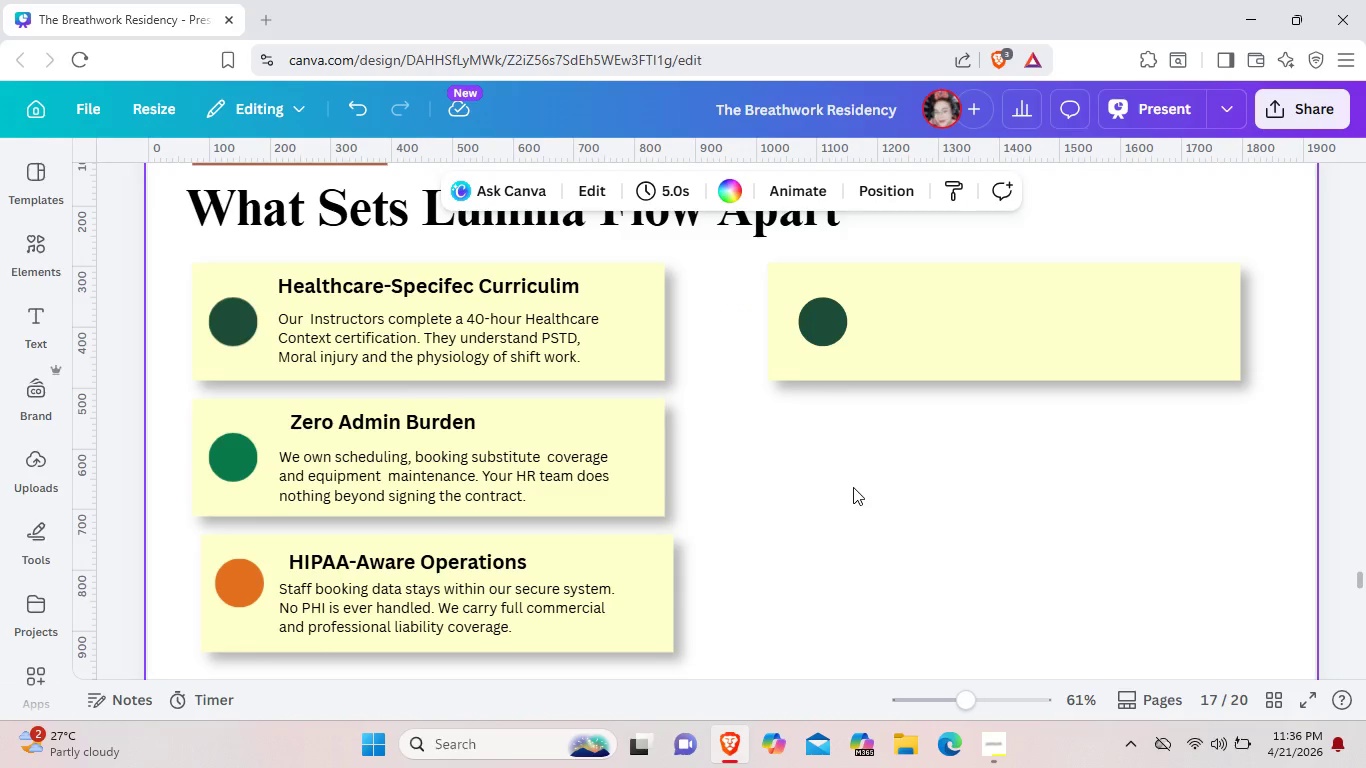 
key(Control+V)
 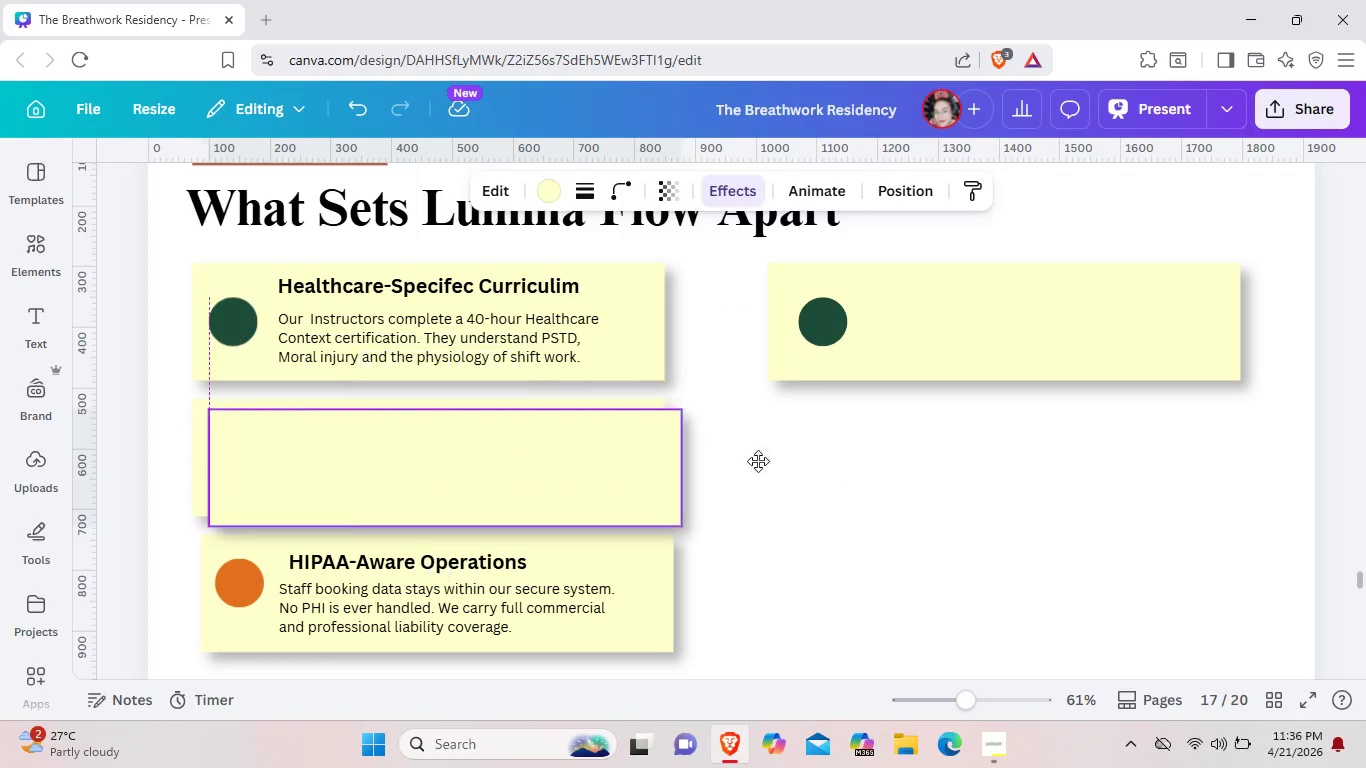 
left_click_drag(start_coordinate=[604, 450], to_coordinate=[1174, 449])
 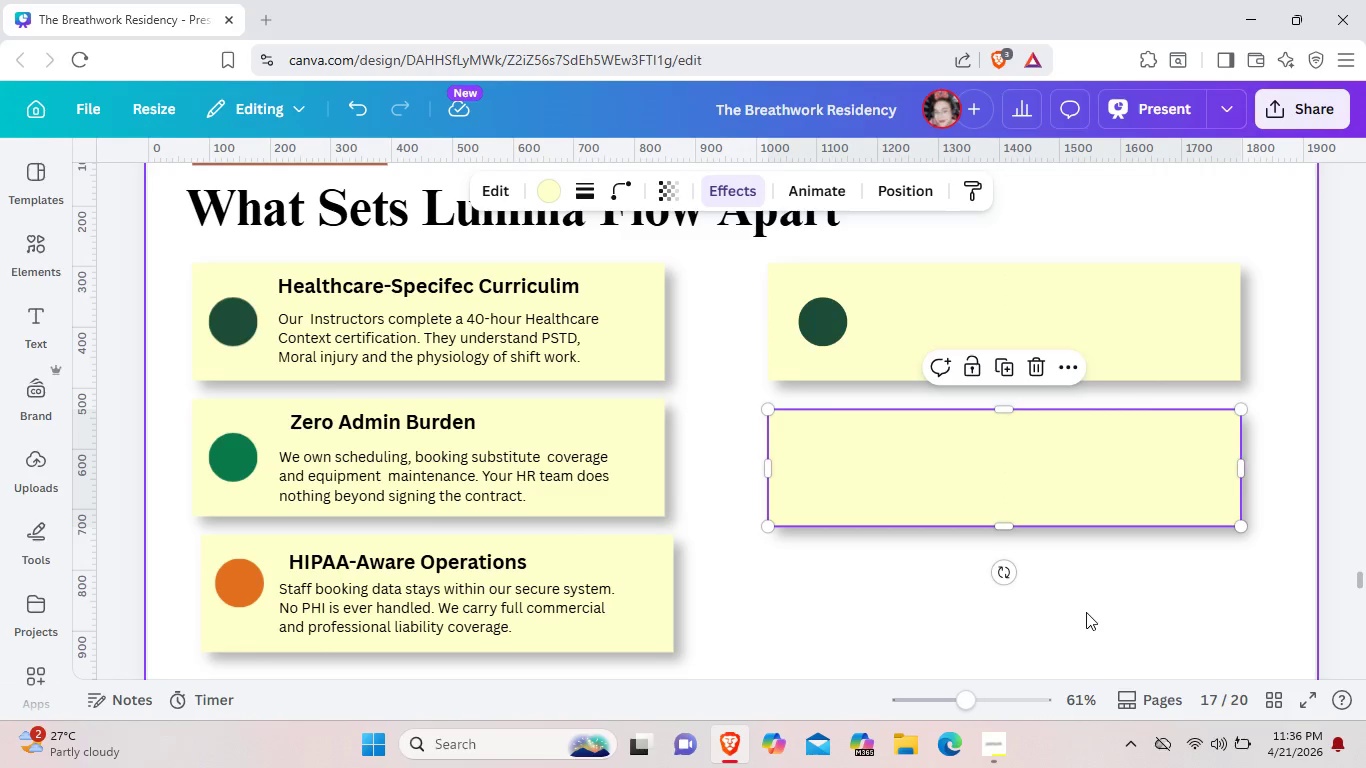 
left_click([1086, 612])
 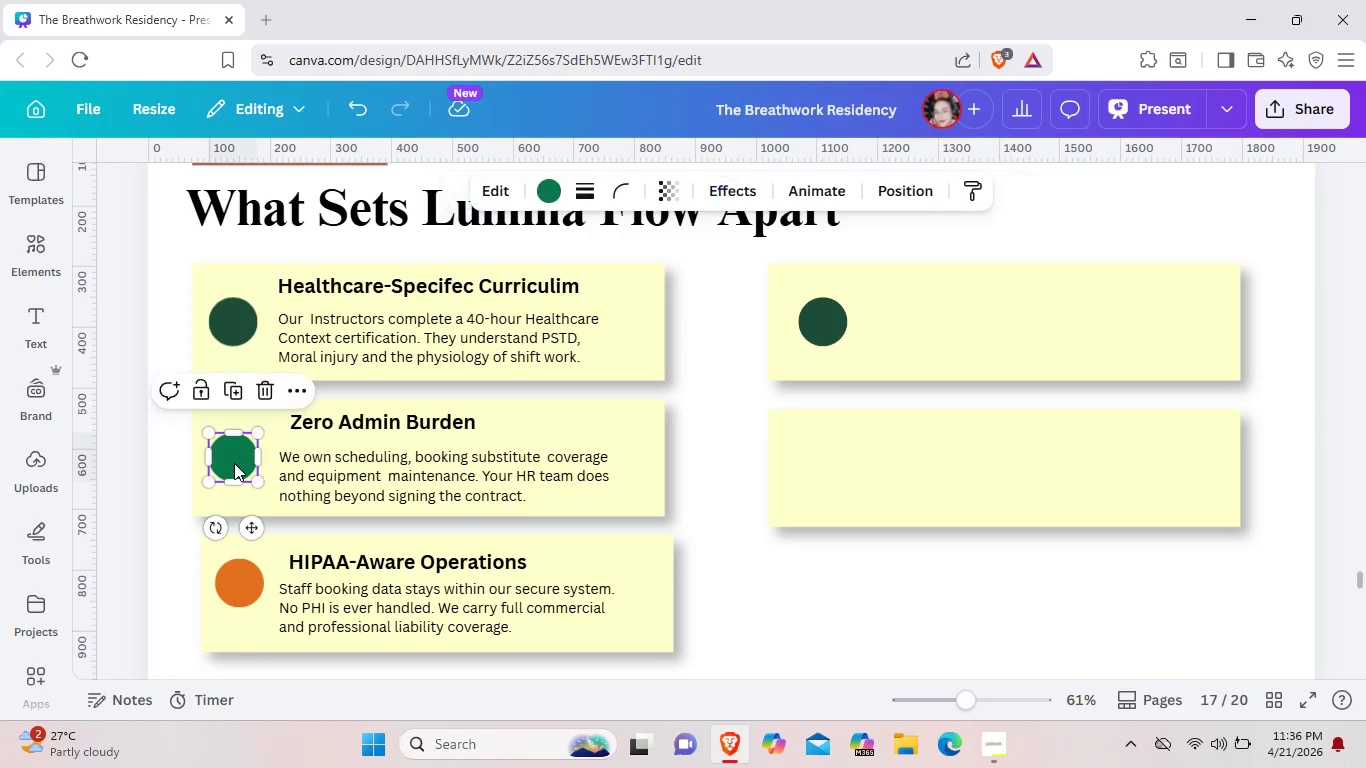 
left_click([234, 463])
 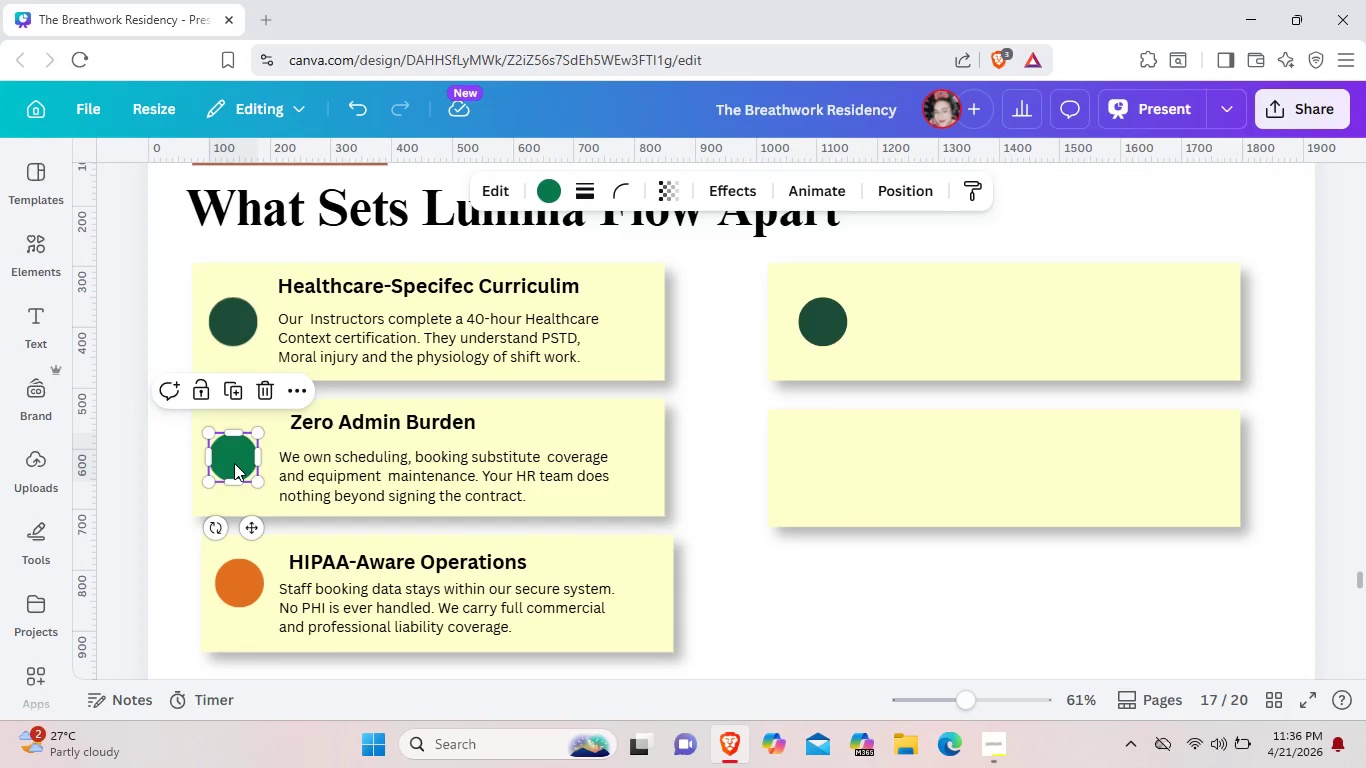 
key(Control+ControlLeft)
 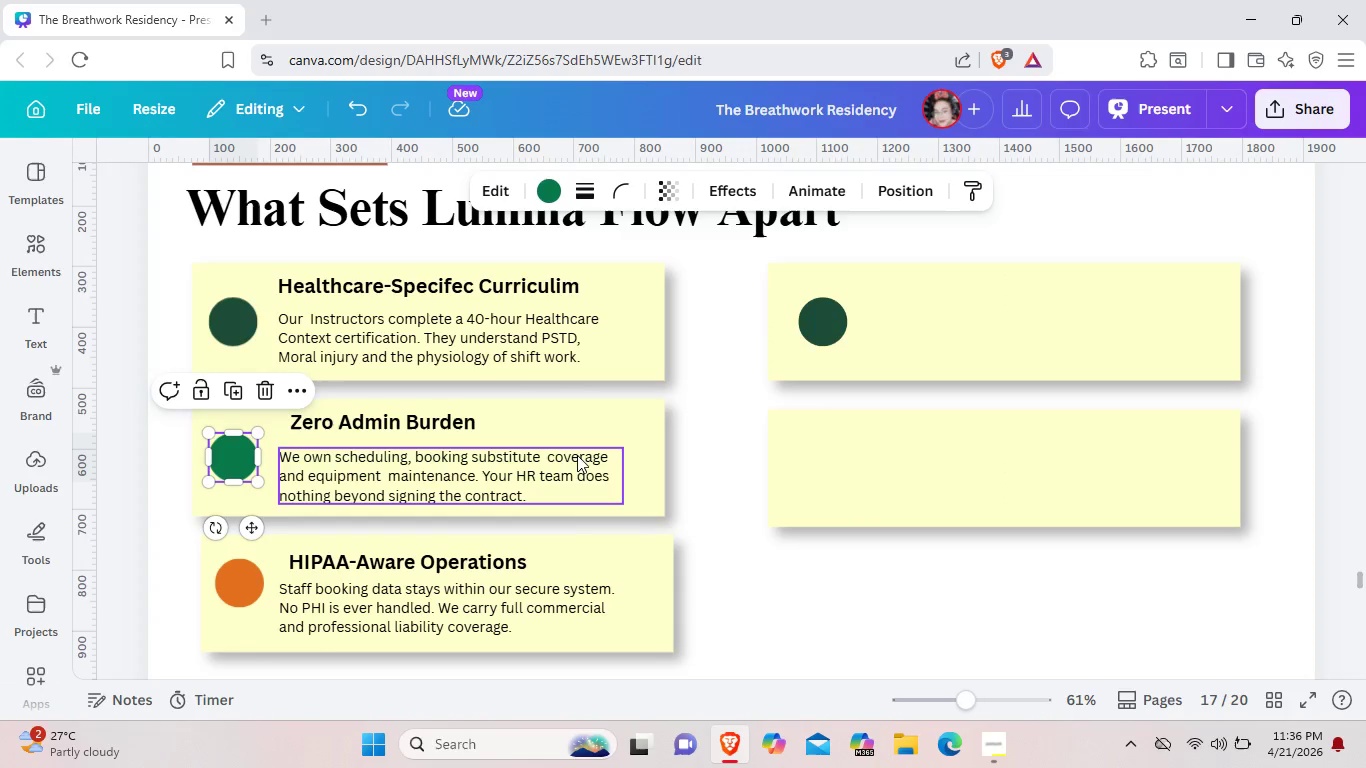 
key(Control+C)
 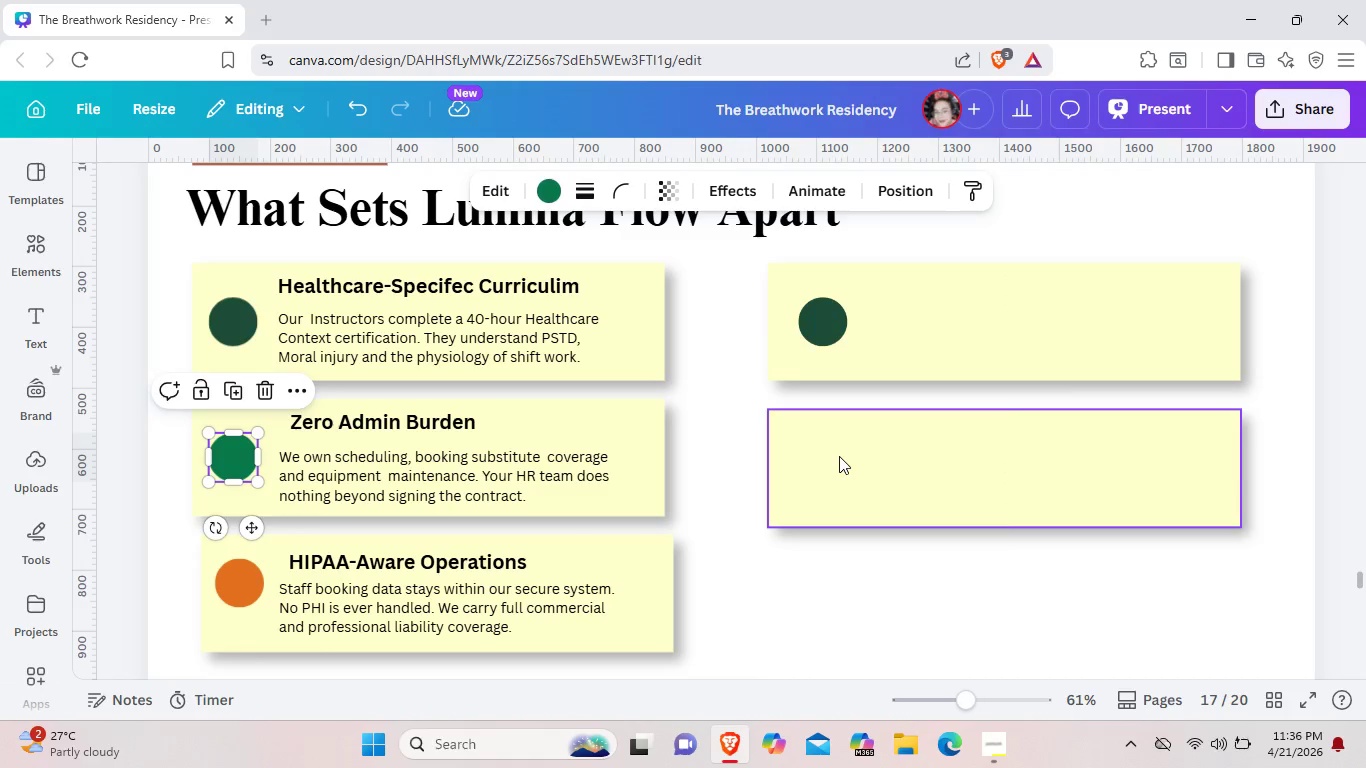 
left_click([839, 456])
 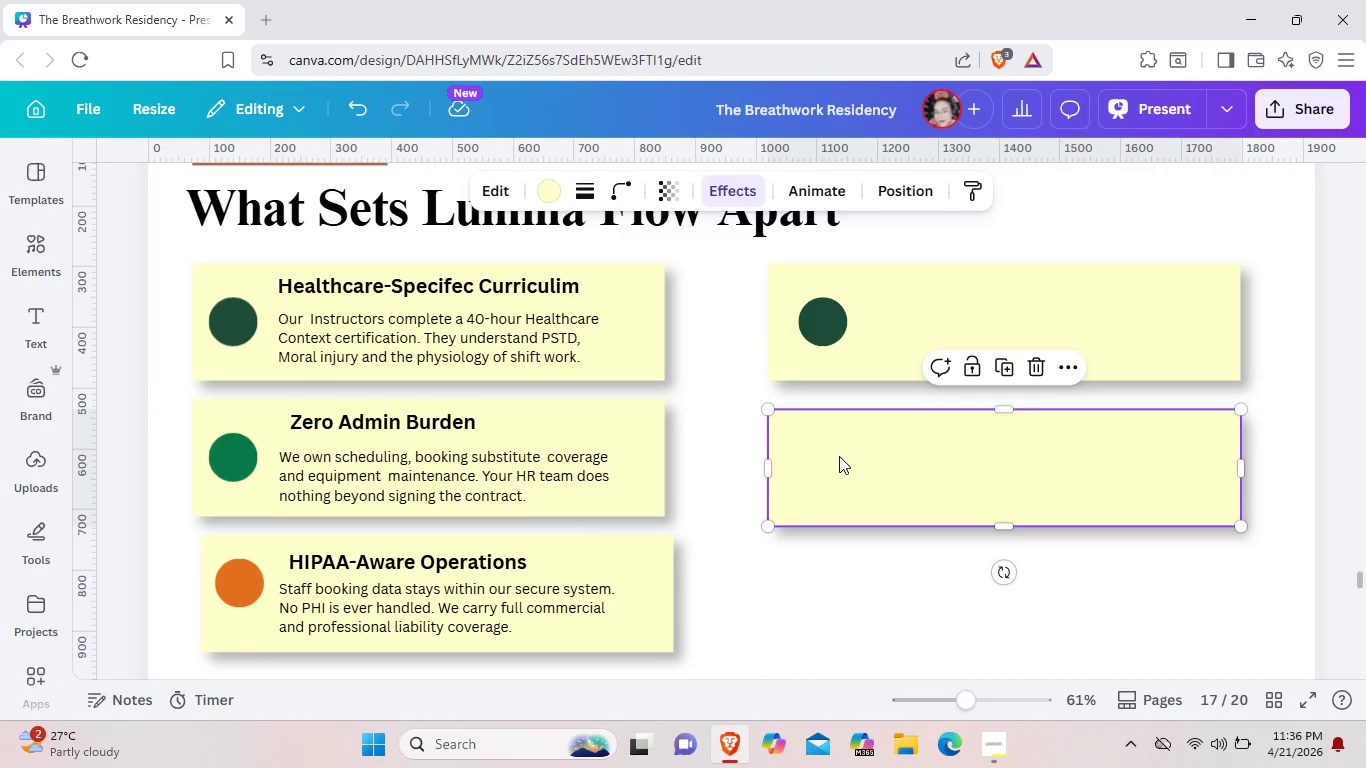 
key(Control+V)
 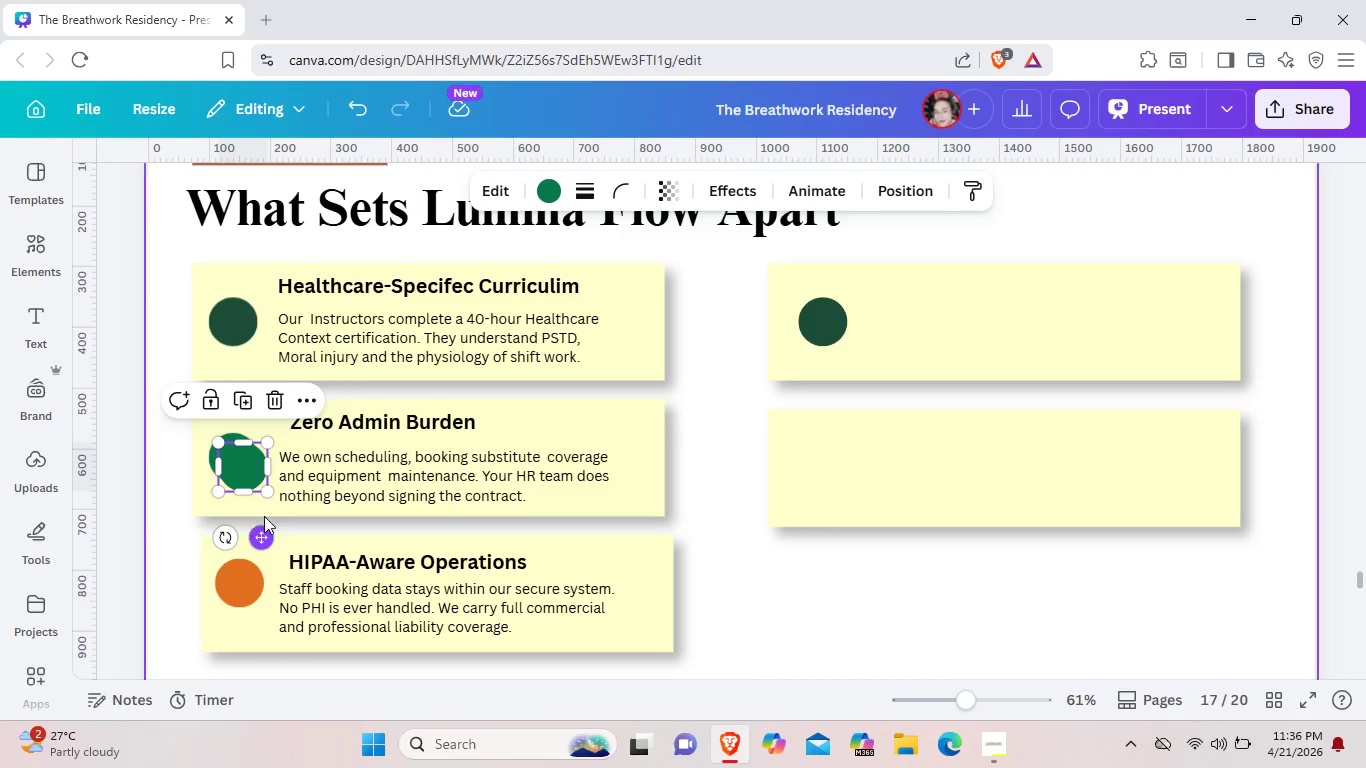 
left_click_drag(start_coordinate=[246, 468], to_coordinate=[830, 461])
 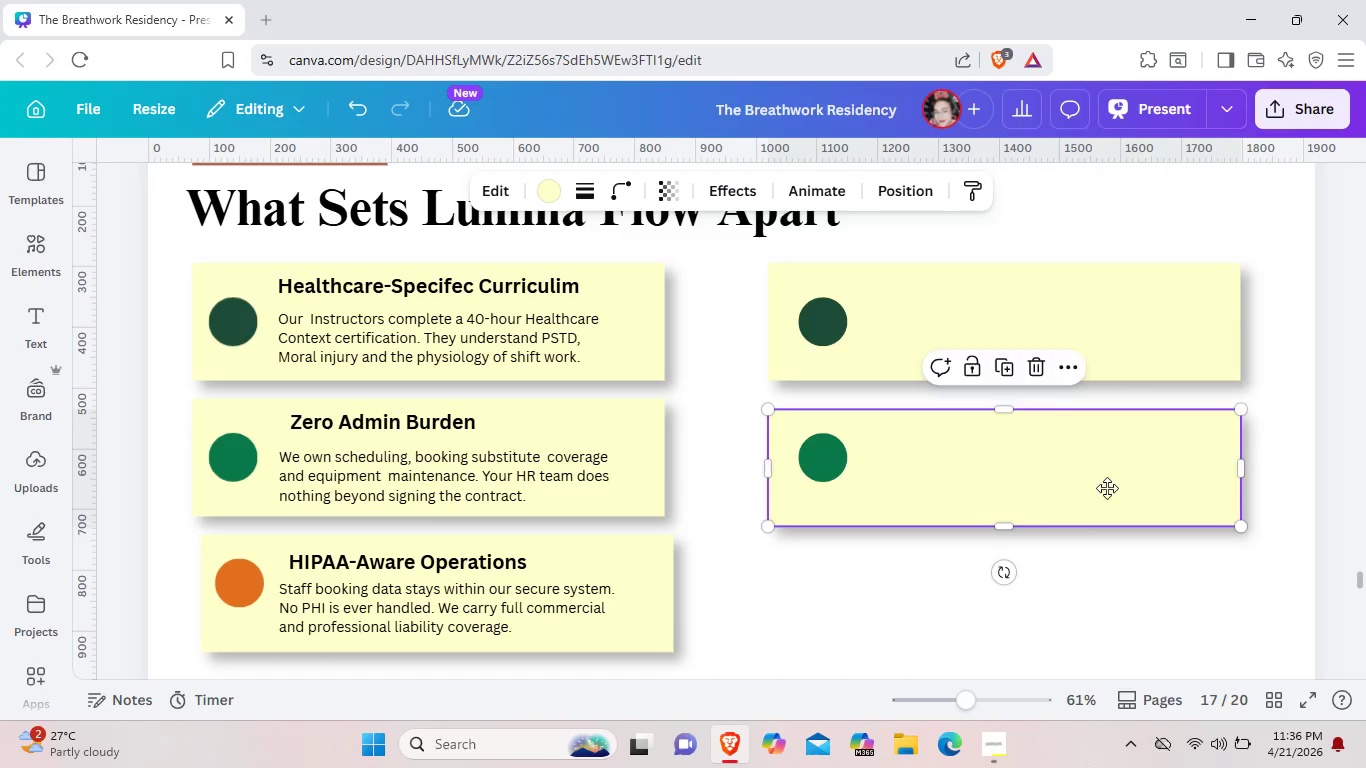 
left_click_drag(start_coordinate=[1110, 459], to_coordinate=[1111, 453])
 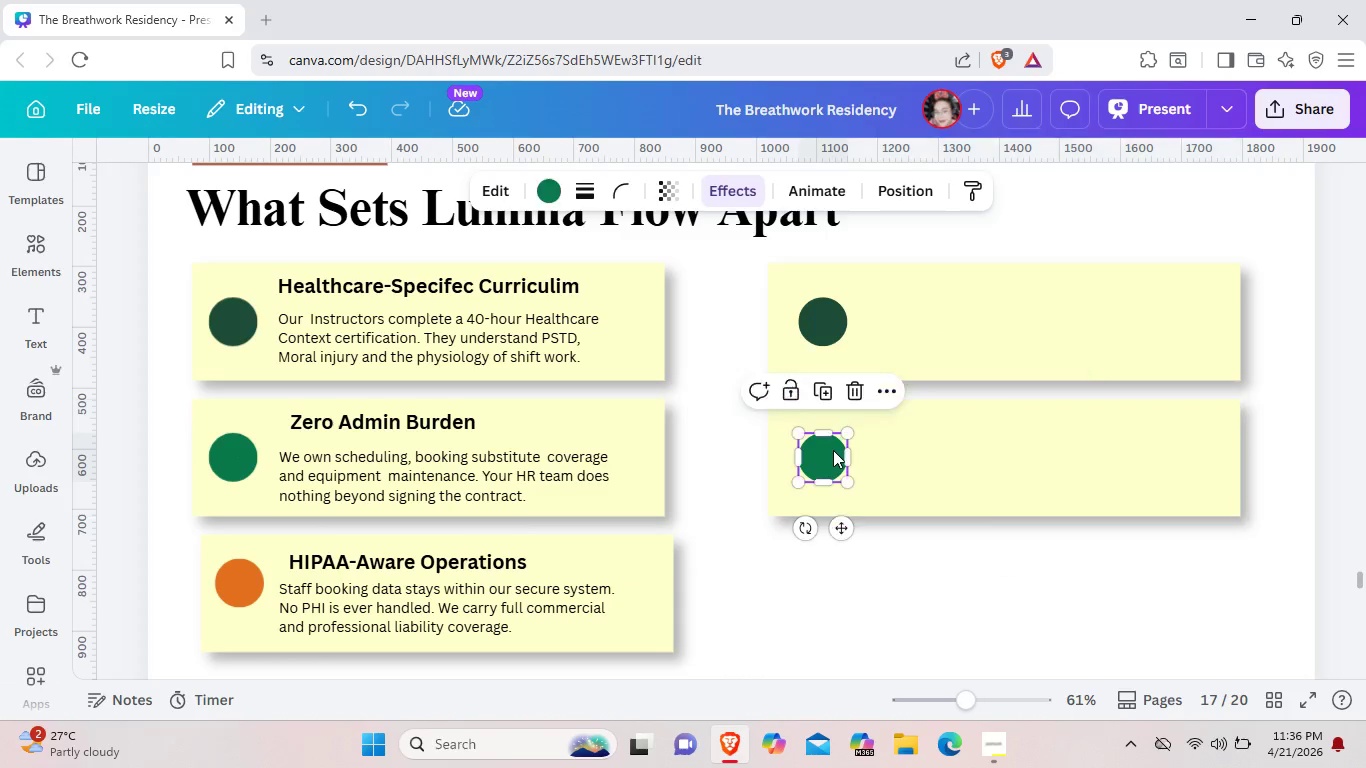 
left_click([833, 450])
 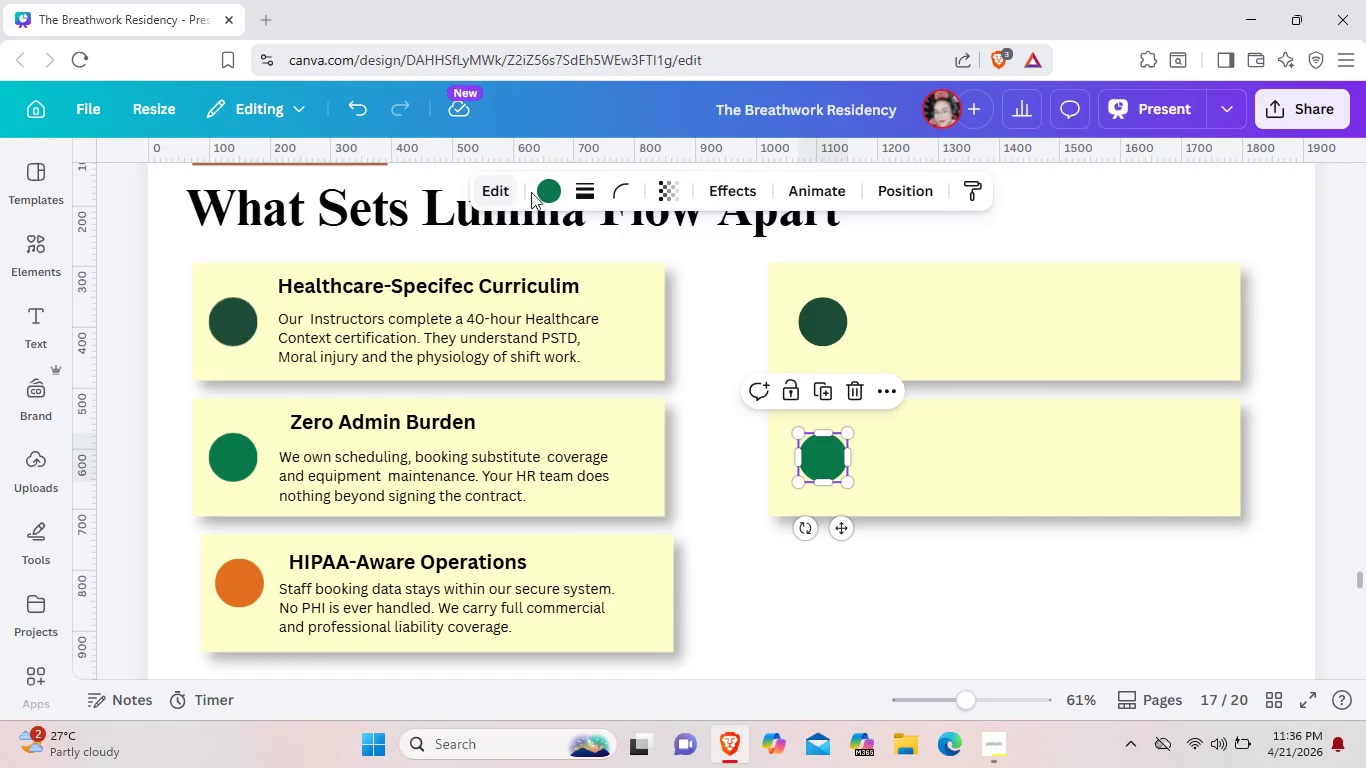 
mouse_move([525, 187])
 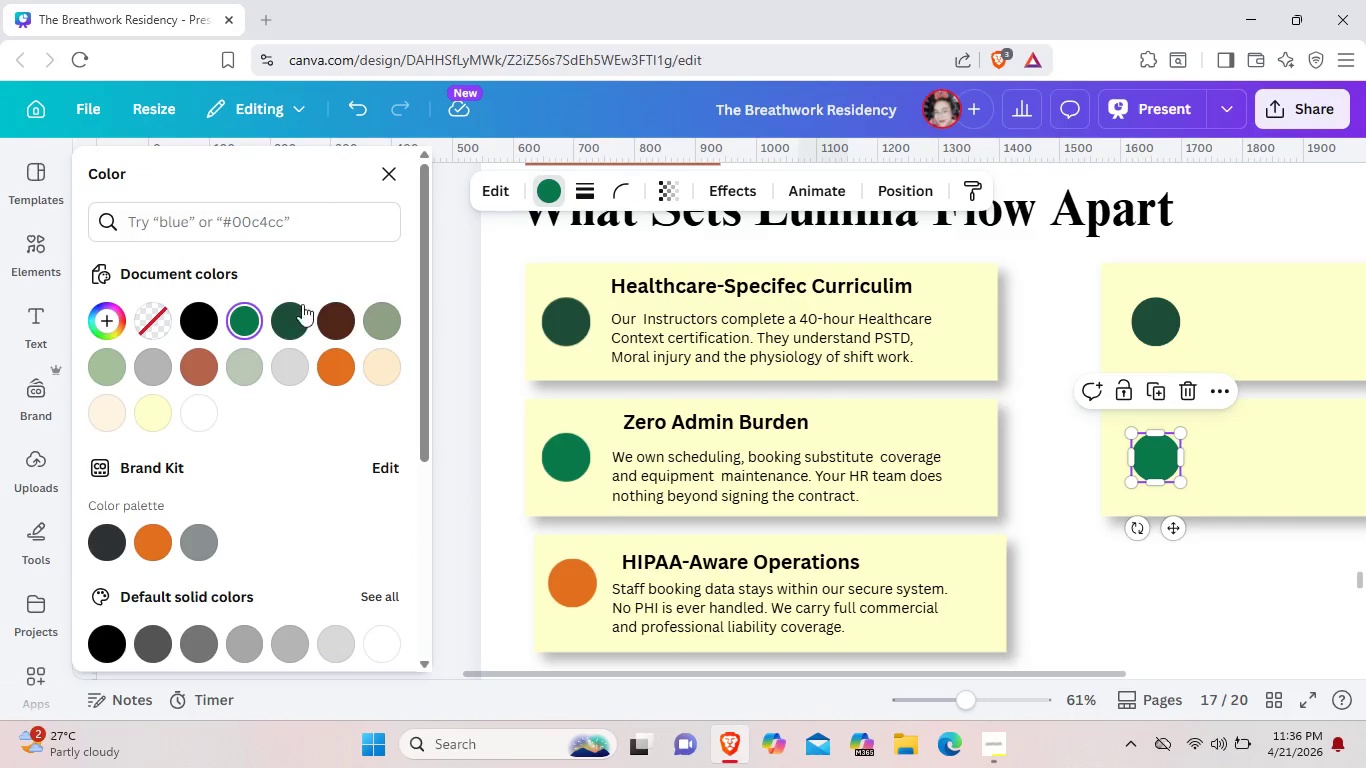 
left_click([289, 317])
 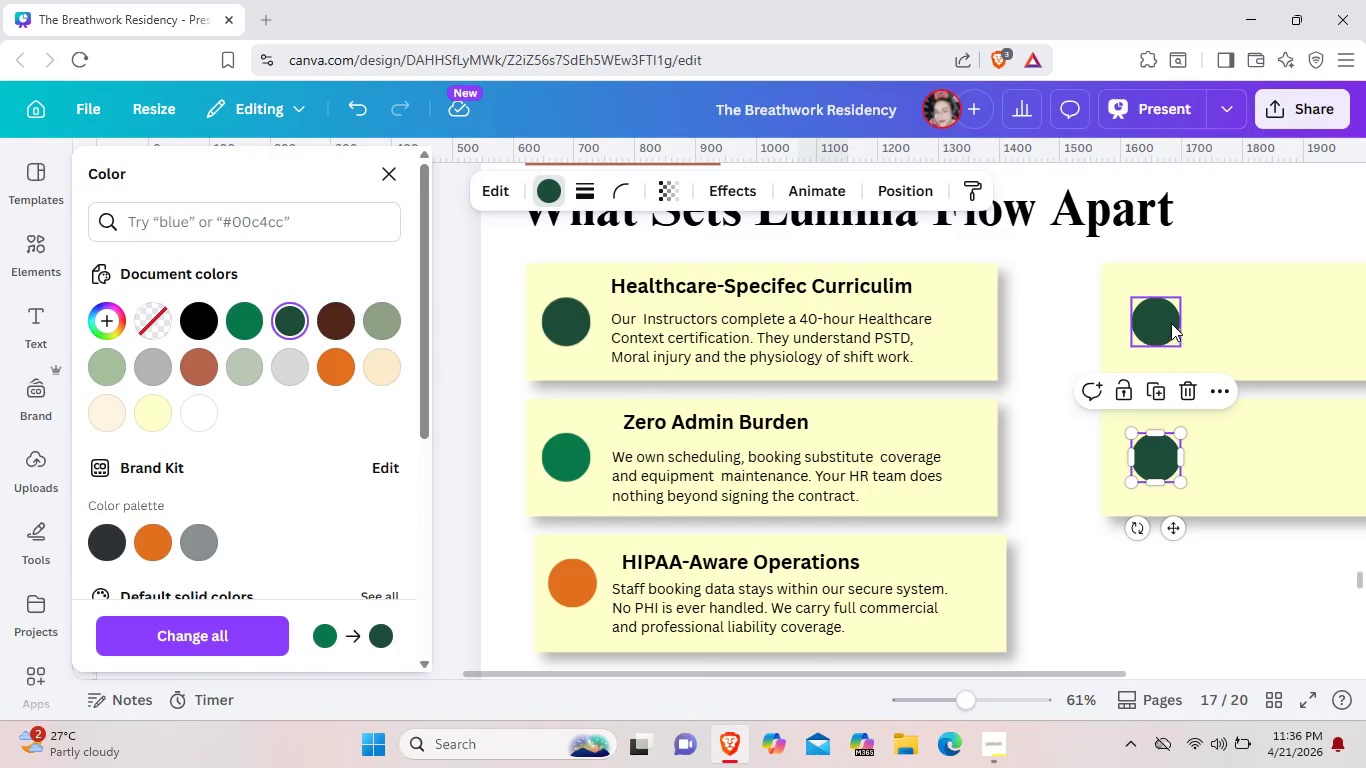 
left_click([1167, 321])
 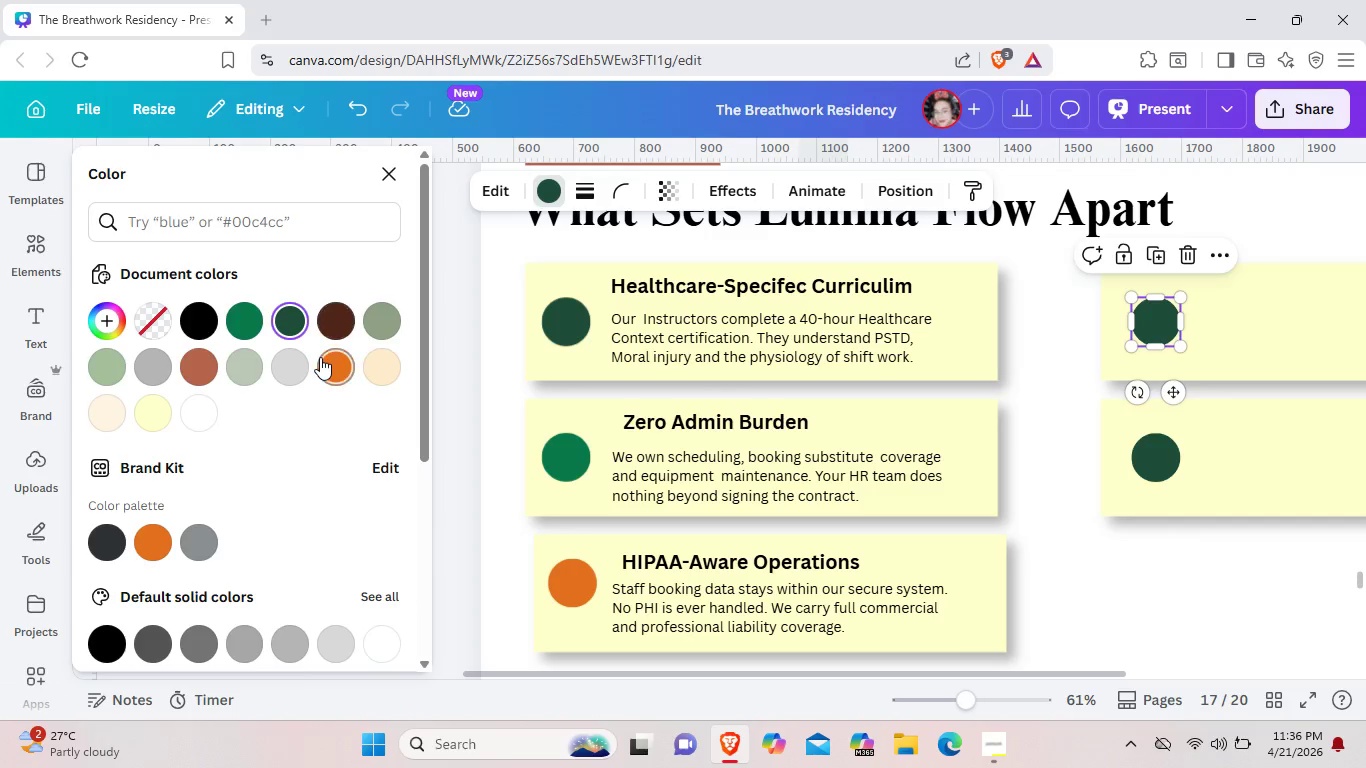 
left_click([320, 357])
 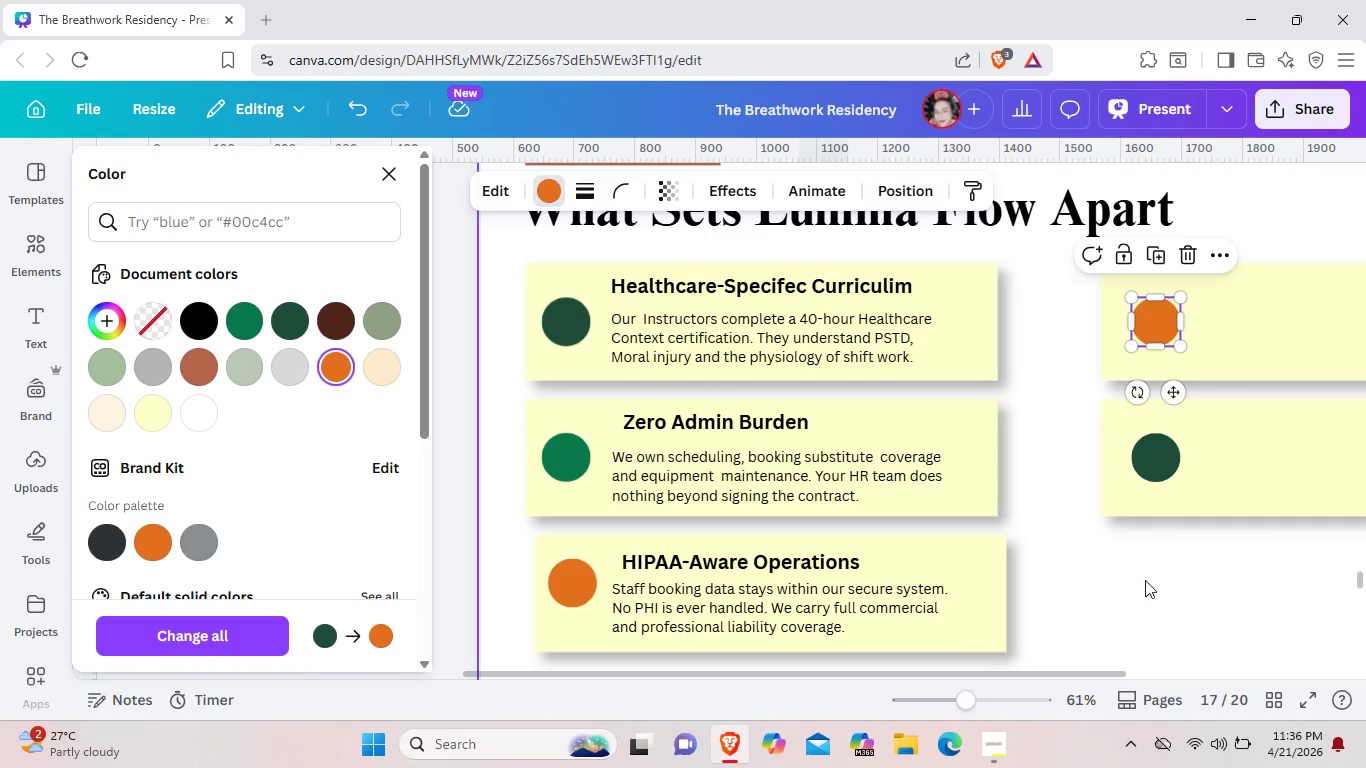 
left_click([1145, 580])
 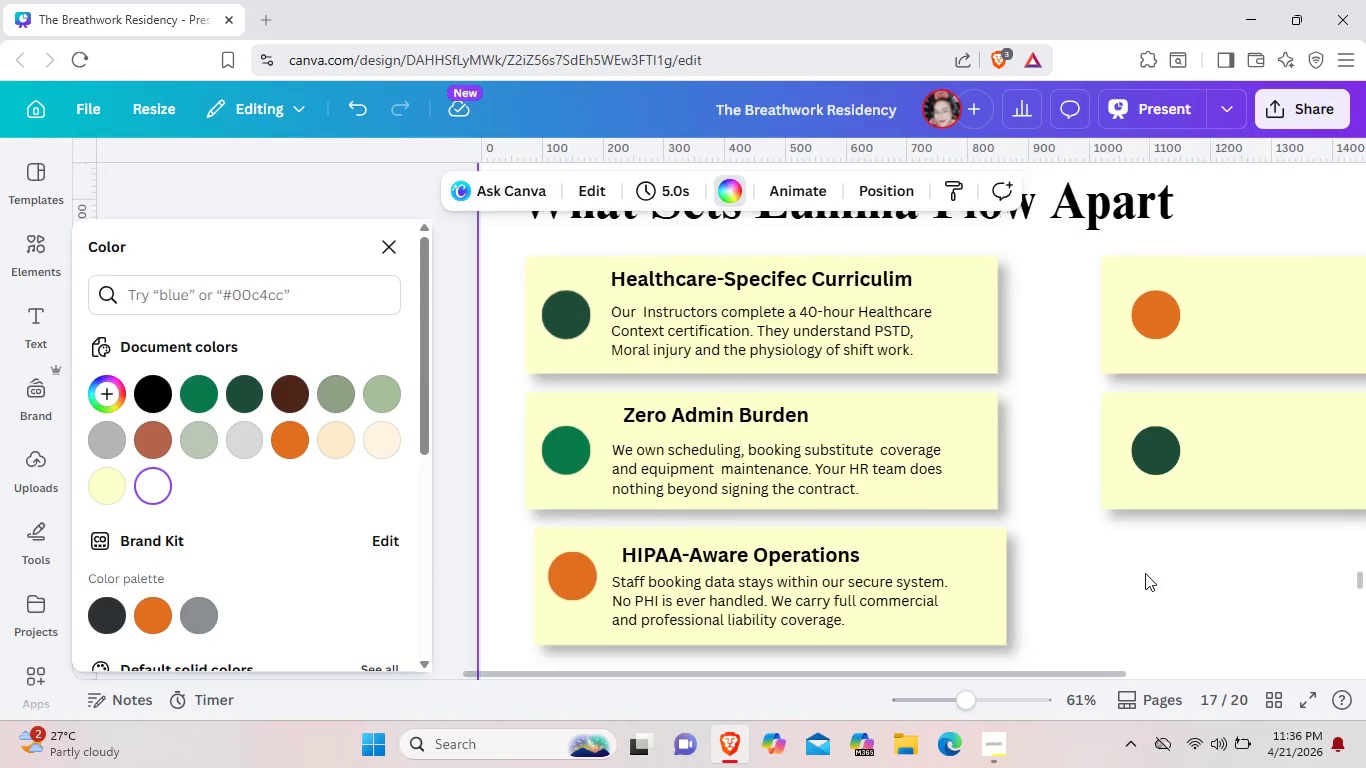 
scroll: coordinate [1145, 573], scroll_direction: down, amount: 1.0
 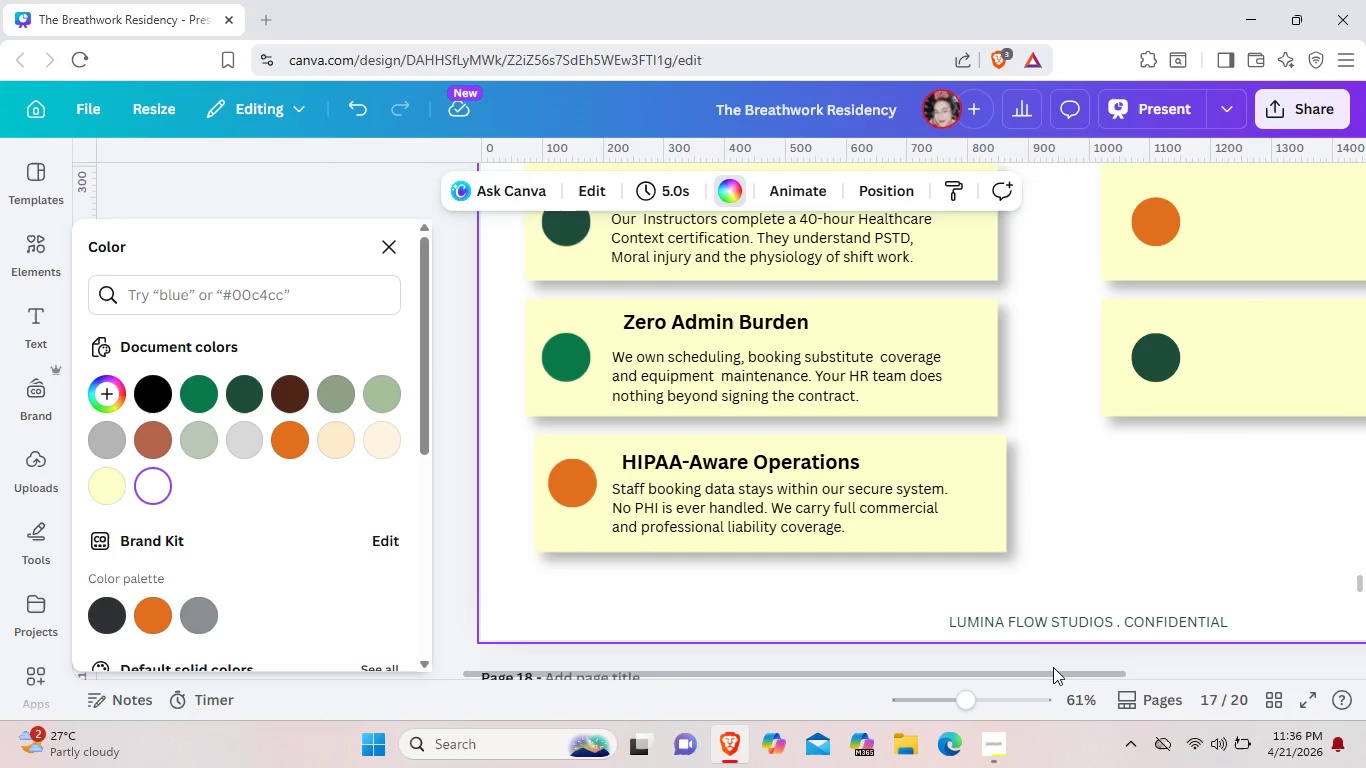 
left_click_drag(start_coordinate=[1053, 667], to_coordinate=[1122, 681])
 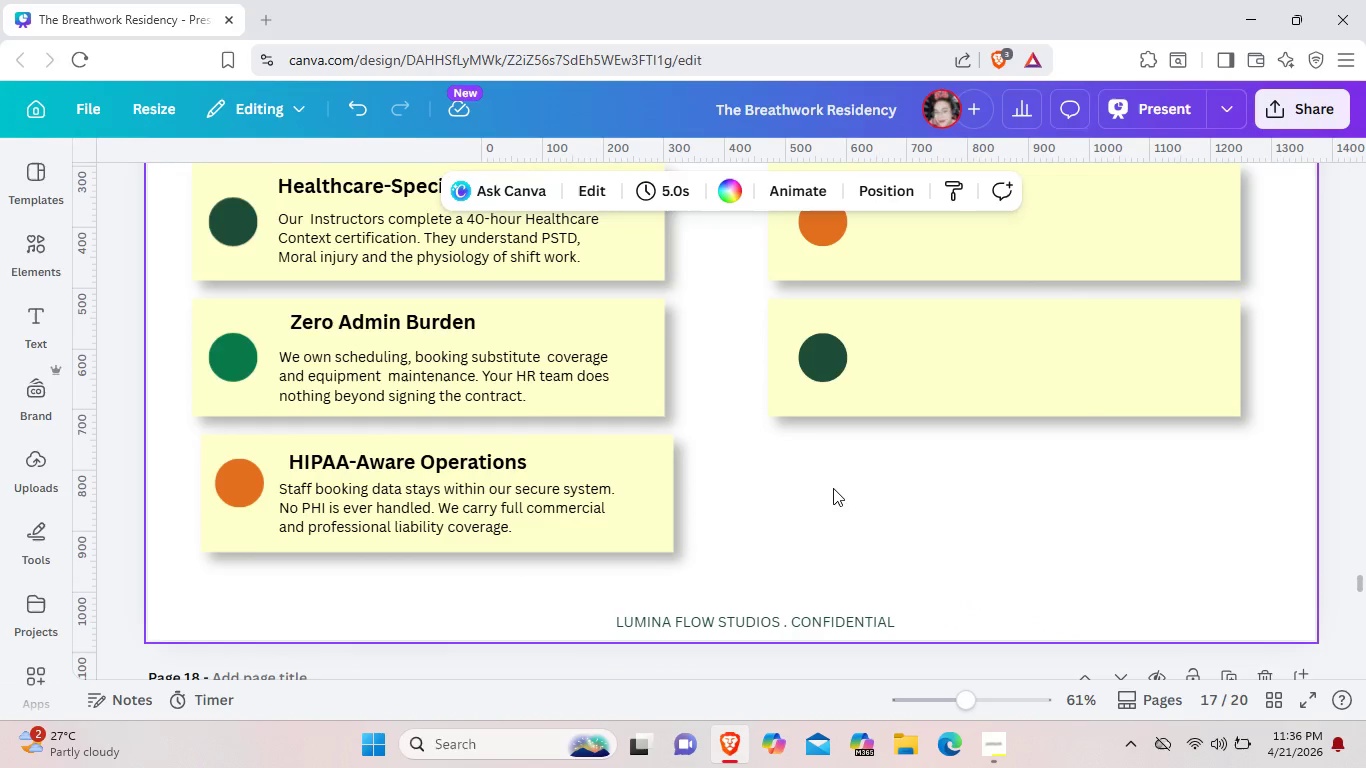 
left_click_drag(start_coordinate=[813, 353], to_coordinate=[806, 353])
 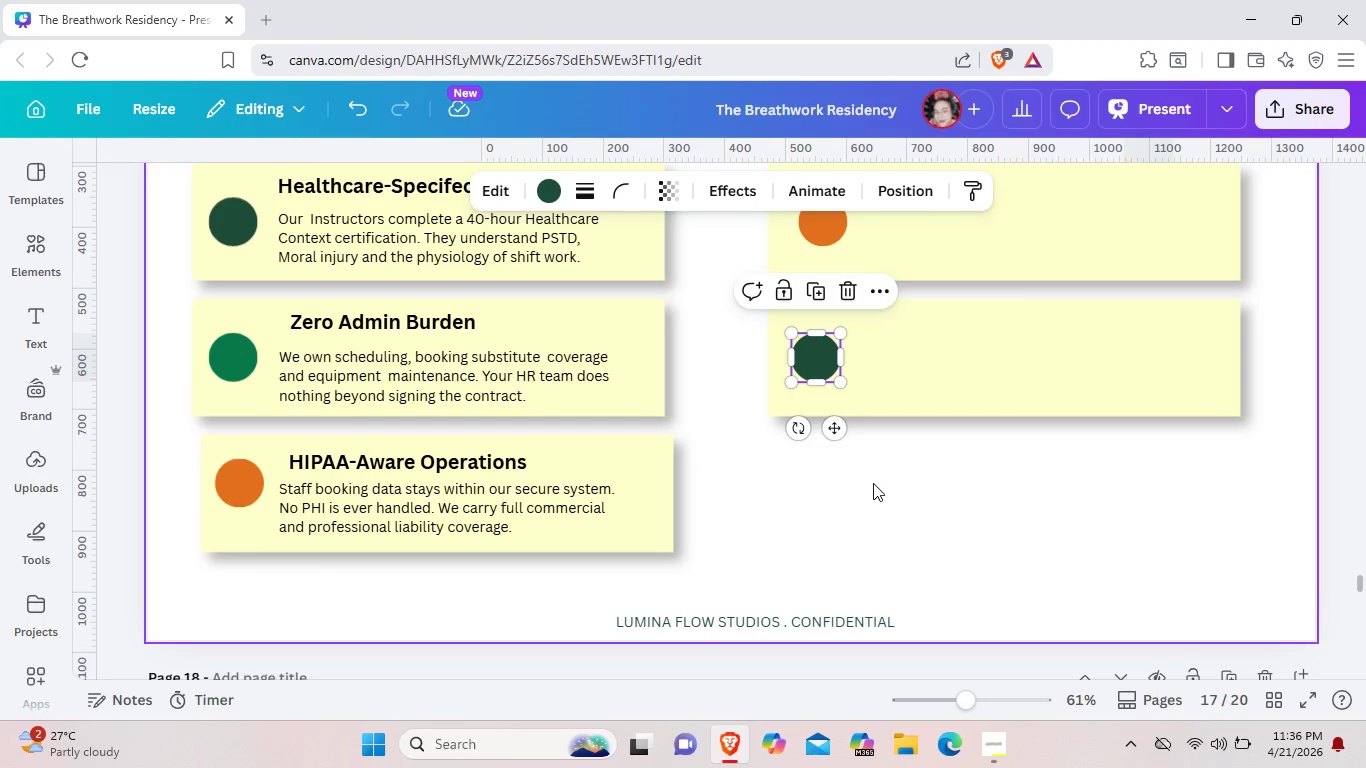 
left_click([873, 483])
 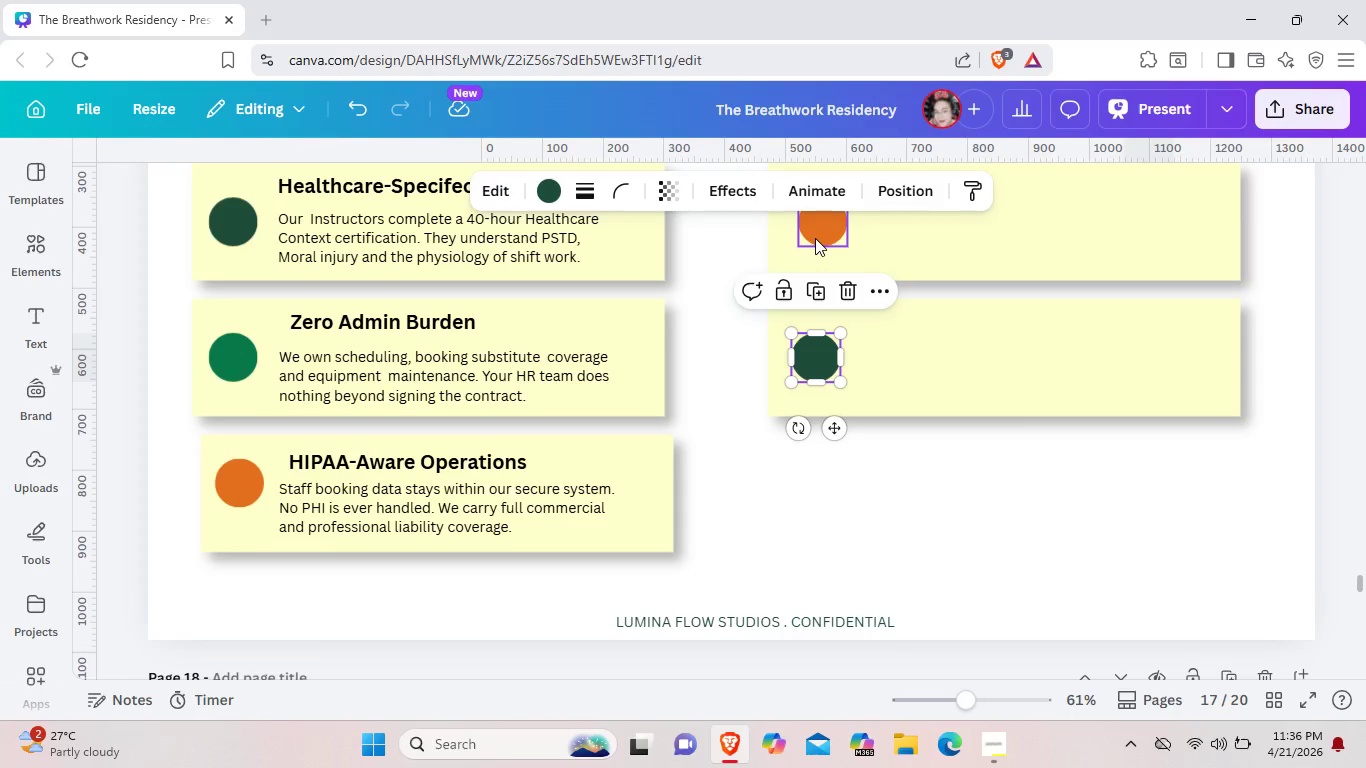 
left_click_drag(start_coordinate=[815, 238], to_coordinate=[809, 238])
 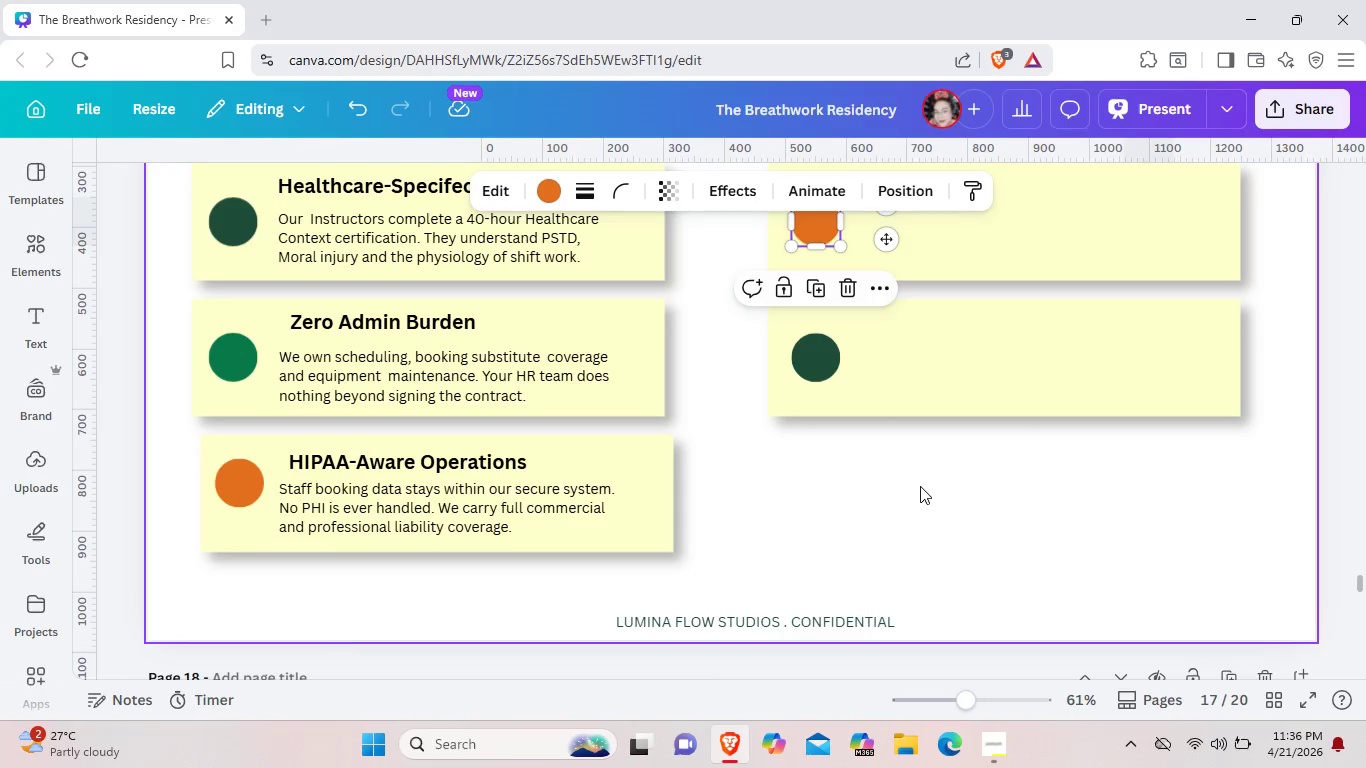 
left_click([920, 486])
 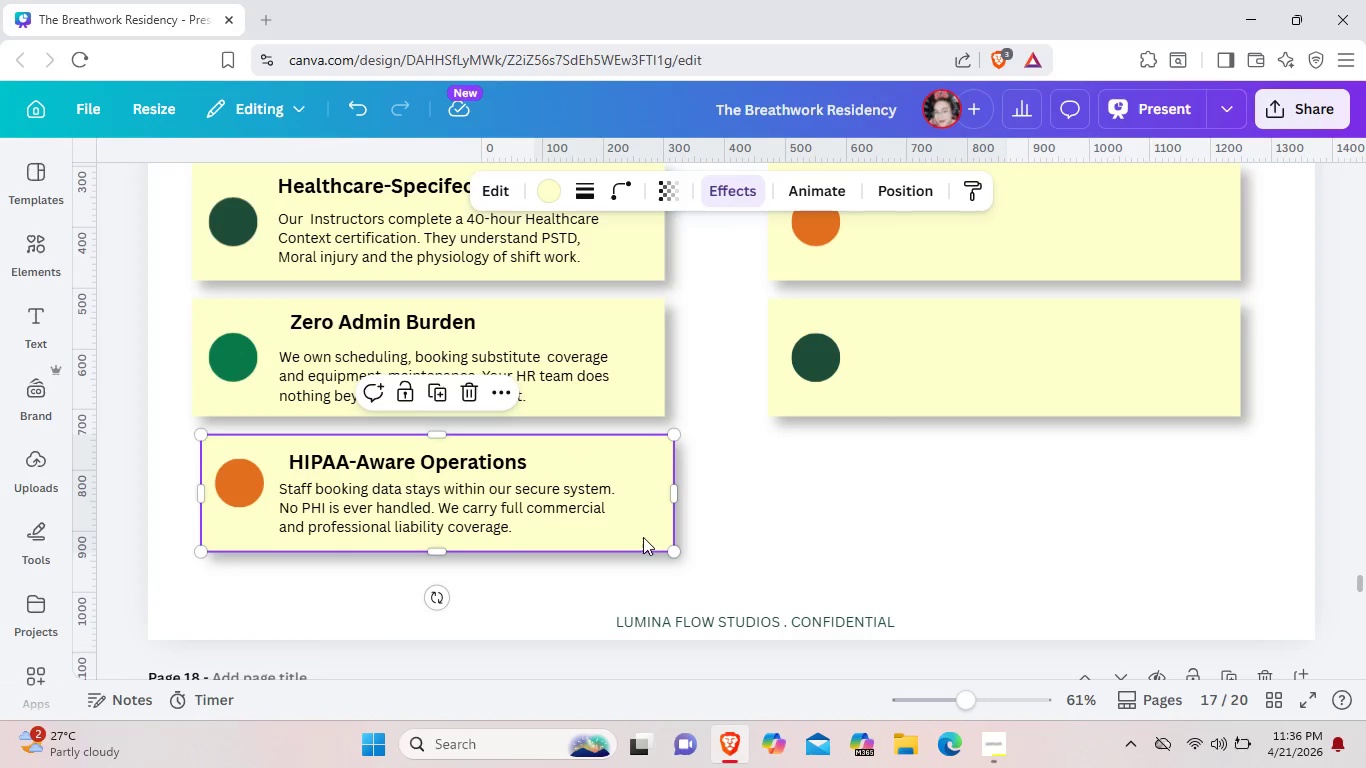 
wait(6.75)
 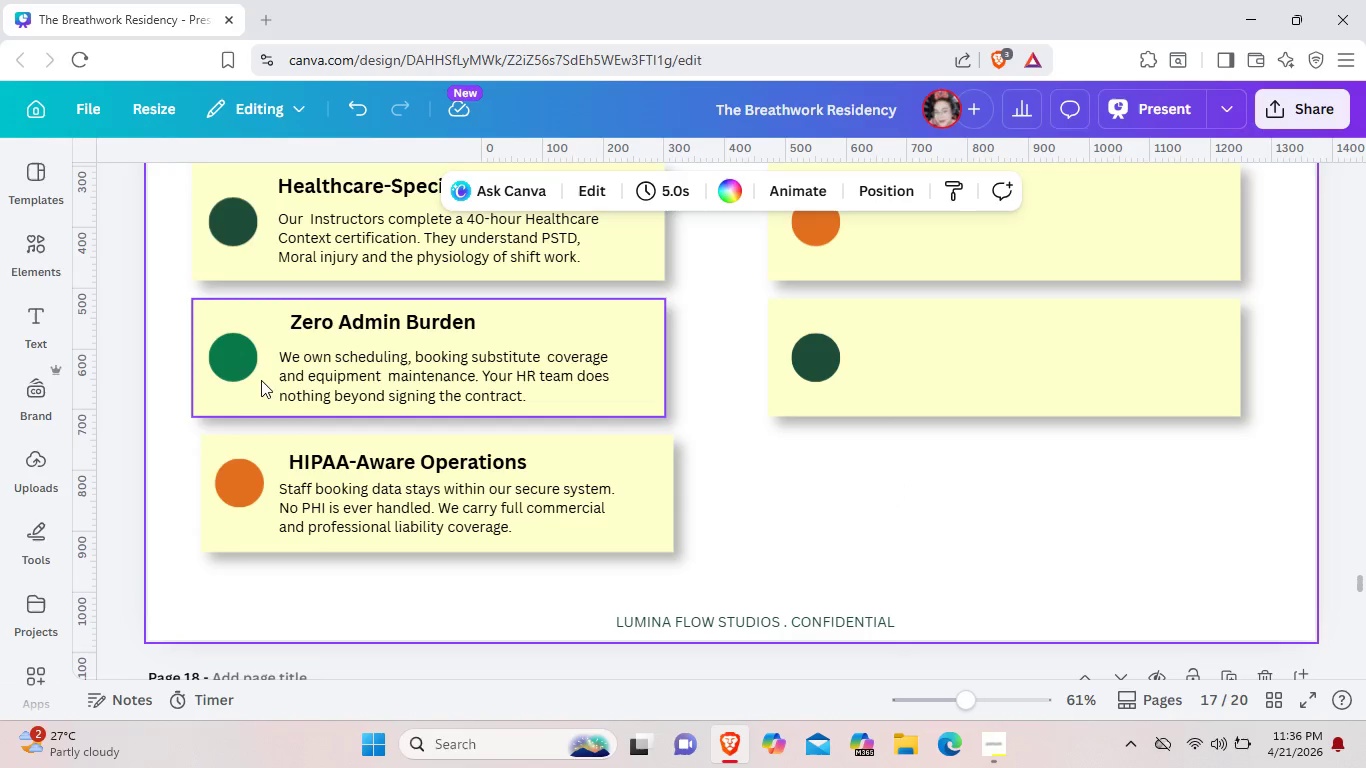 
key(ArrowLeft)
 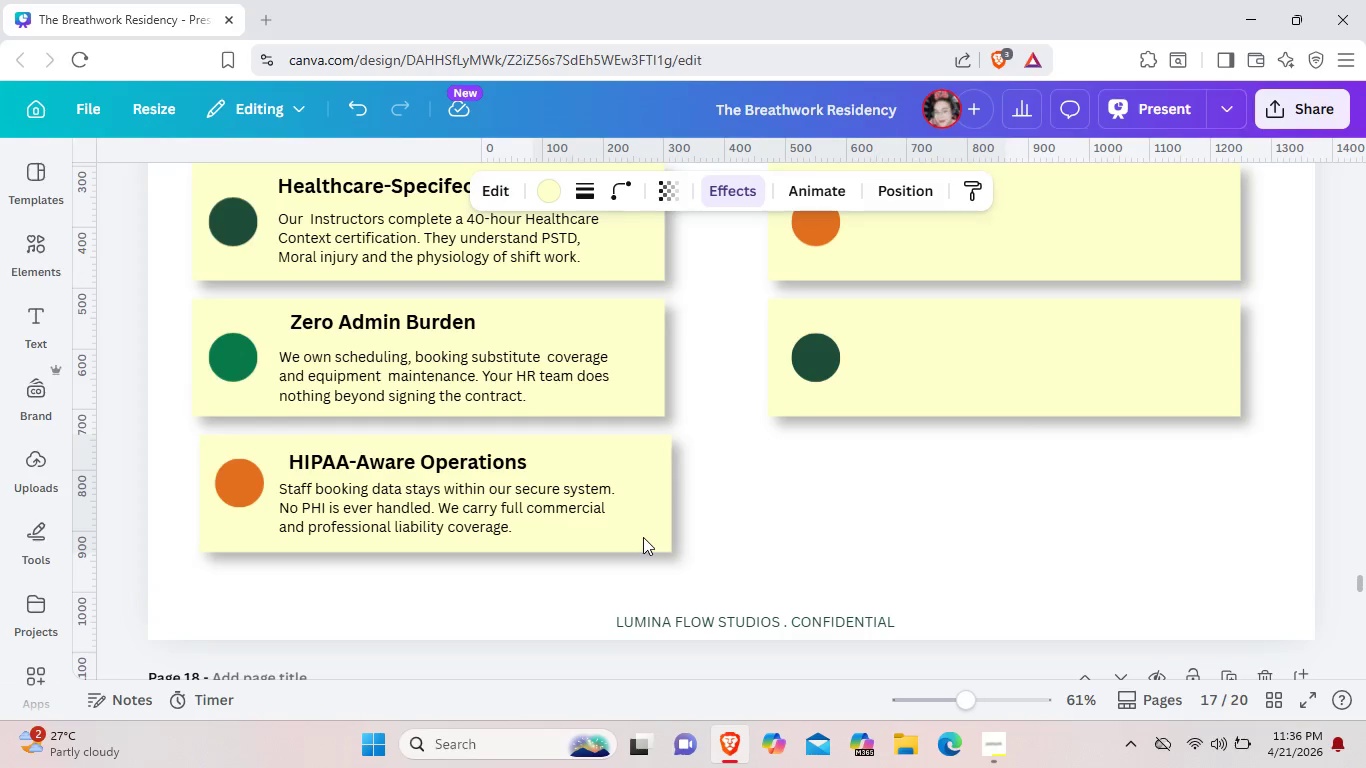 
key(ArrowLeft)
 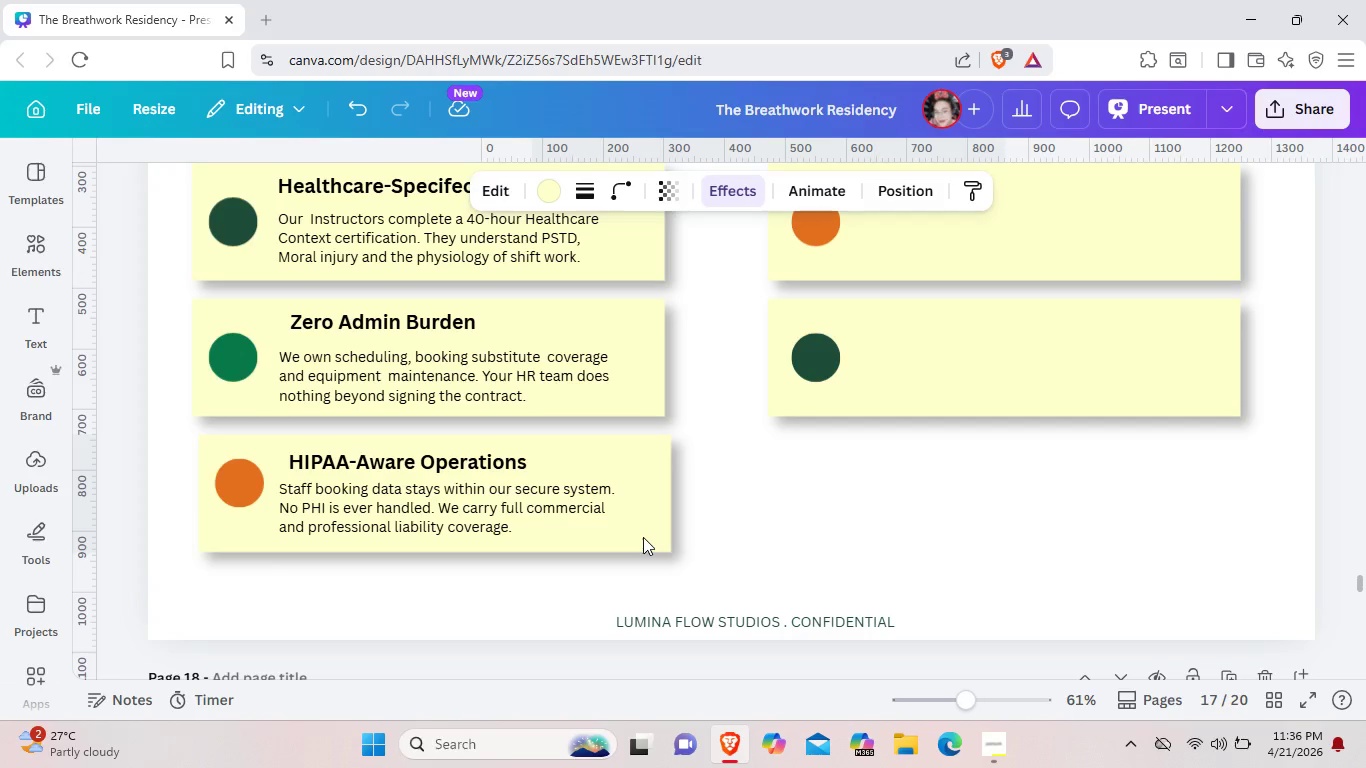 
key(ArrowLeft)
 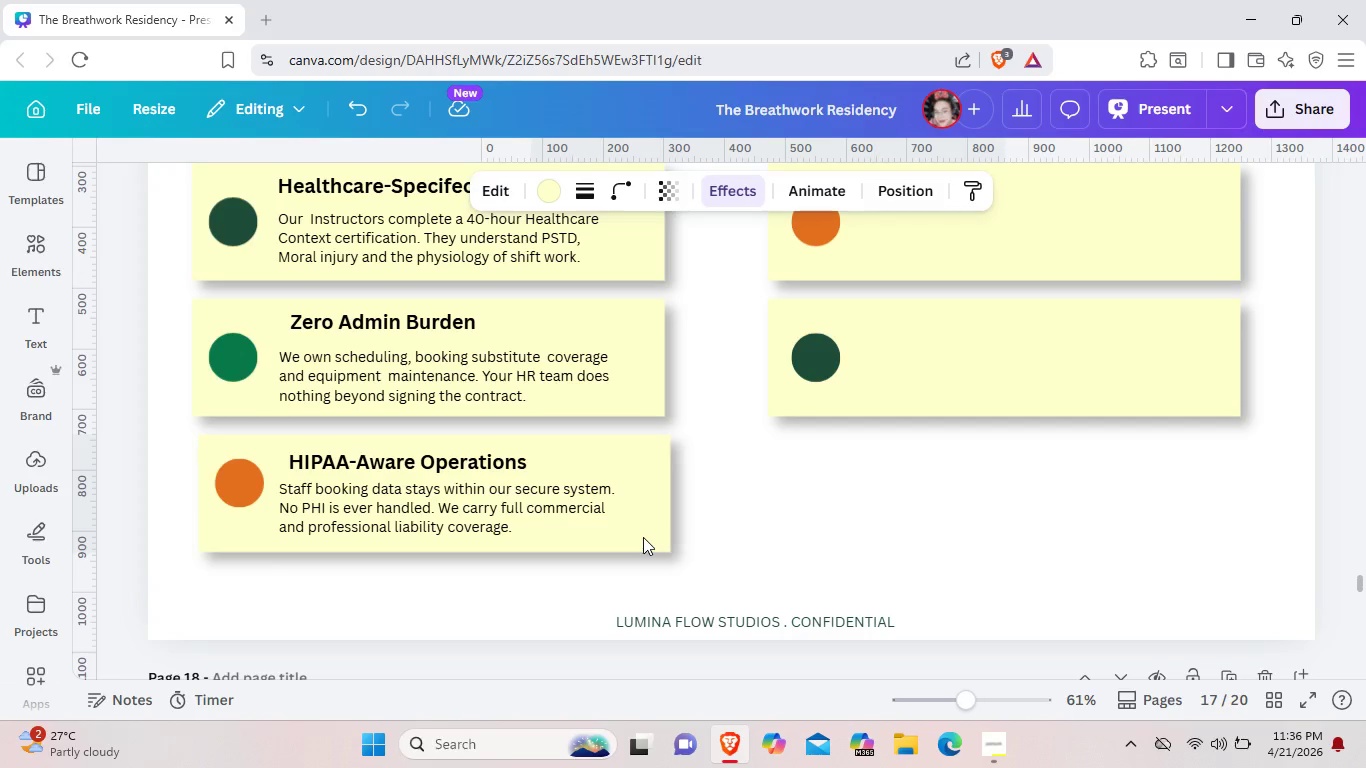 
key(ArrowLeft)
 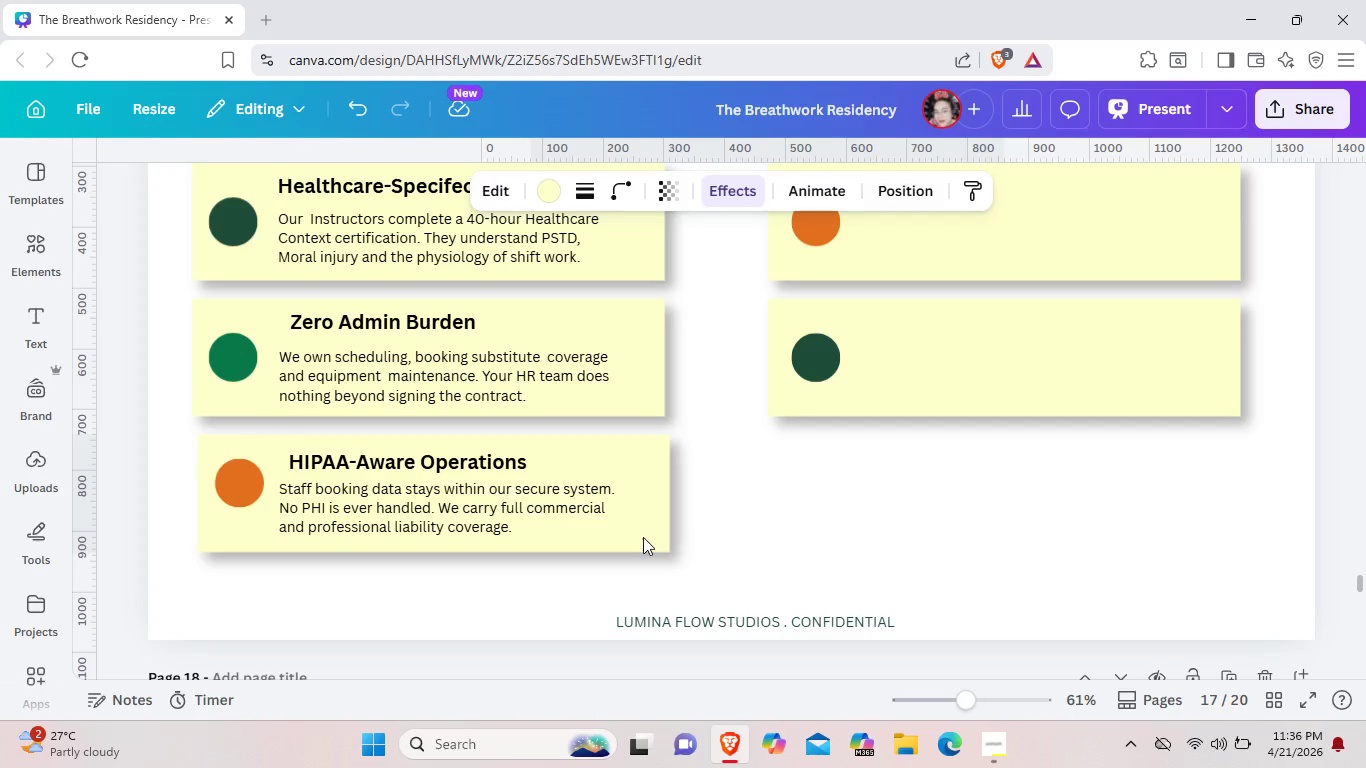 
key(ArrowLeft)
 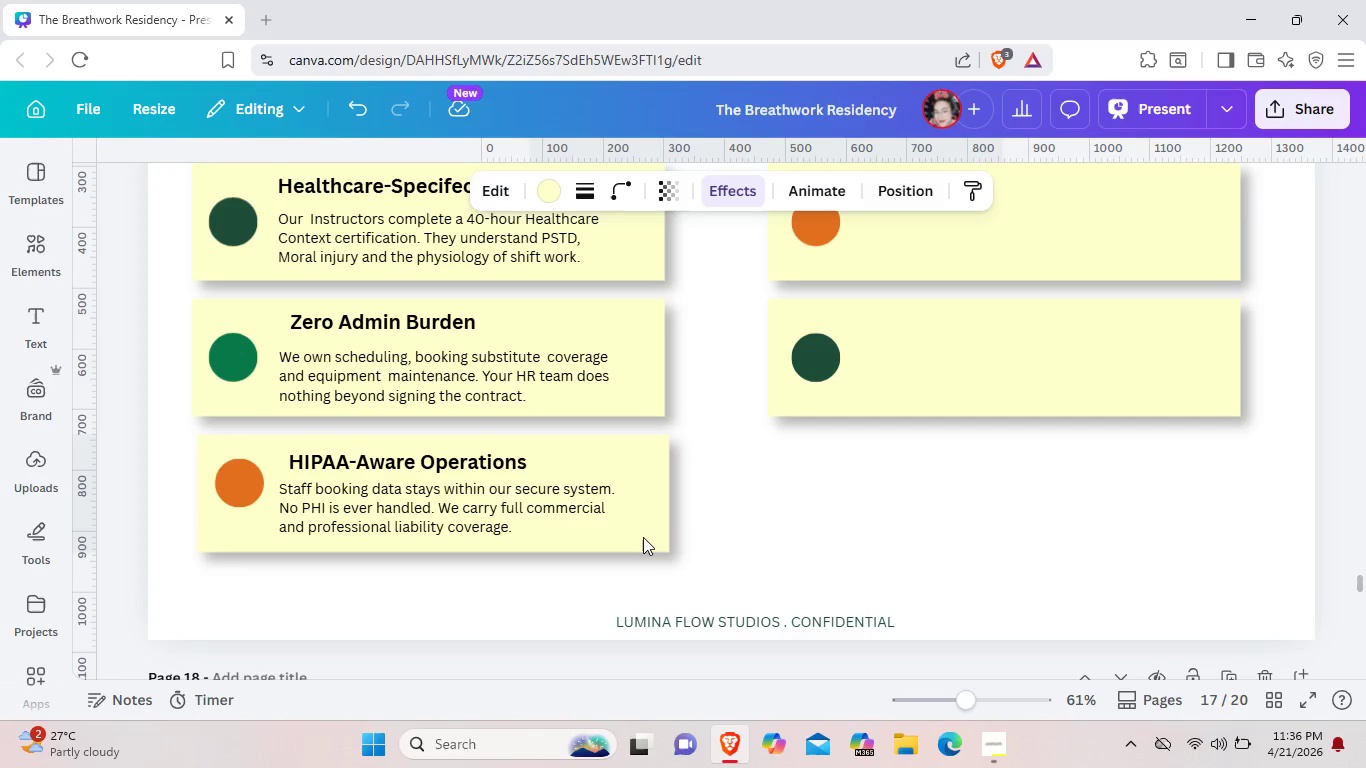 
key(ArrowLeft)
 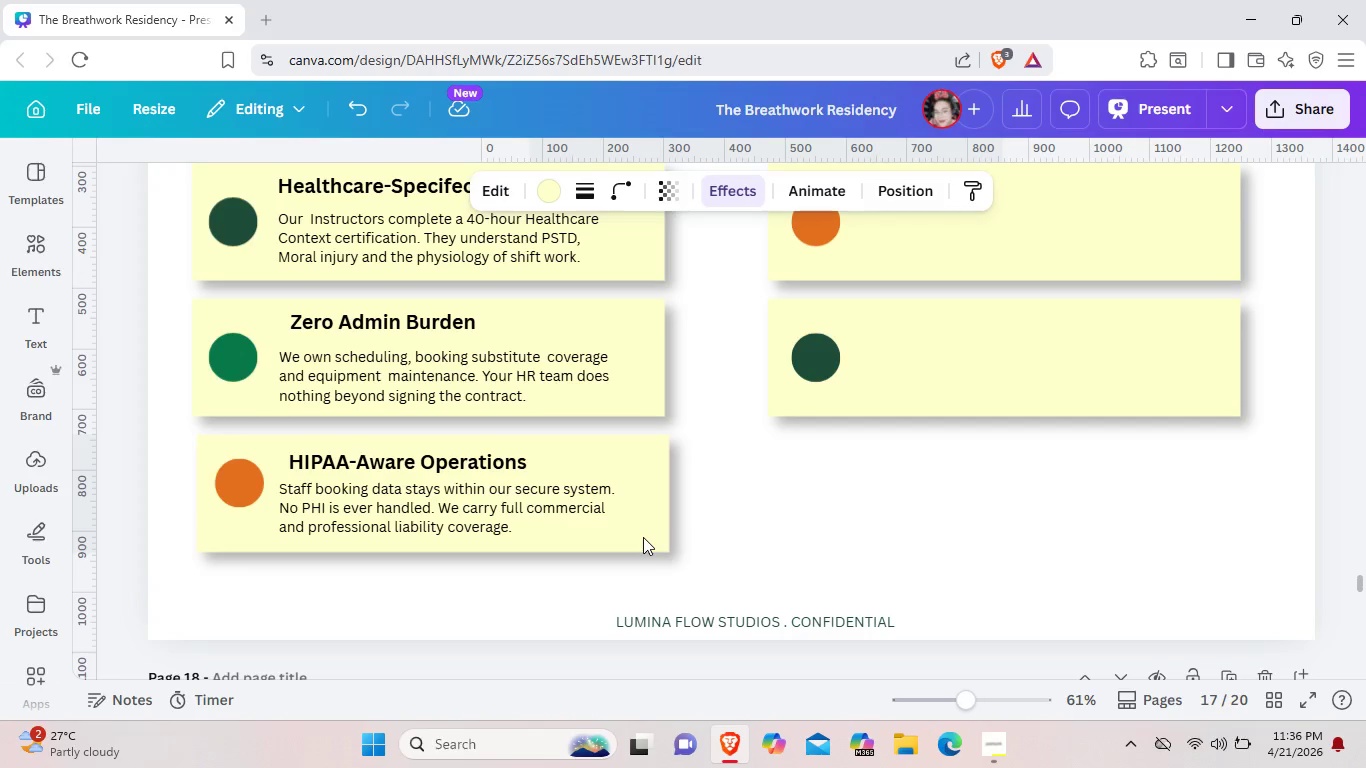 
key(ArrowLeft)
 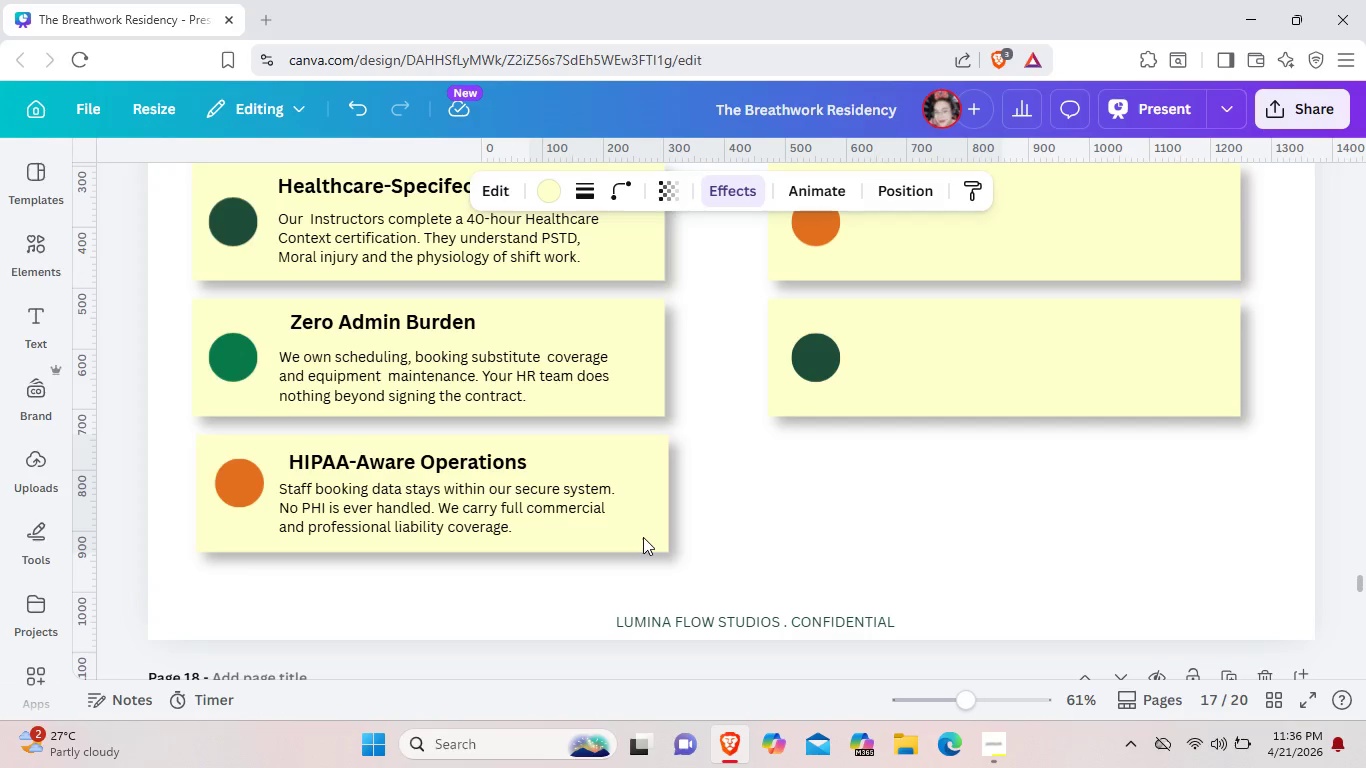 
key(ArrowLeft)
 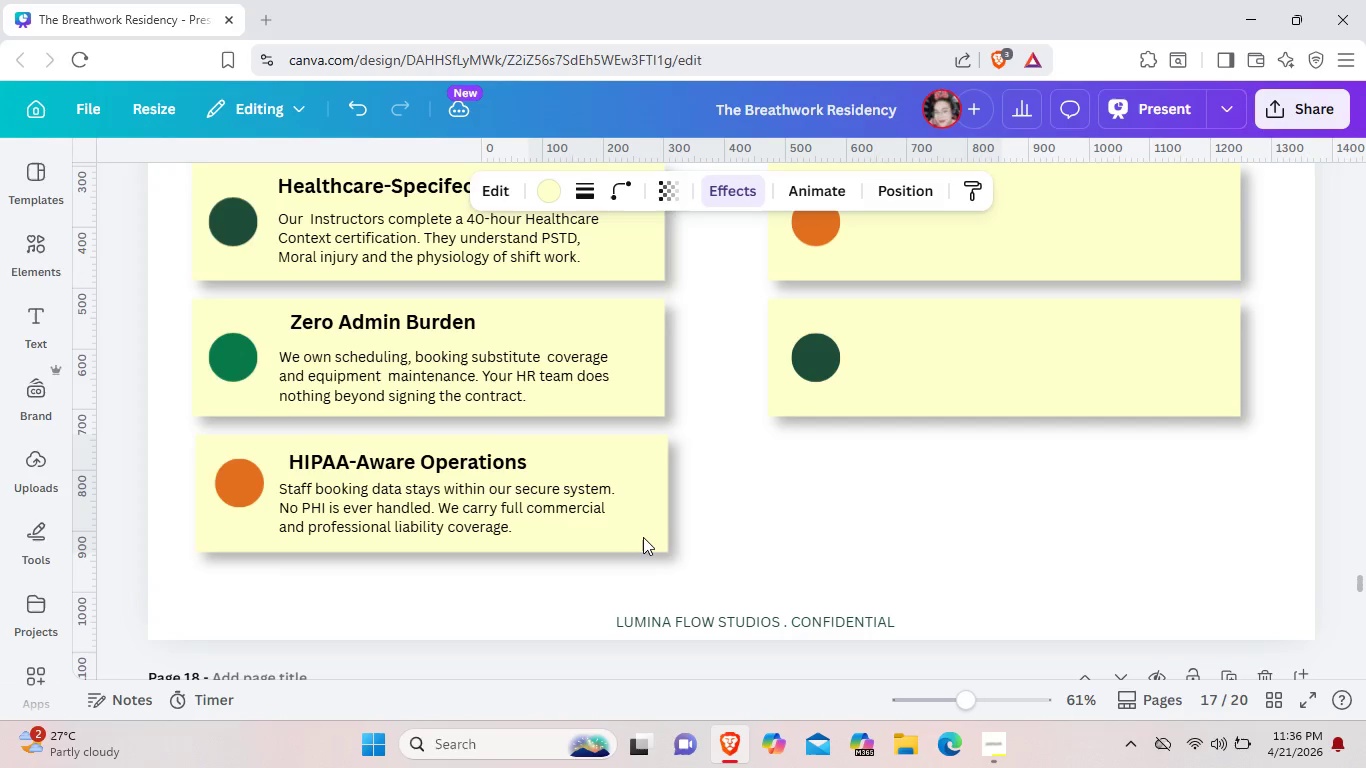 
key(ArrowLeft)
 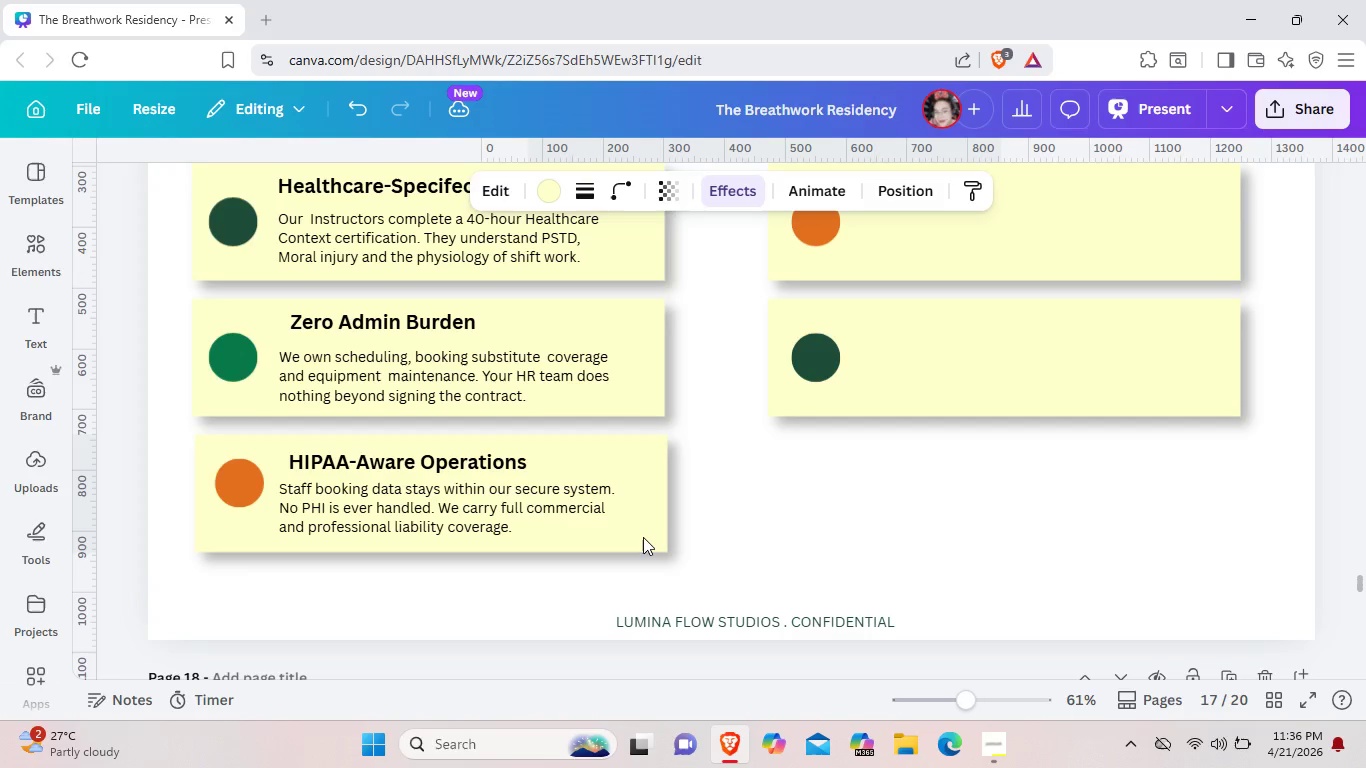 
key(ArrowLeft)
 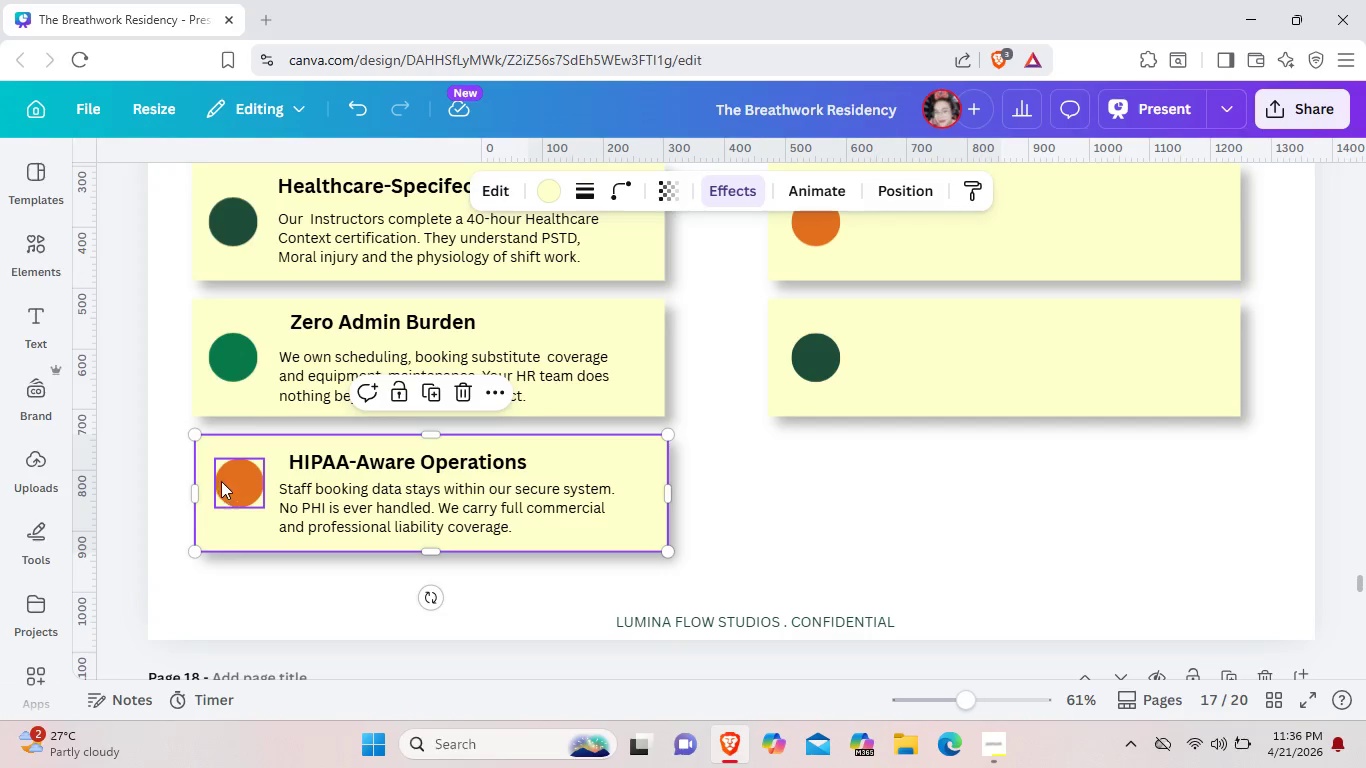 
left_click([240, 480])
 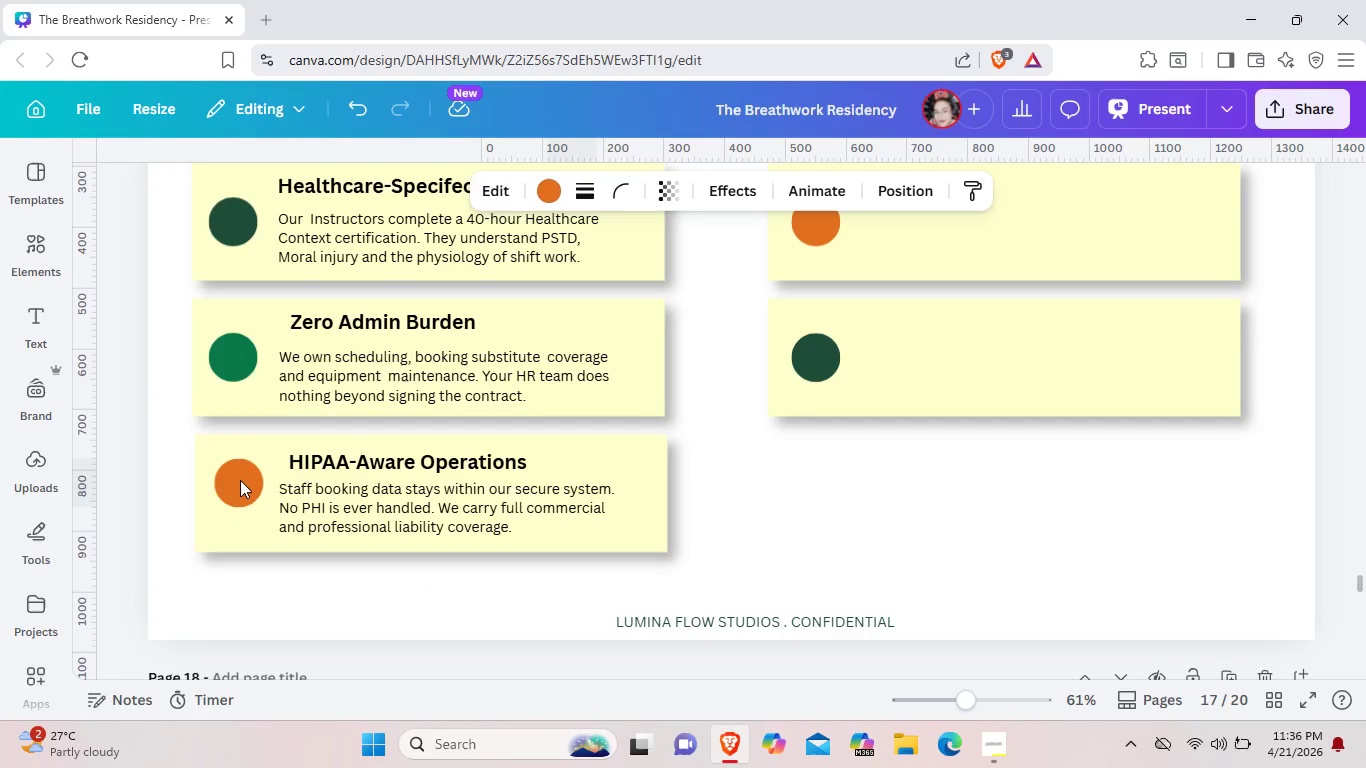 
key(ArrowLeft)
 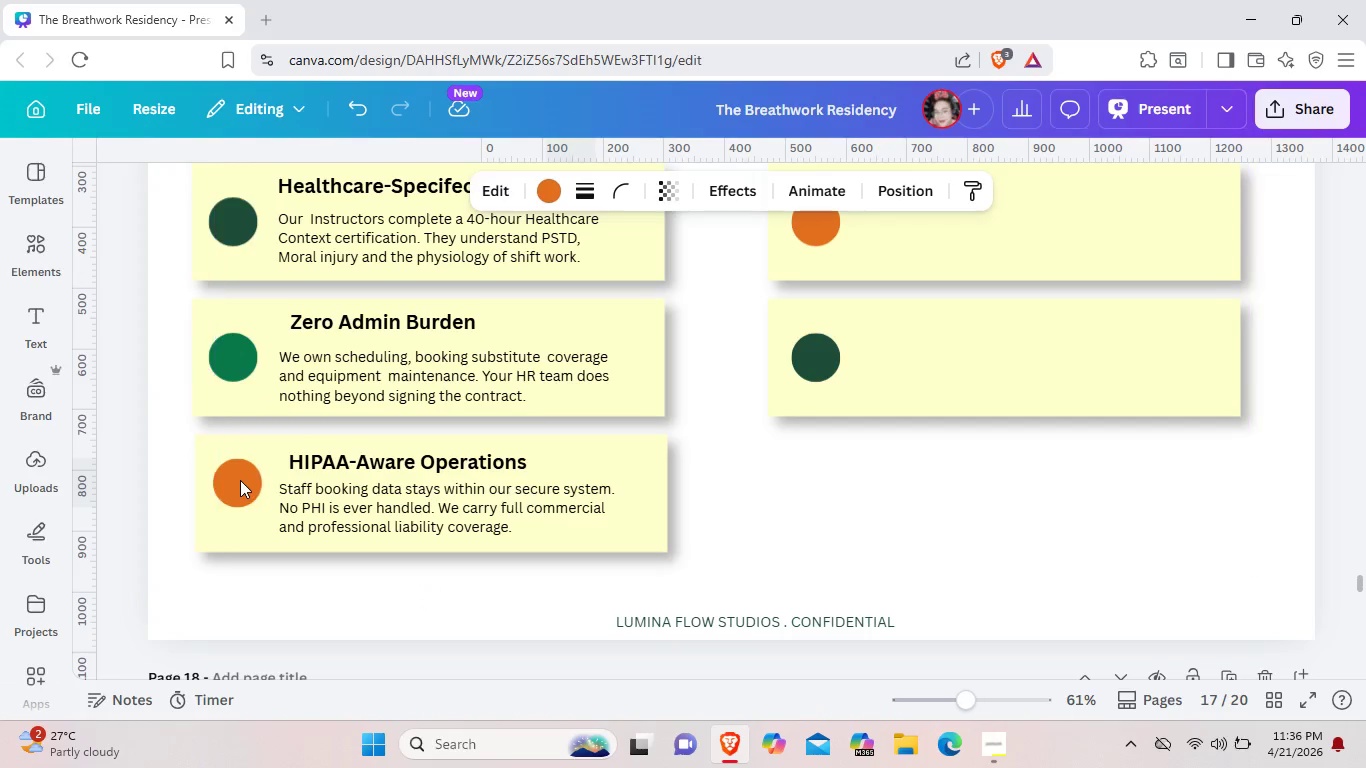 
key(ArrowLeft)
 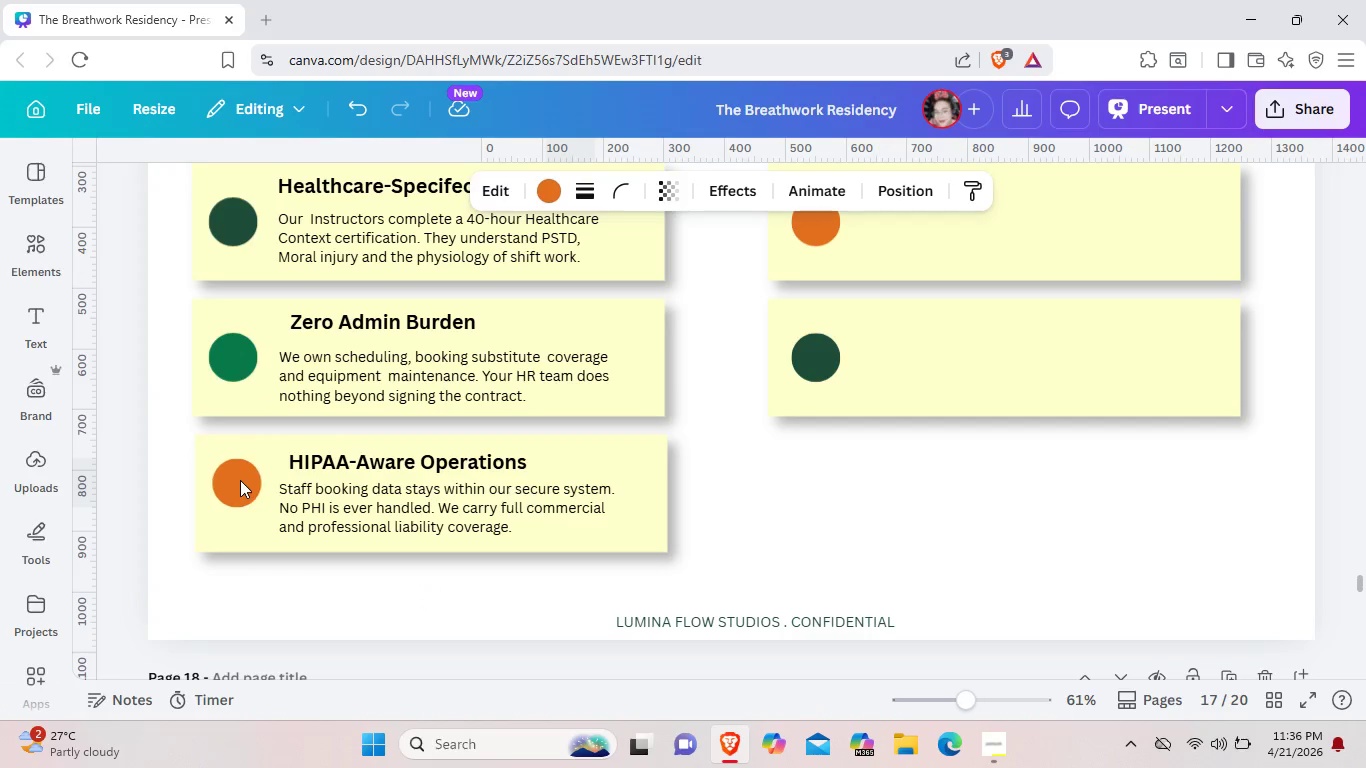 
key(ArrowLeft)
 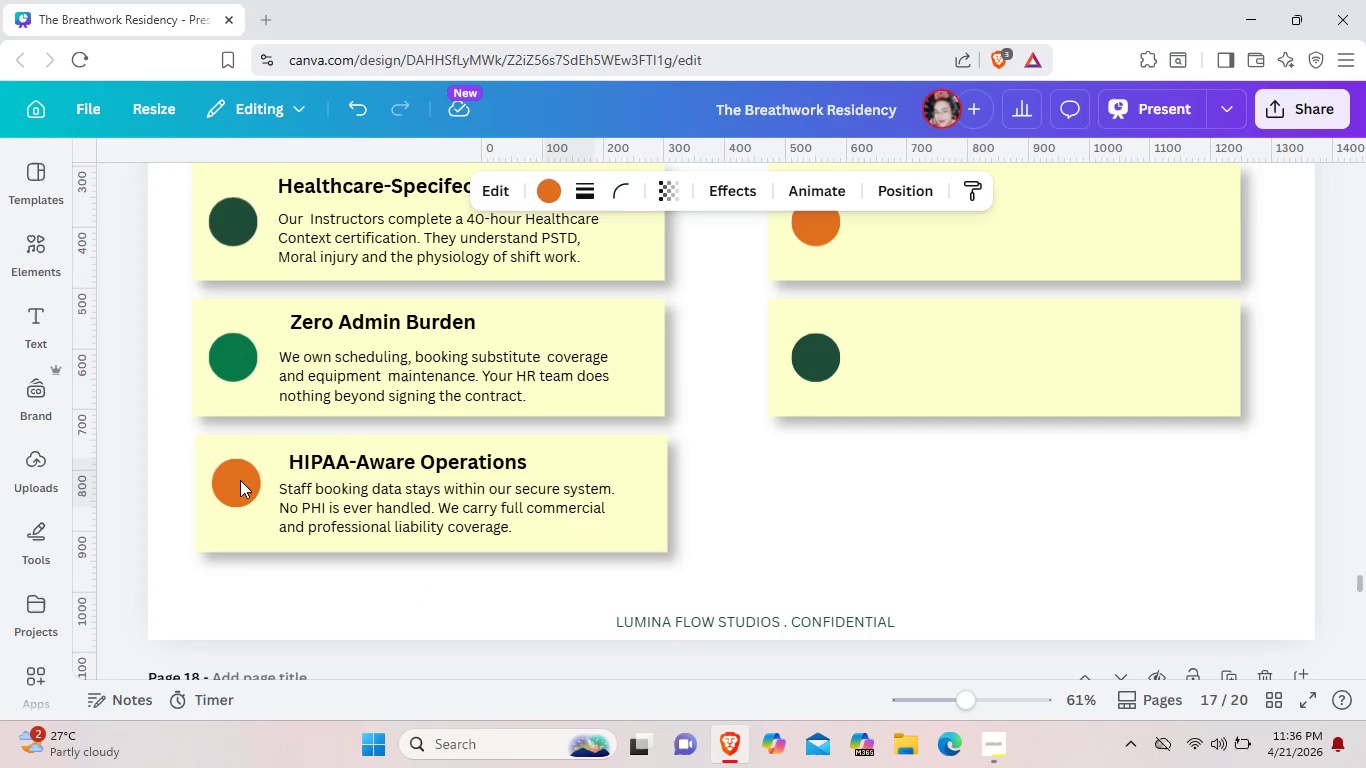 
key(ArrowLeft)
 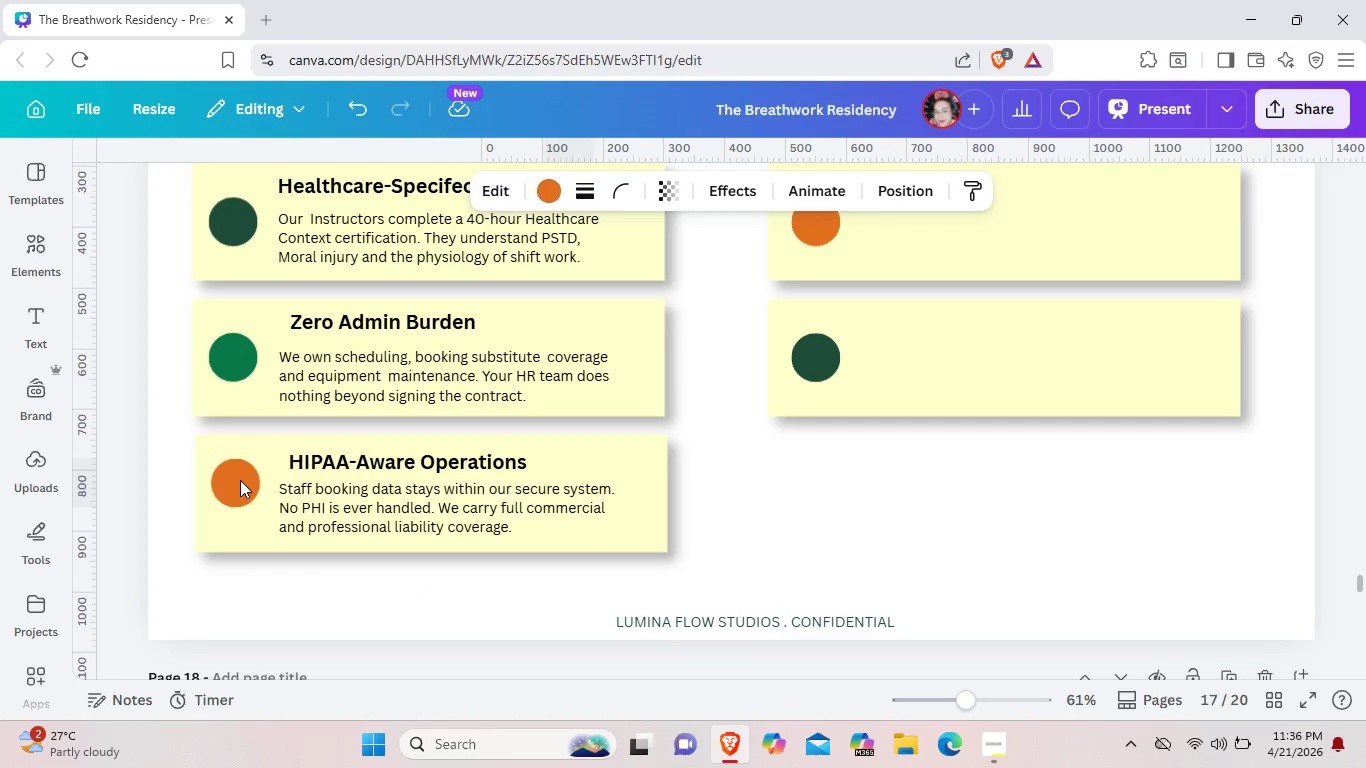 
key(ArrowLeft)
 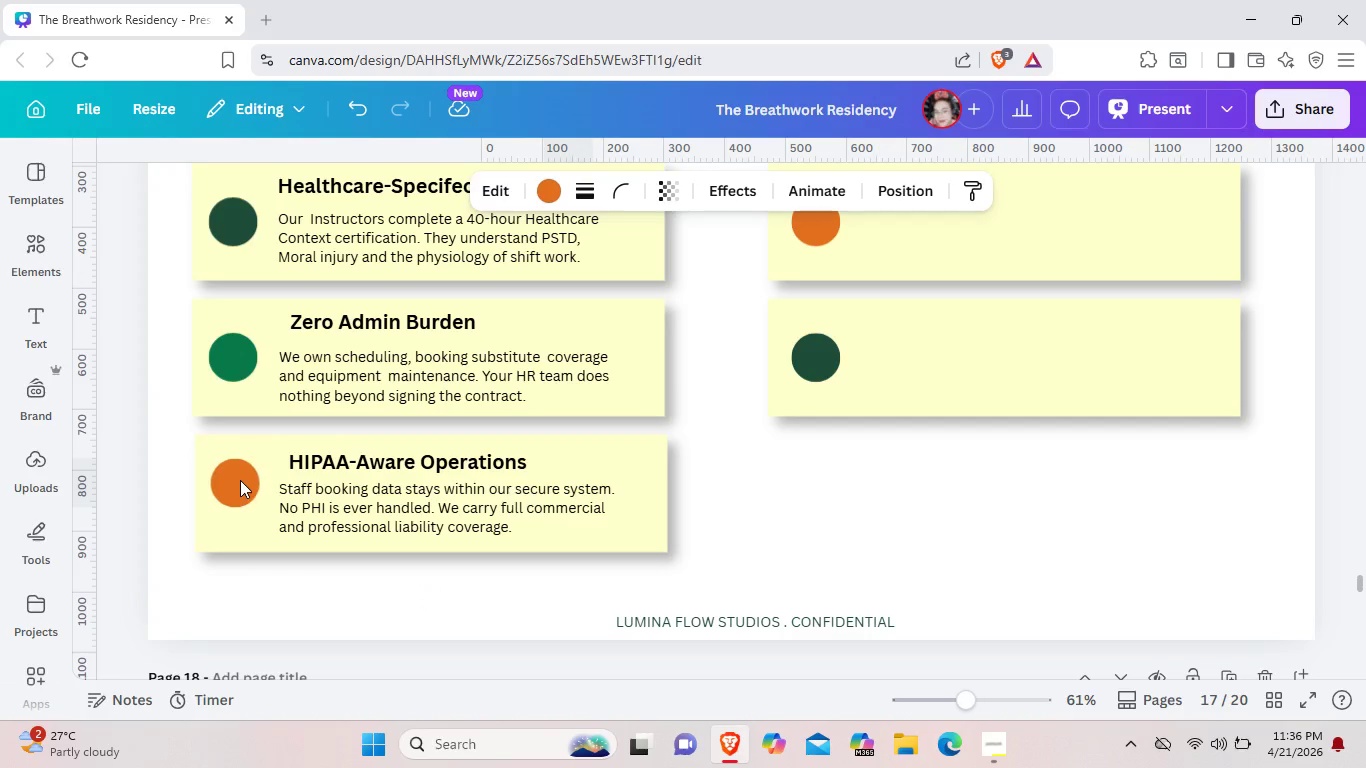 
key(ArrowLeft)
 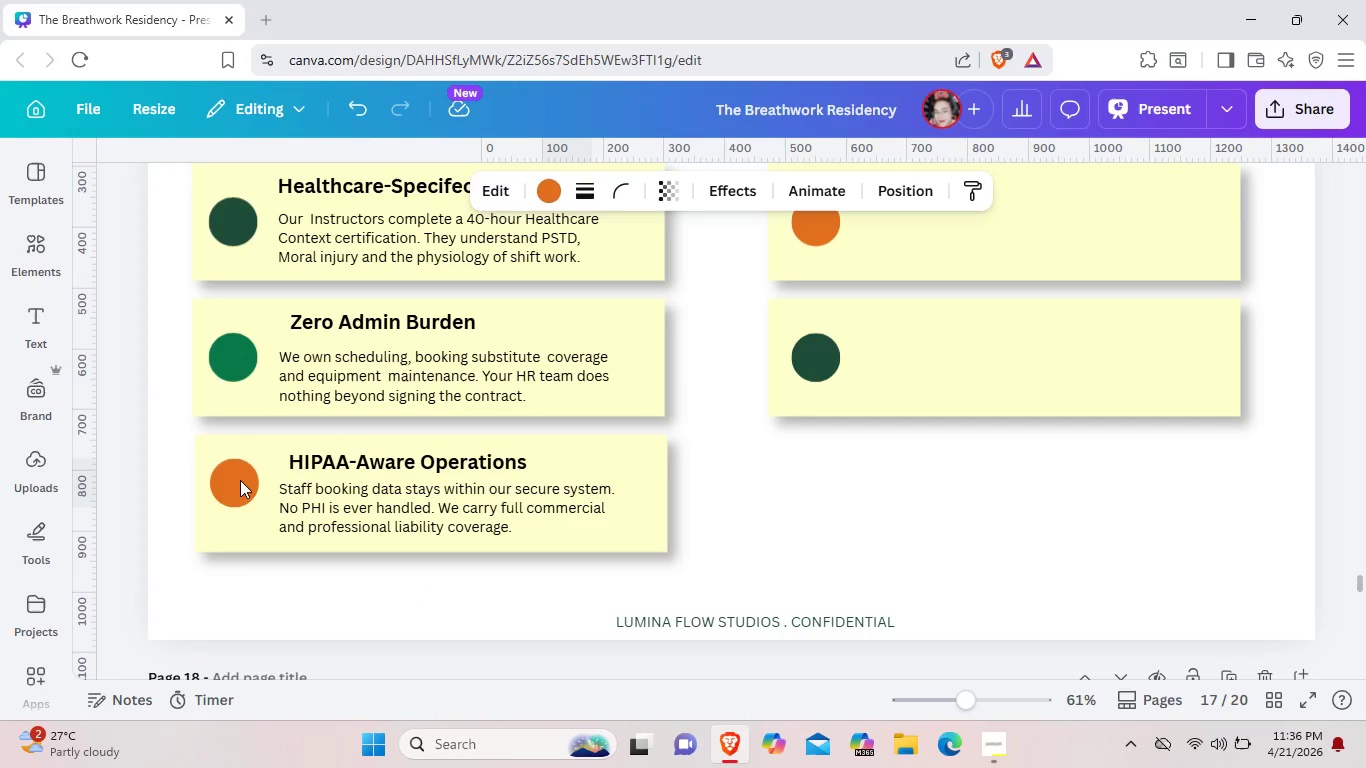 
key(ArrowLeft)
 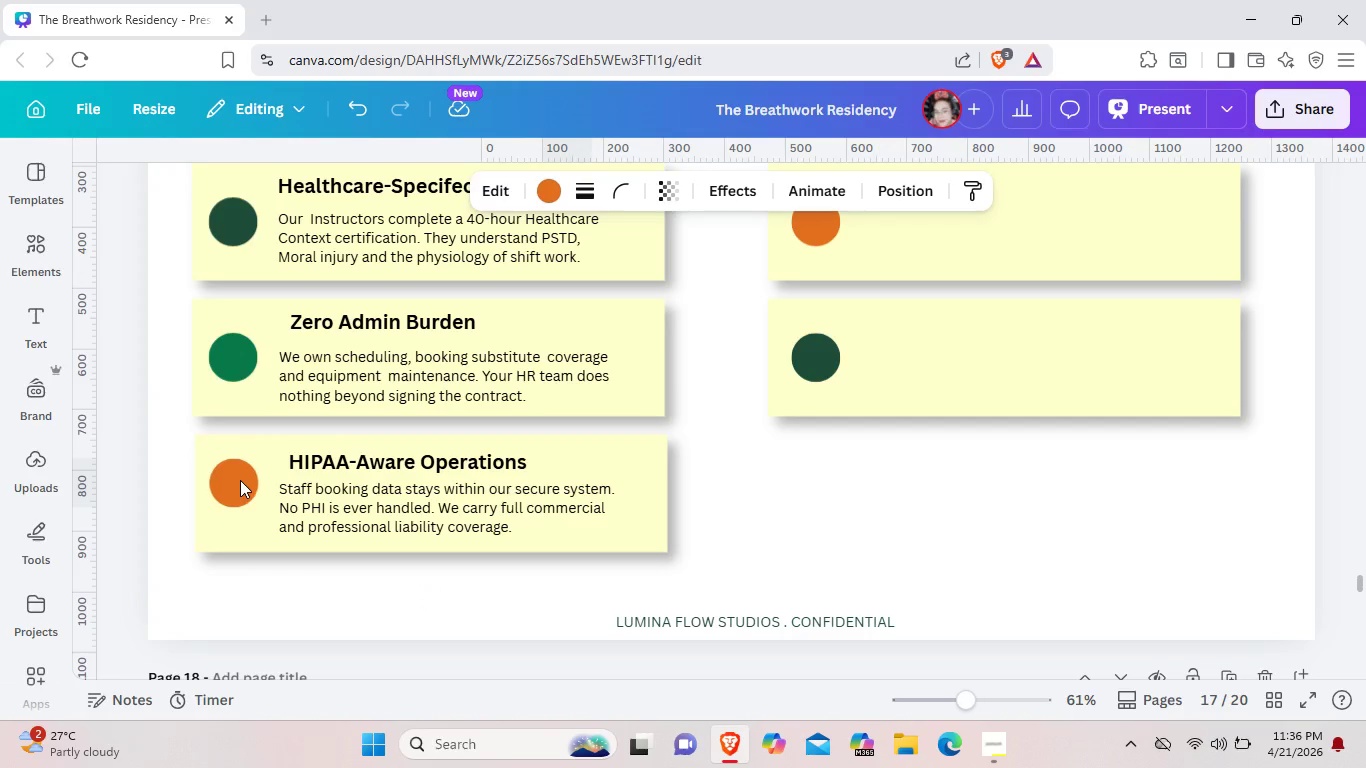 
key(ArrowLeft)
 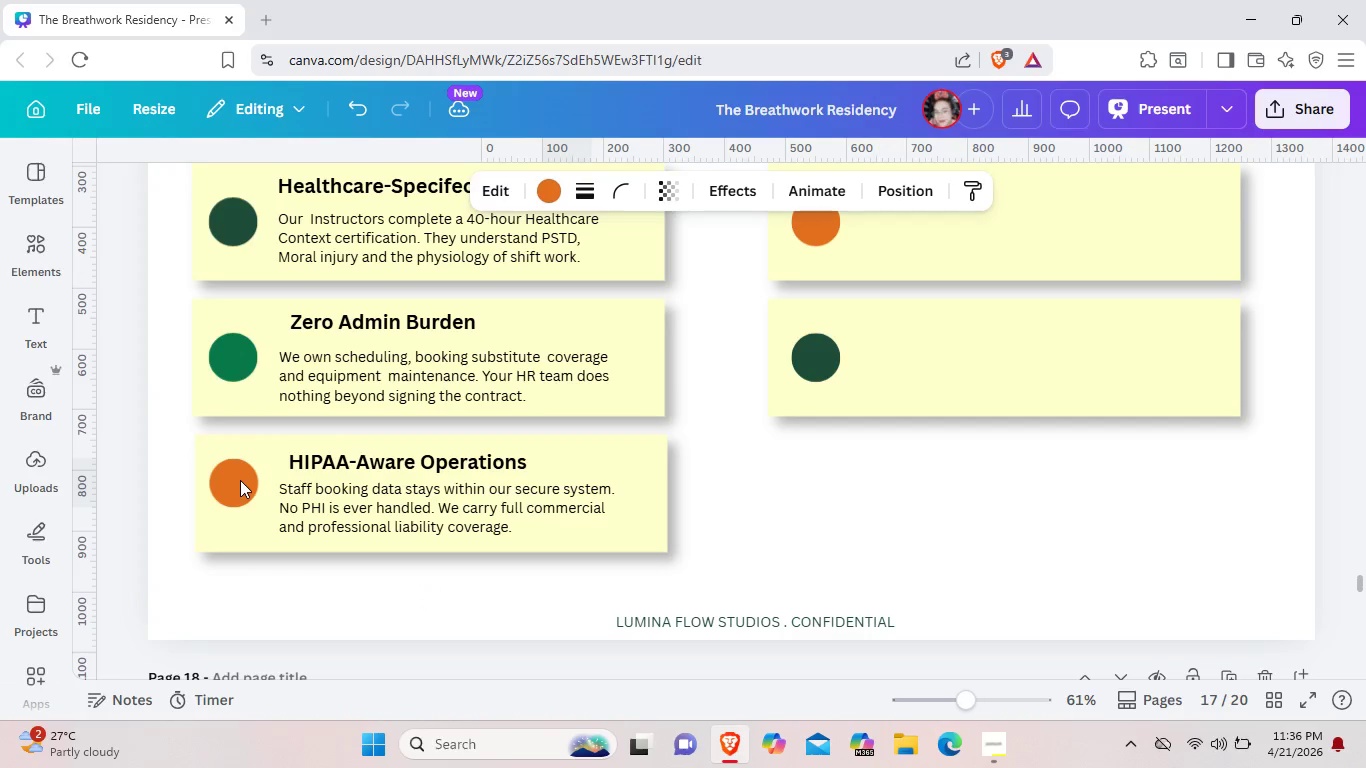 
key(ArrowLeft)
 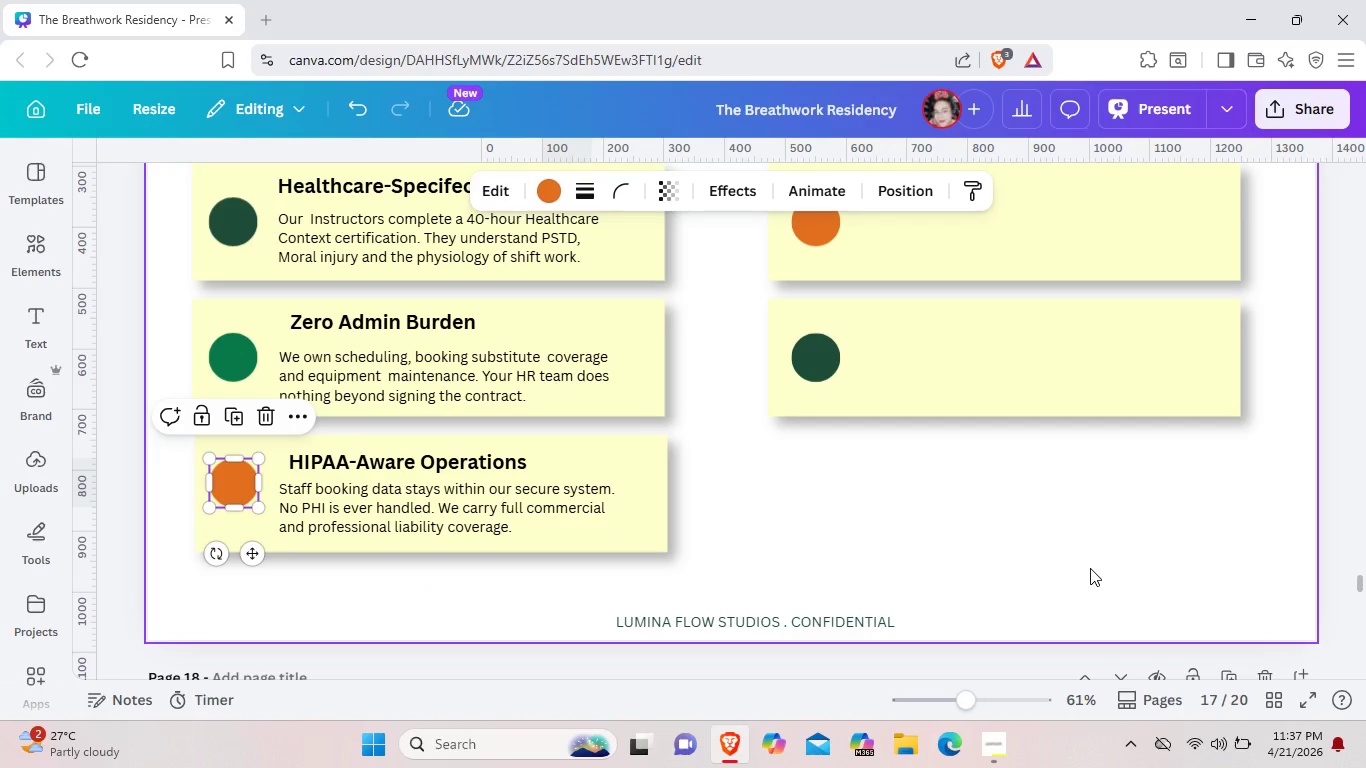 
left_click([1090, 568])
 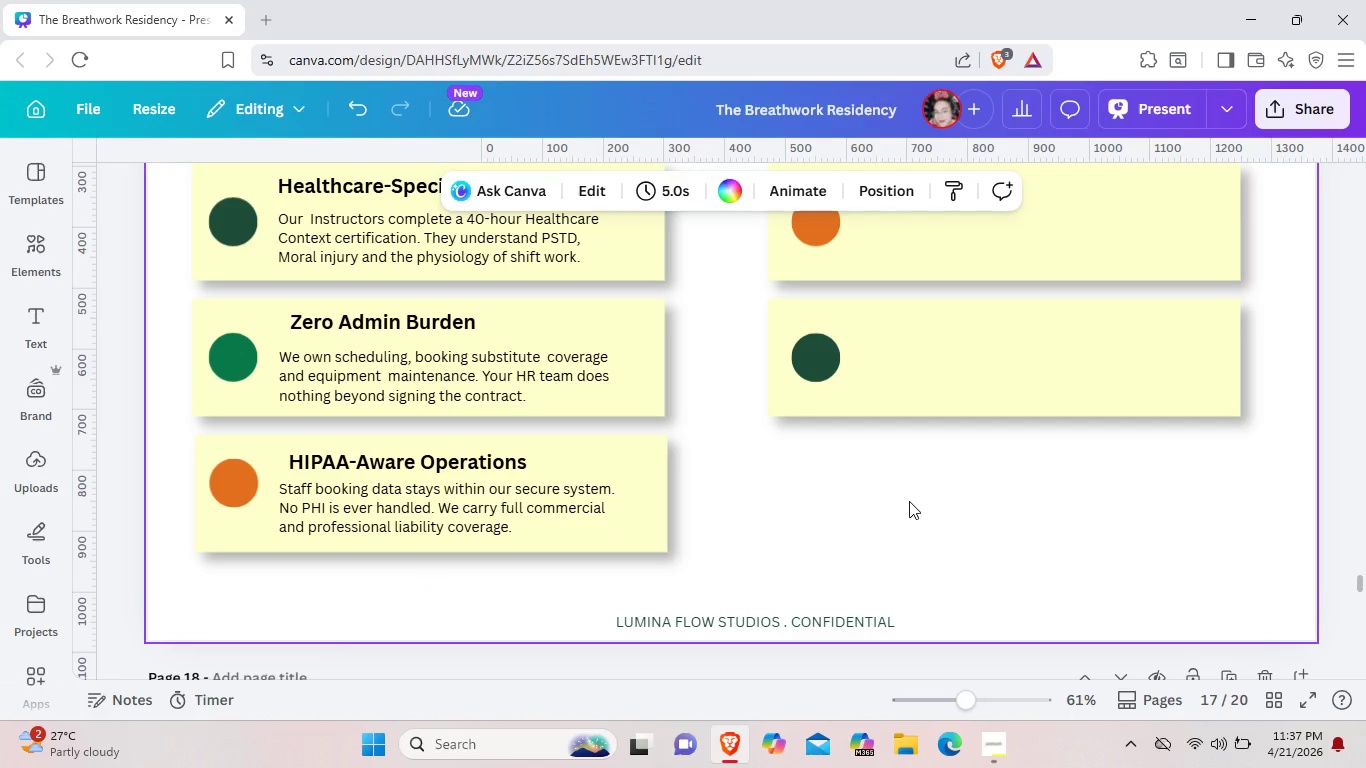 
key(Control+V)
 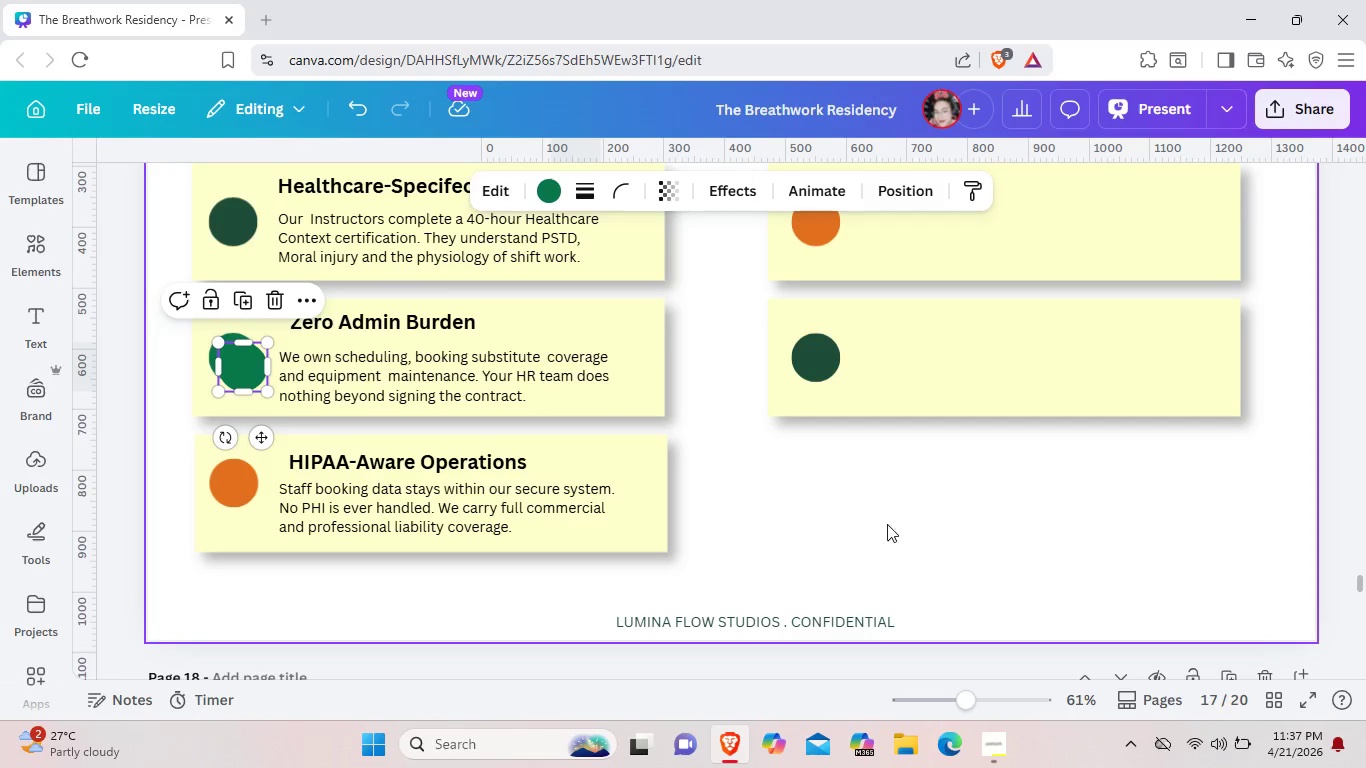 
left_click([673, 484])
 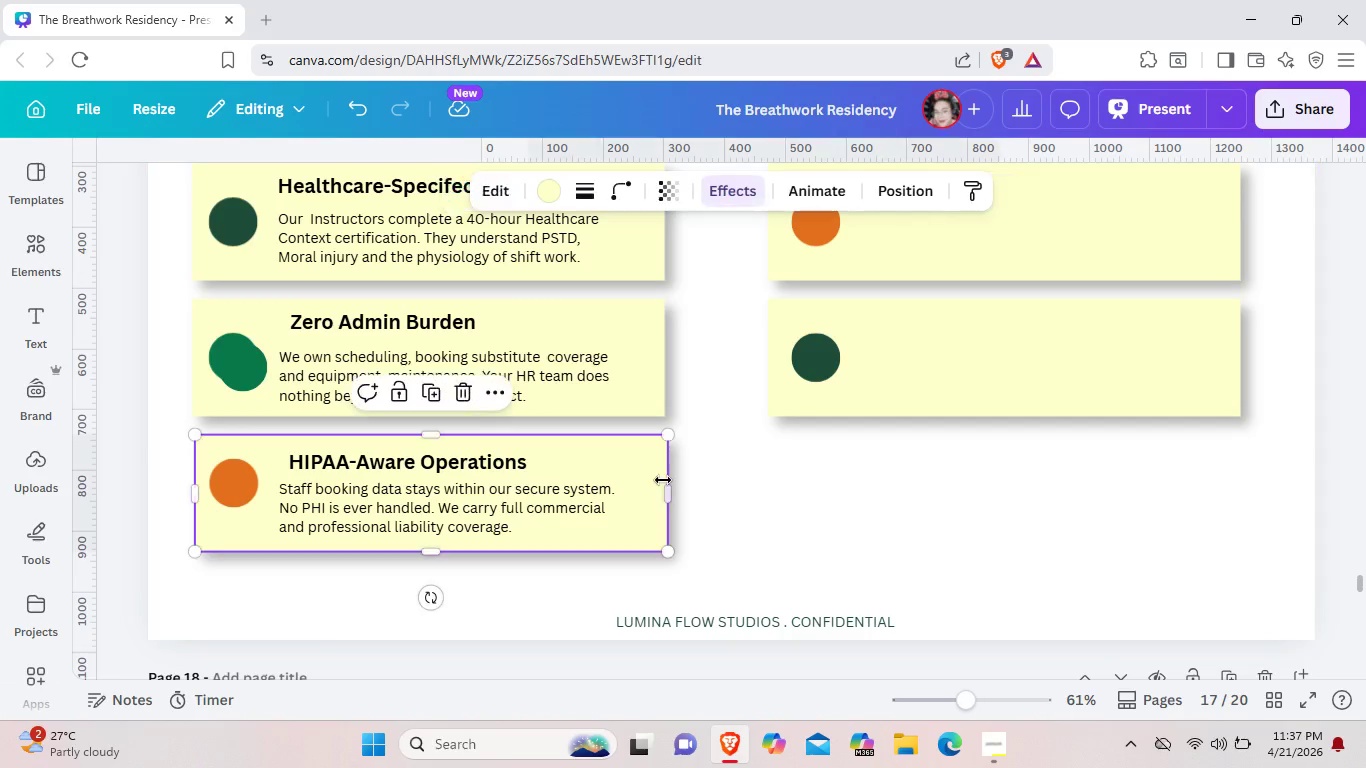 
left_click([663, 480])
 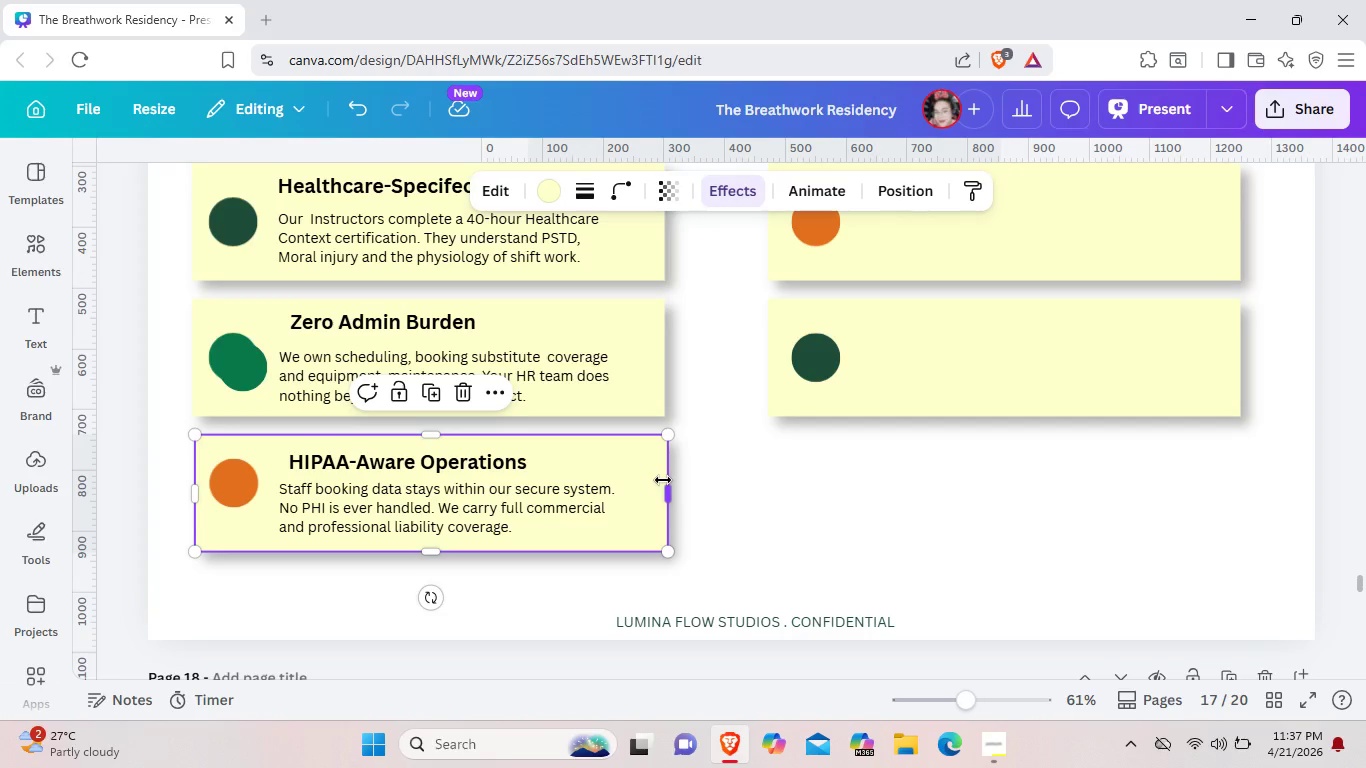 
key(Control+ControlLeft)
 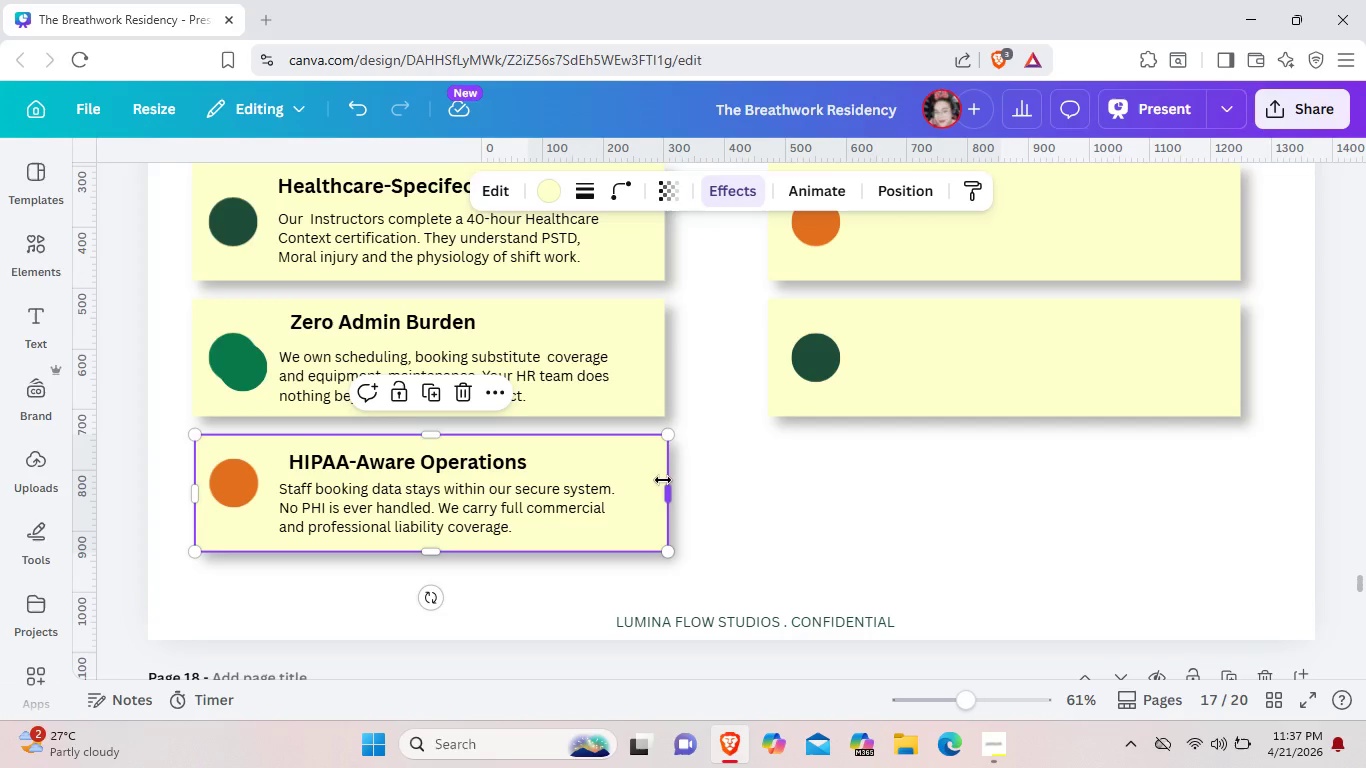 
key(Control+C)
 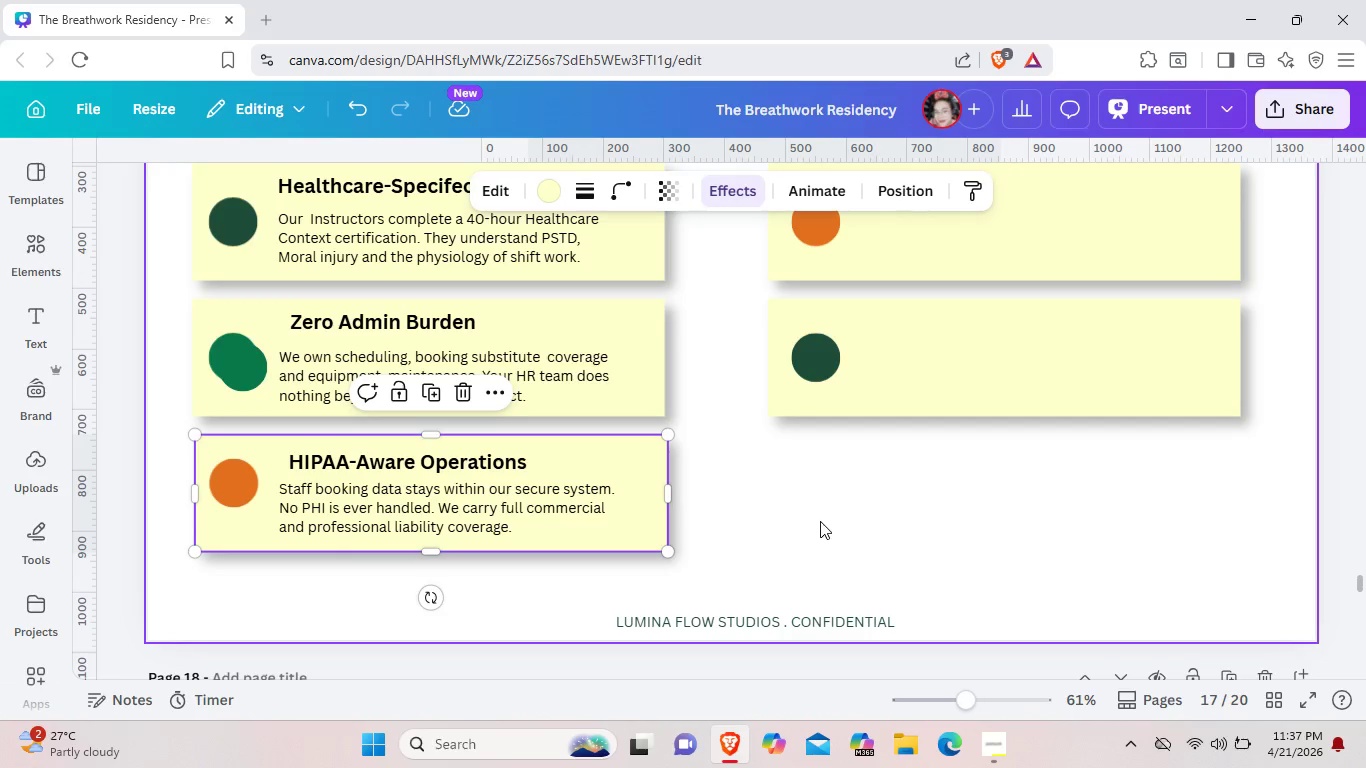 
key(Control+ControlLeft)
 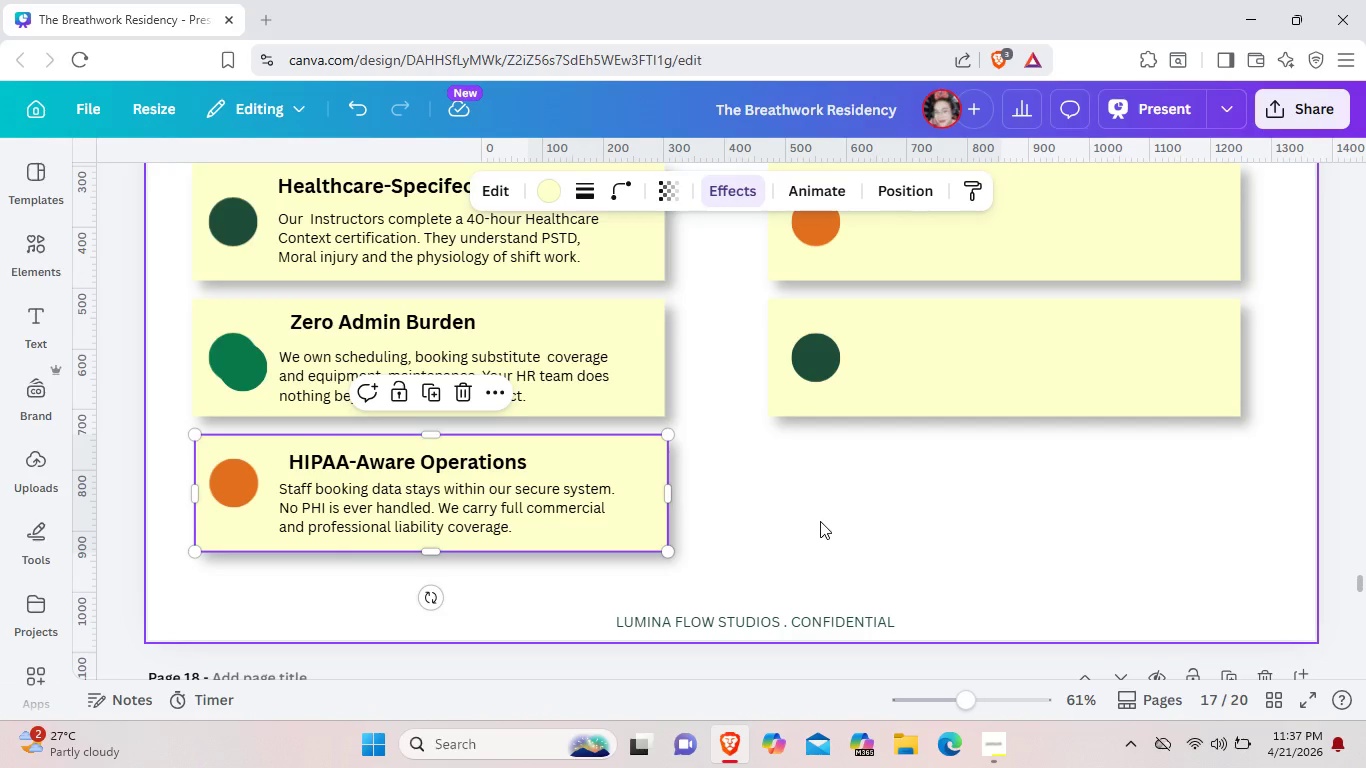 
key(Control+C)
 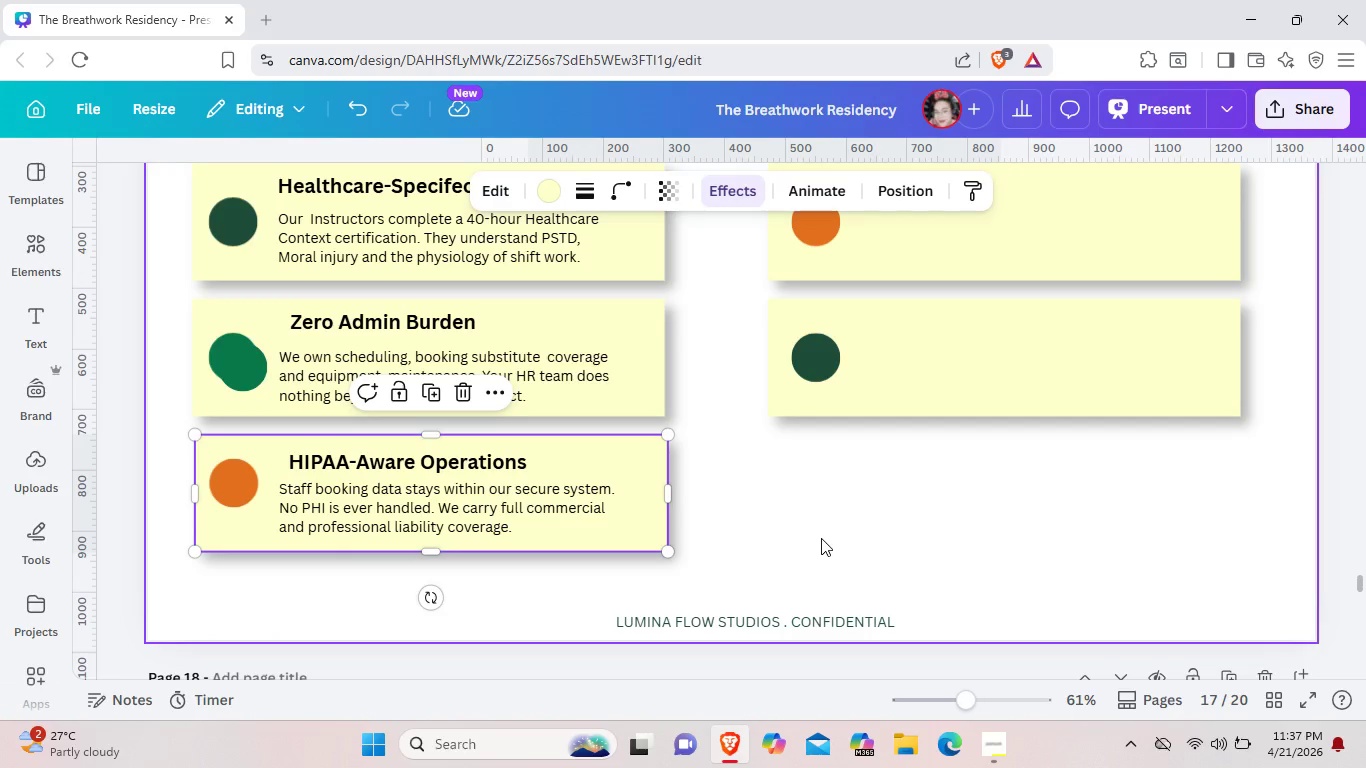 
left_click([821, 538])
 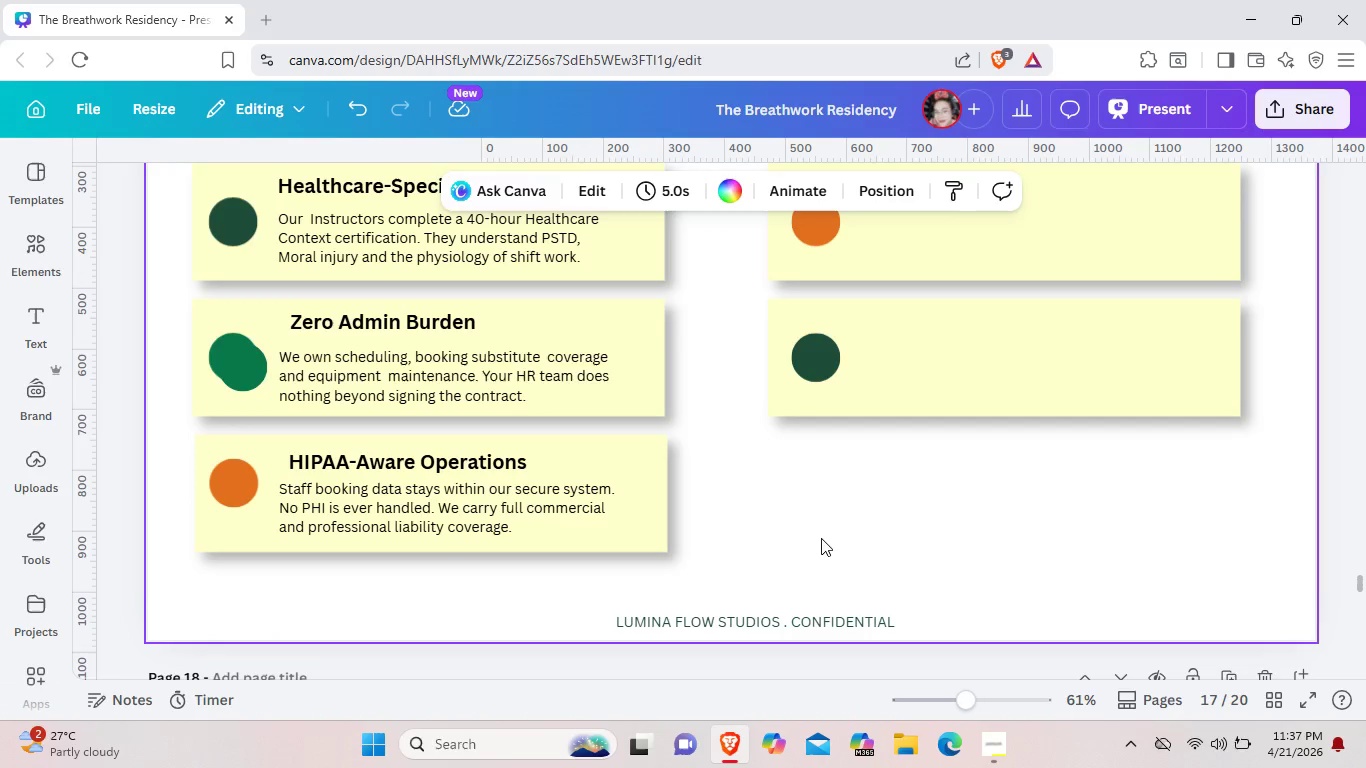 
key(Control+ControlLeft)
 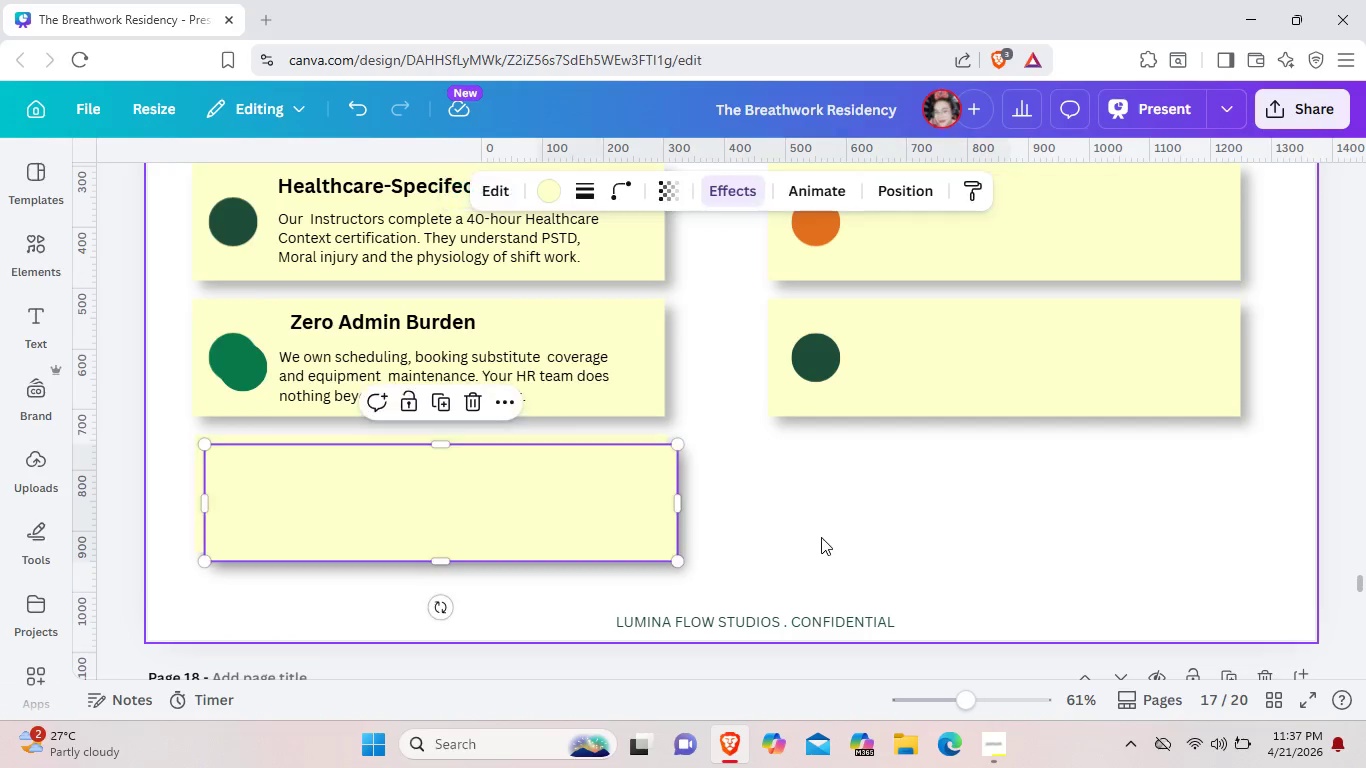 
key(Control+V)
 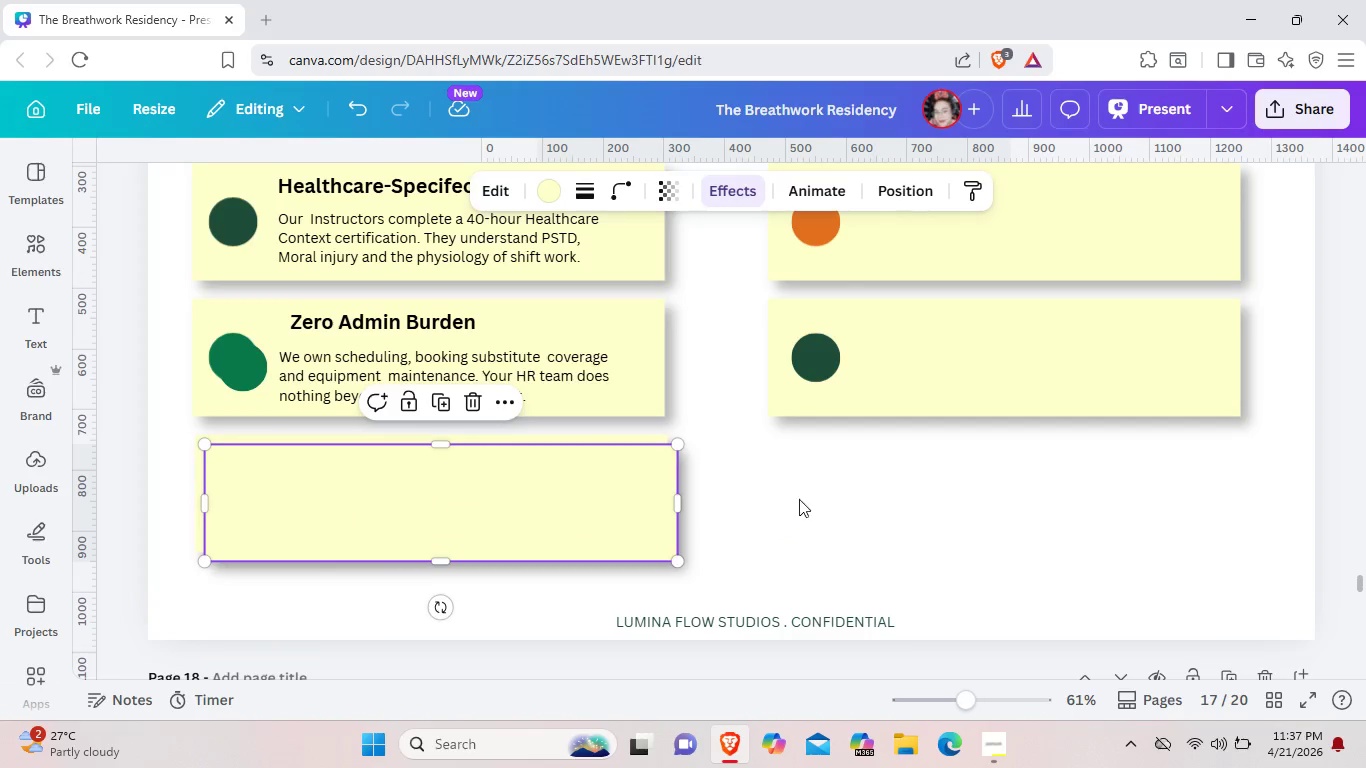 
left_click_drag(start_coordinate=[584, 502], to_coordinate=[1150, 498])
 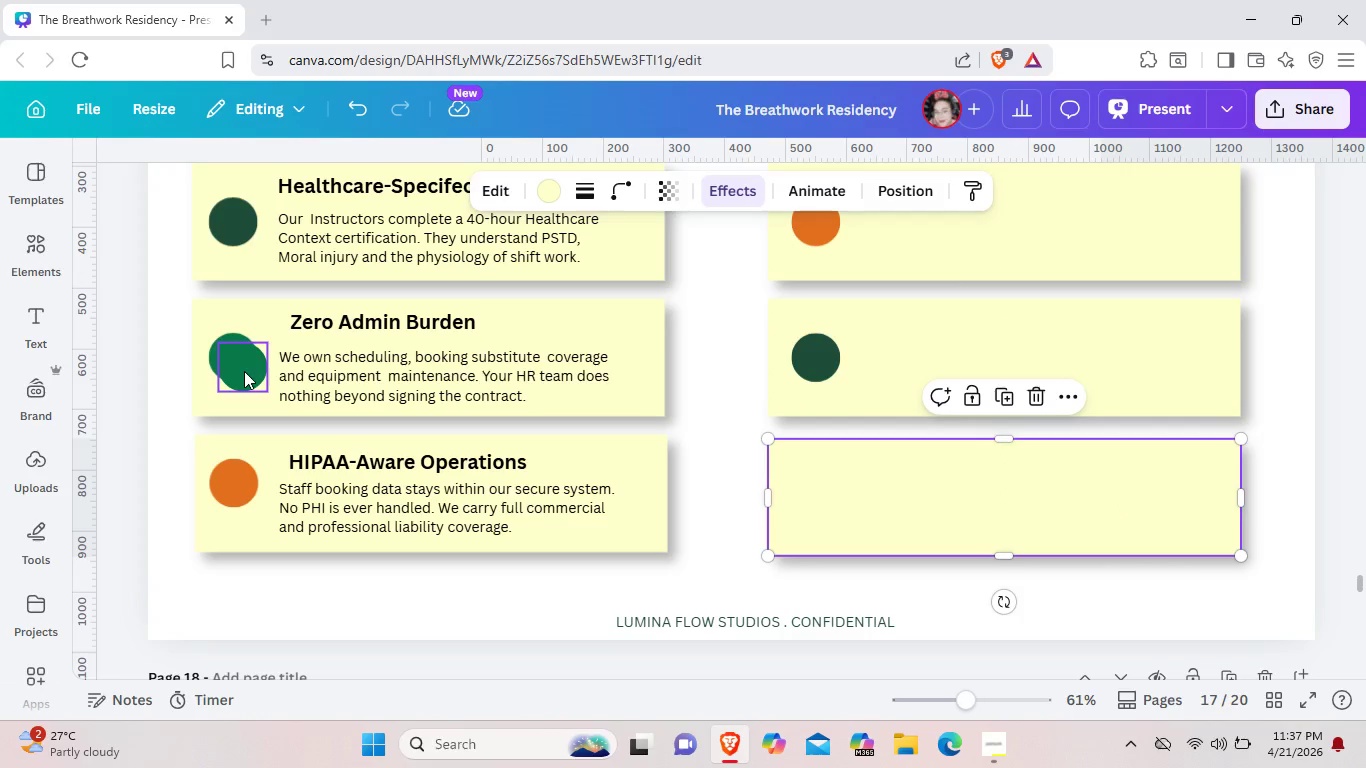 
left_click_drag(start_coordinate=[244, 371], to_coordinate=[818, 494])
 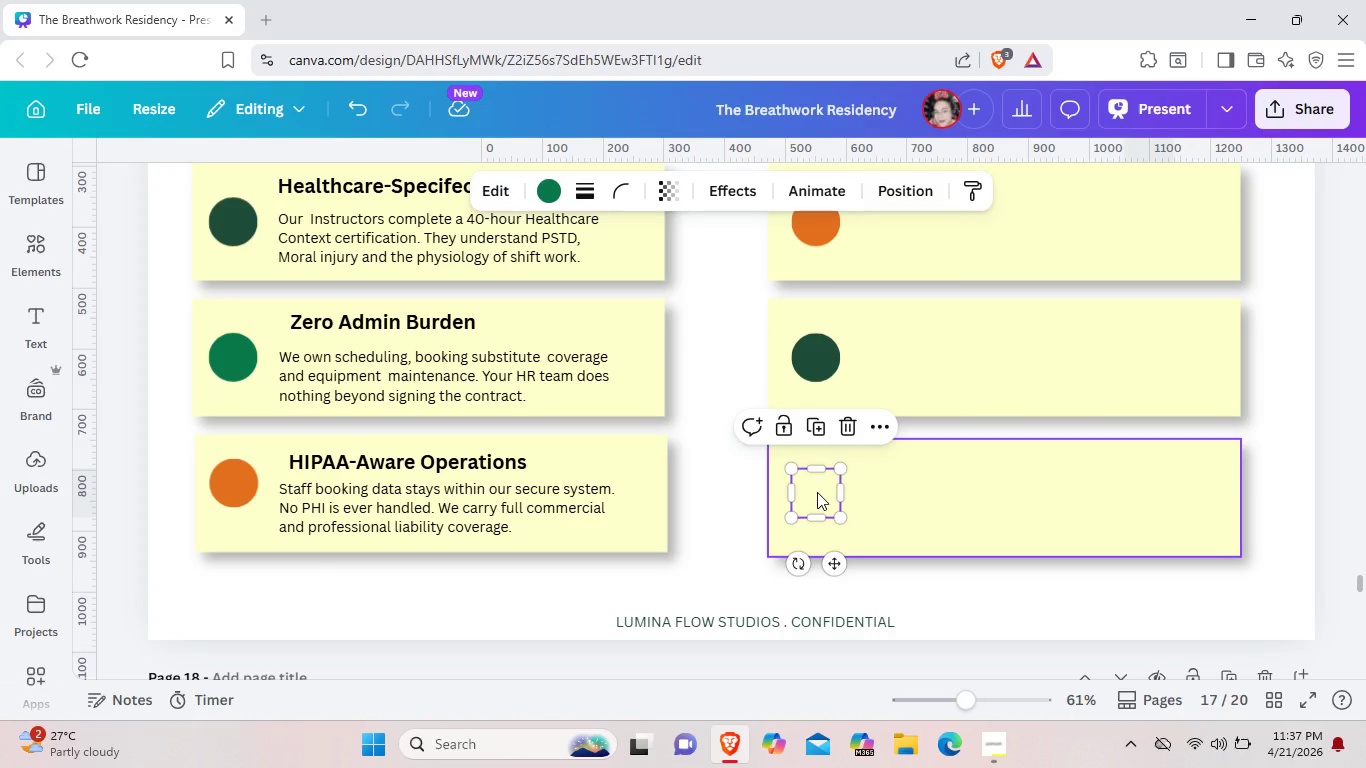 
right_click([817, 492])
 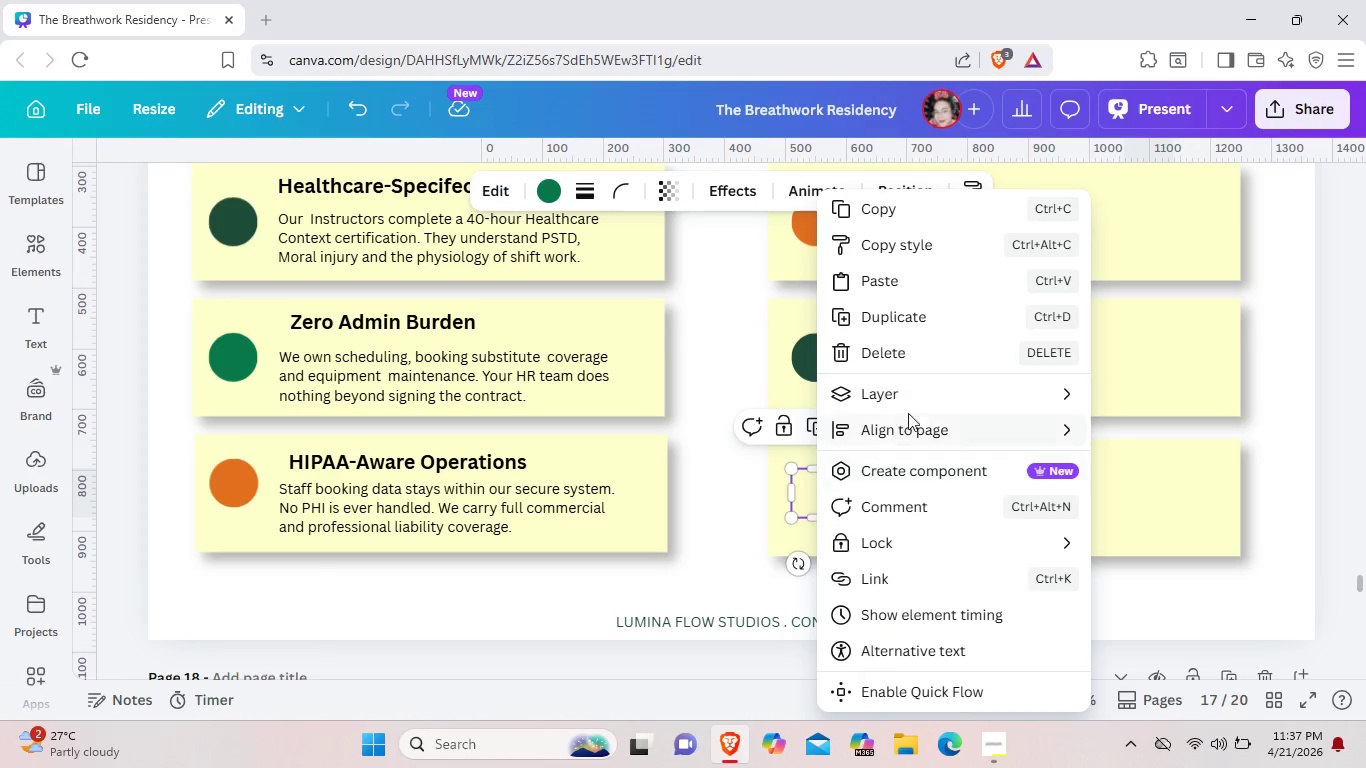 
mouse_move([929, 406])
 